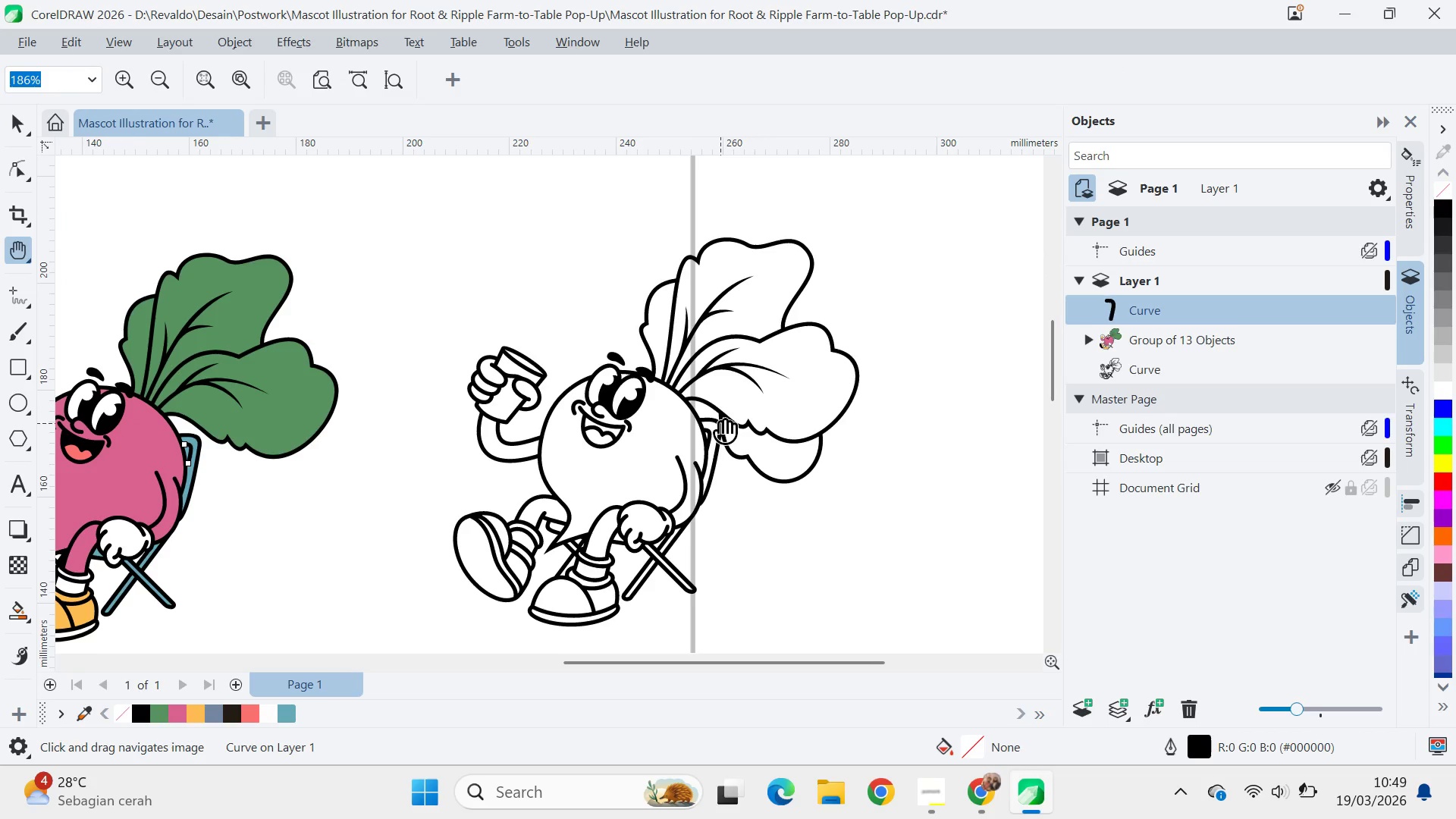 
key(Control+Z)
 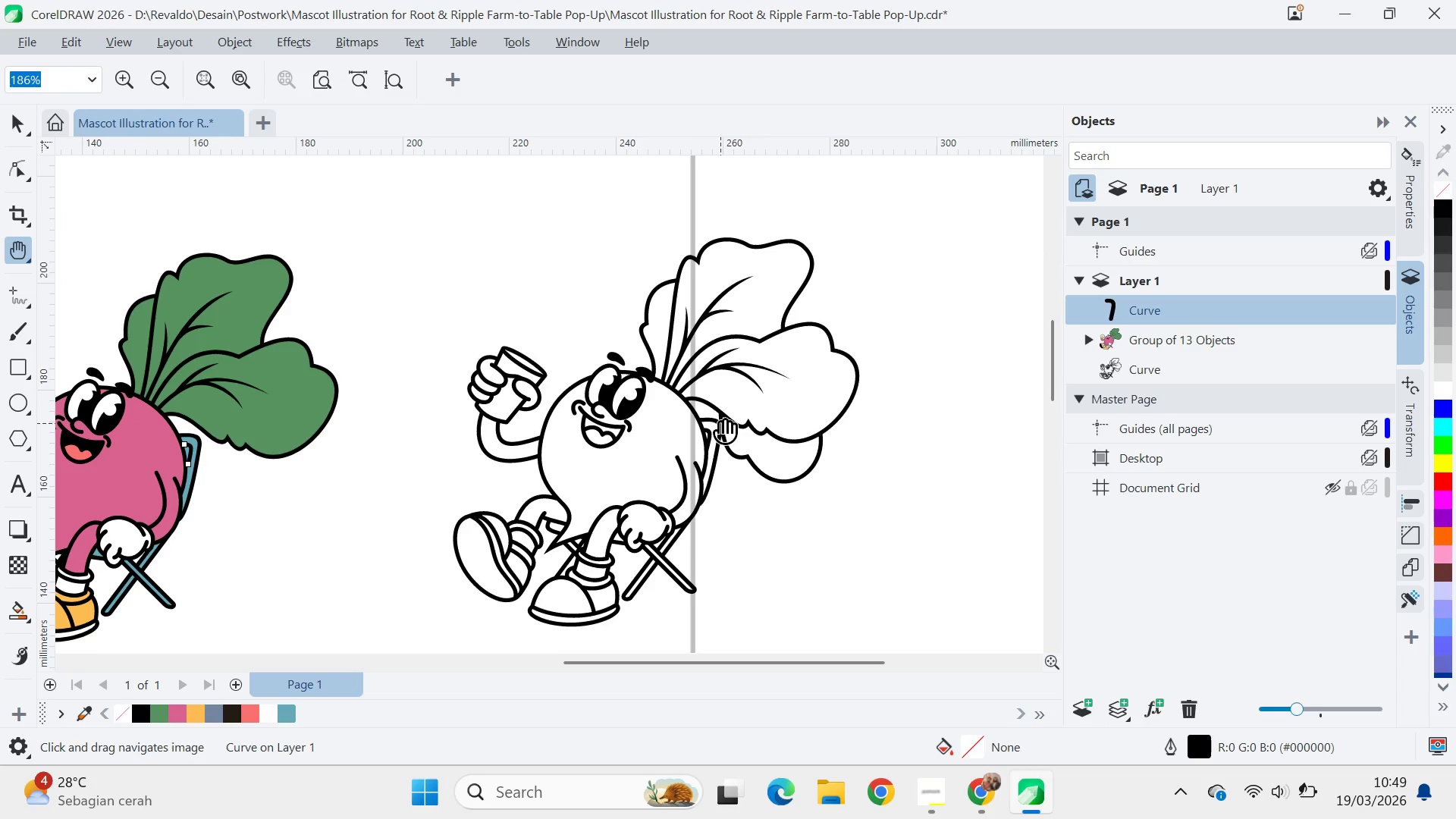 
hold_key(key=Z, duration=1.5)
 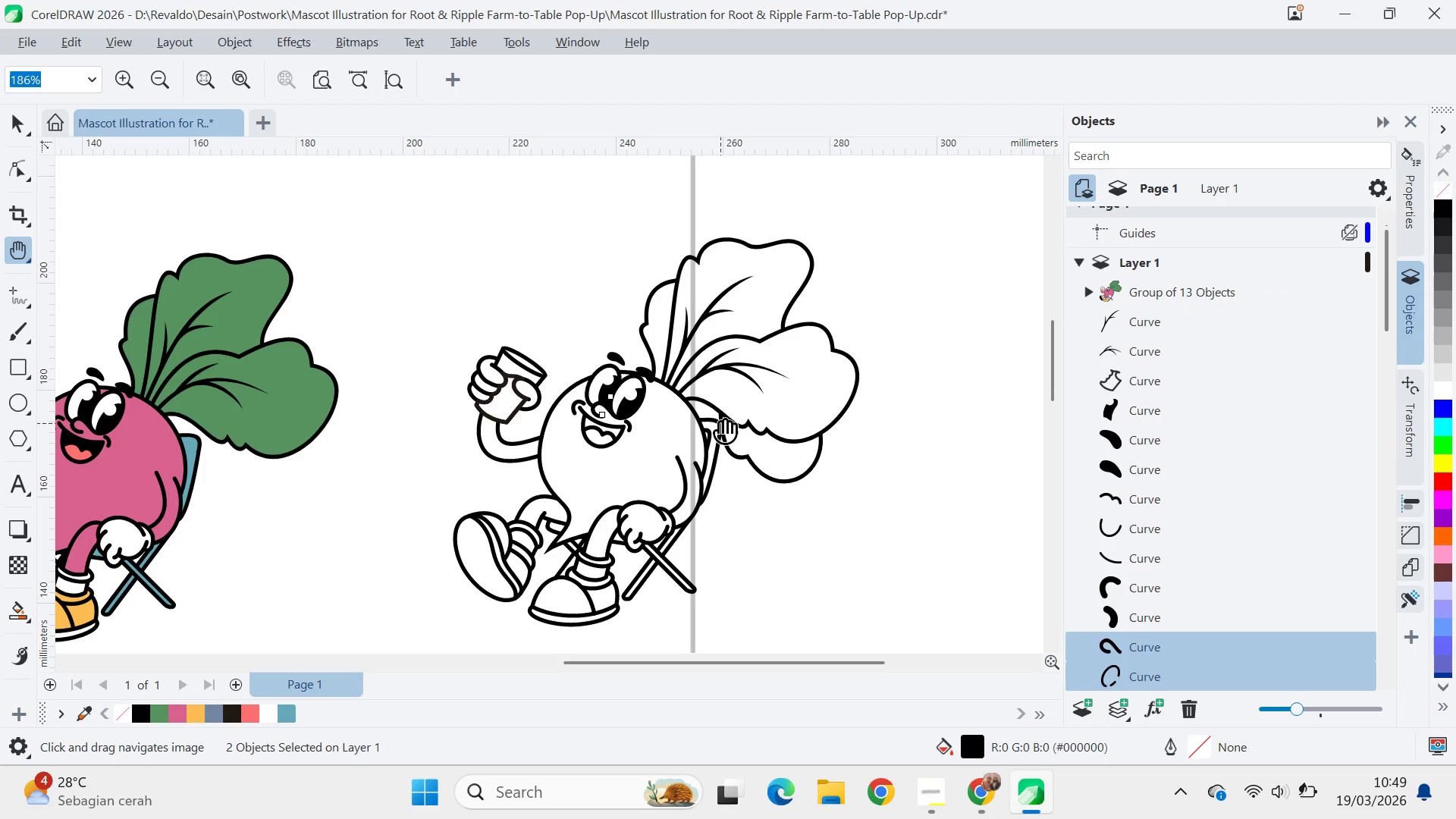 
key(Control+Z)
 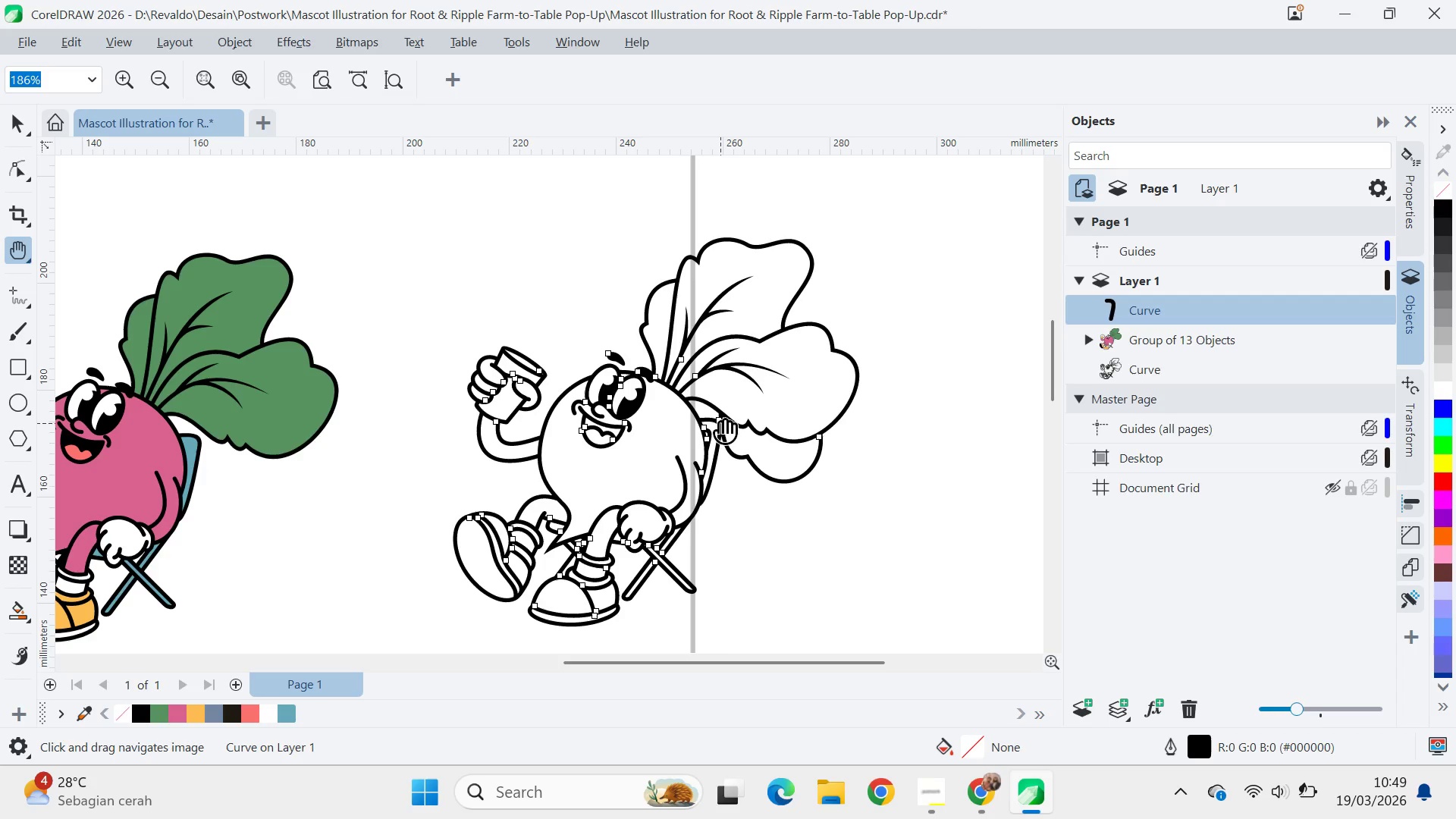 
key(Control+Z)
 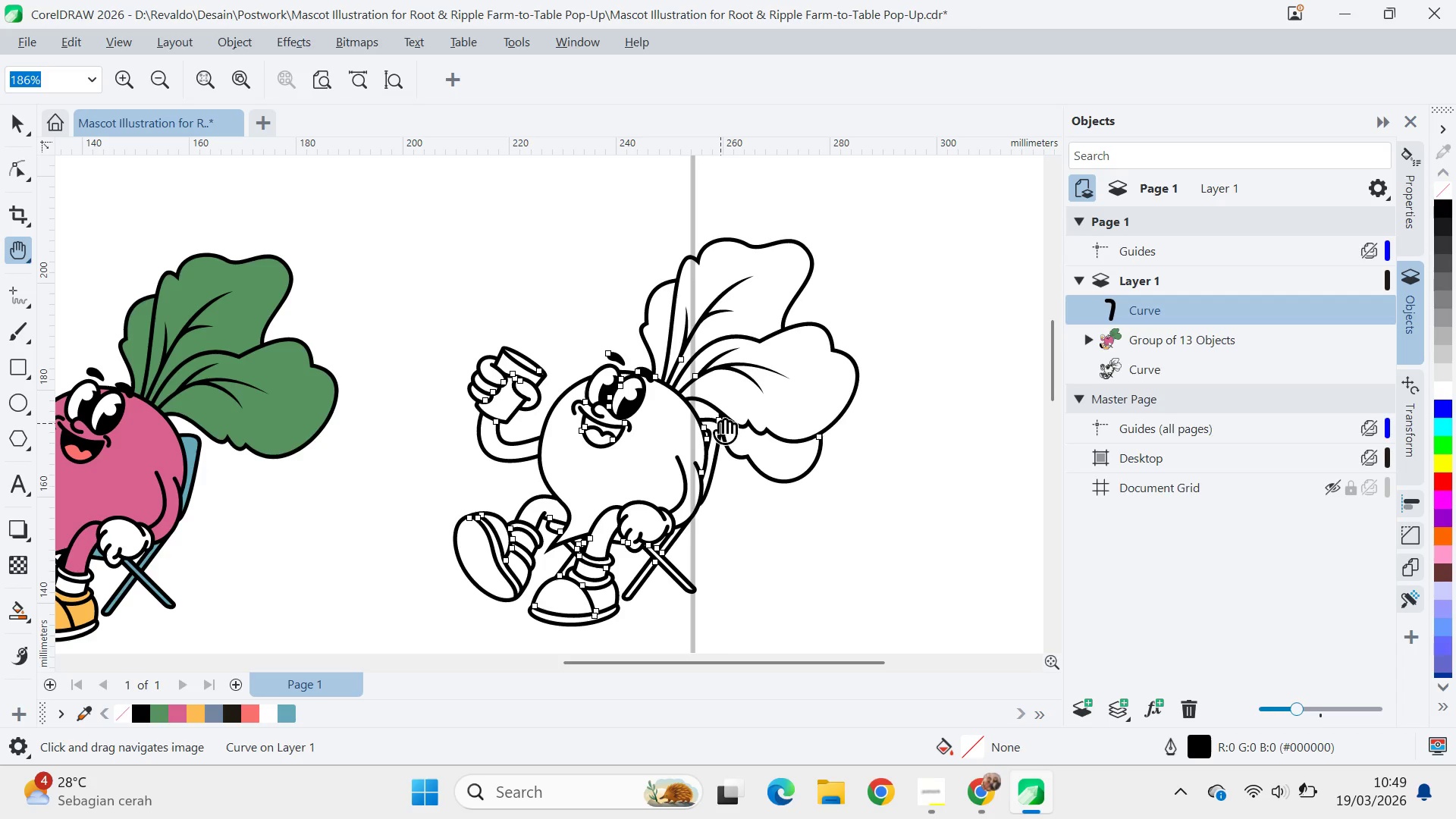 
key(Control+Z)
 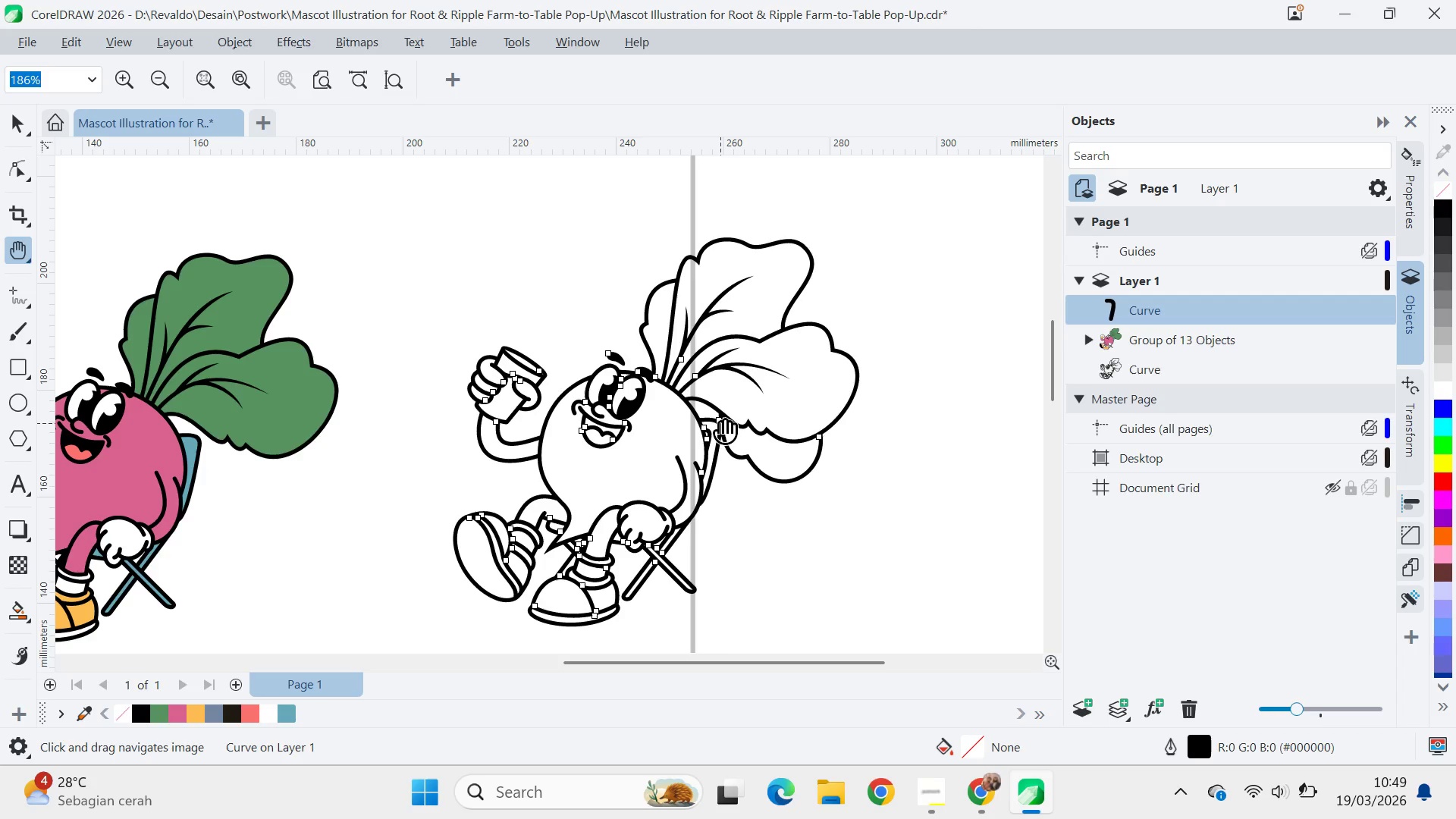 
key(Control+Z)
 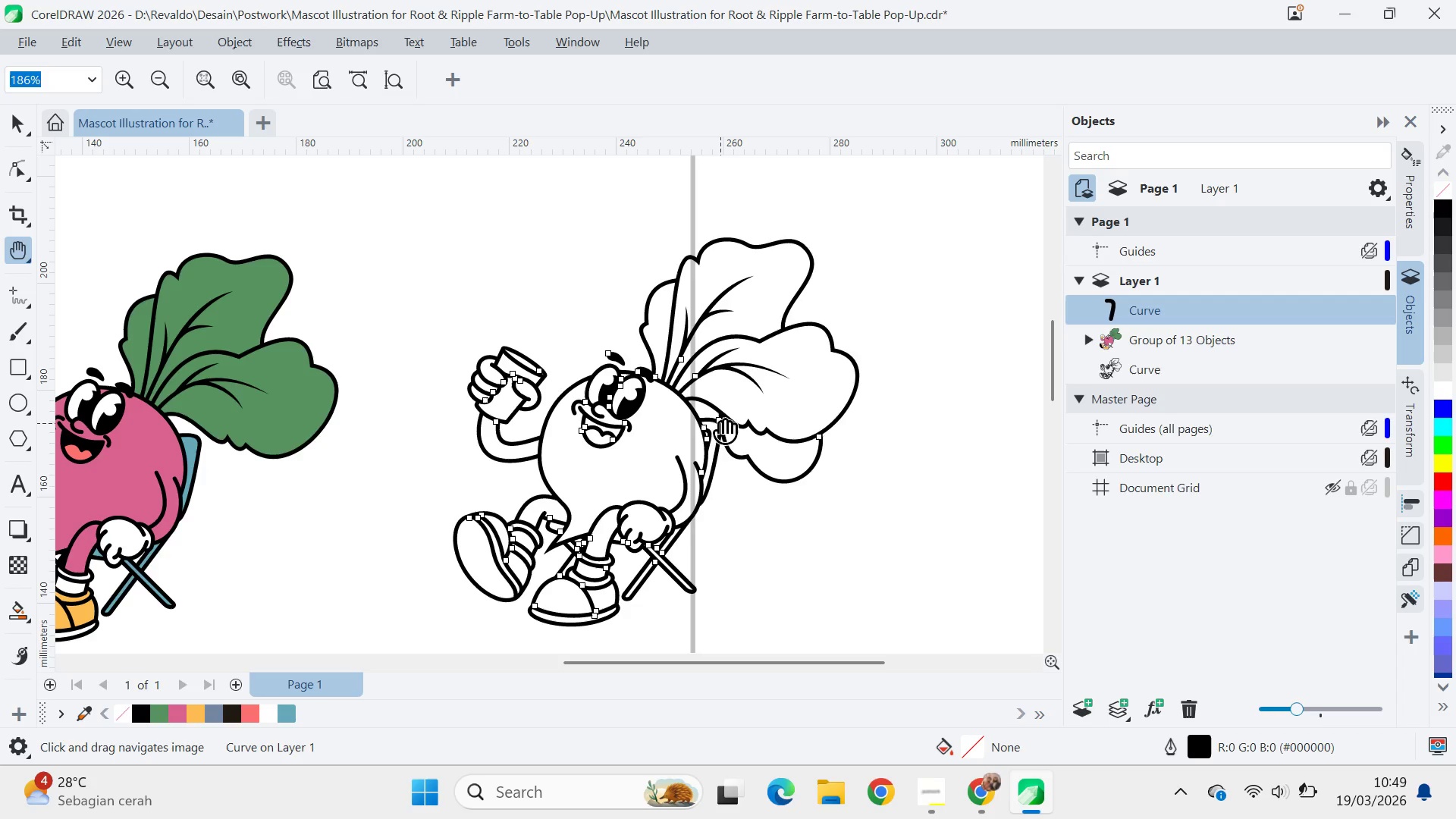 
key(Control+Z)
 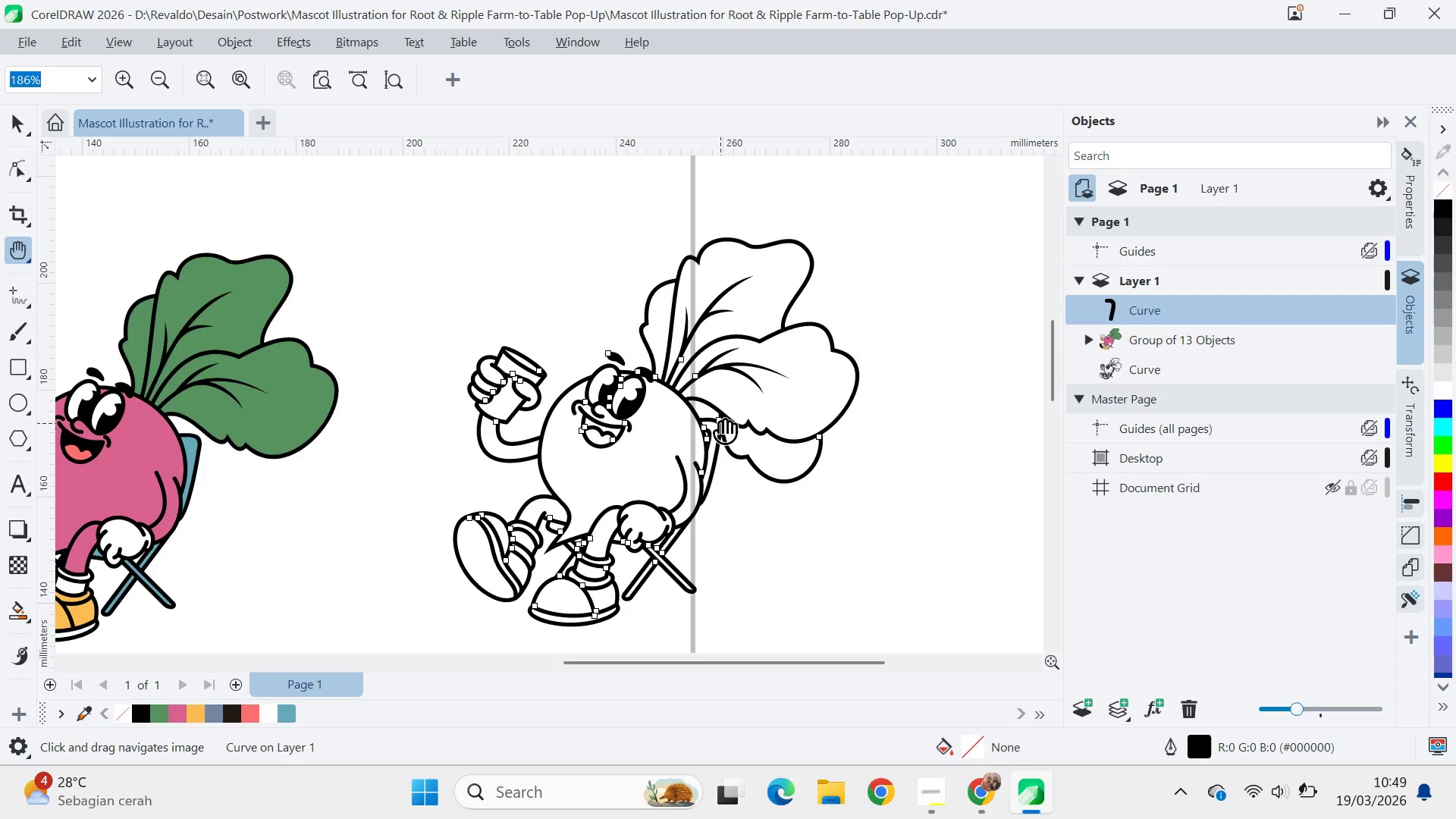 
key(Control+Z)
 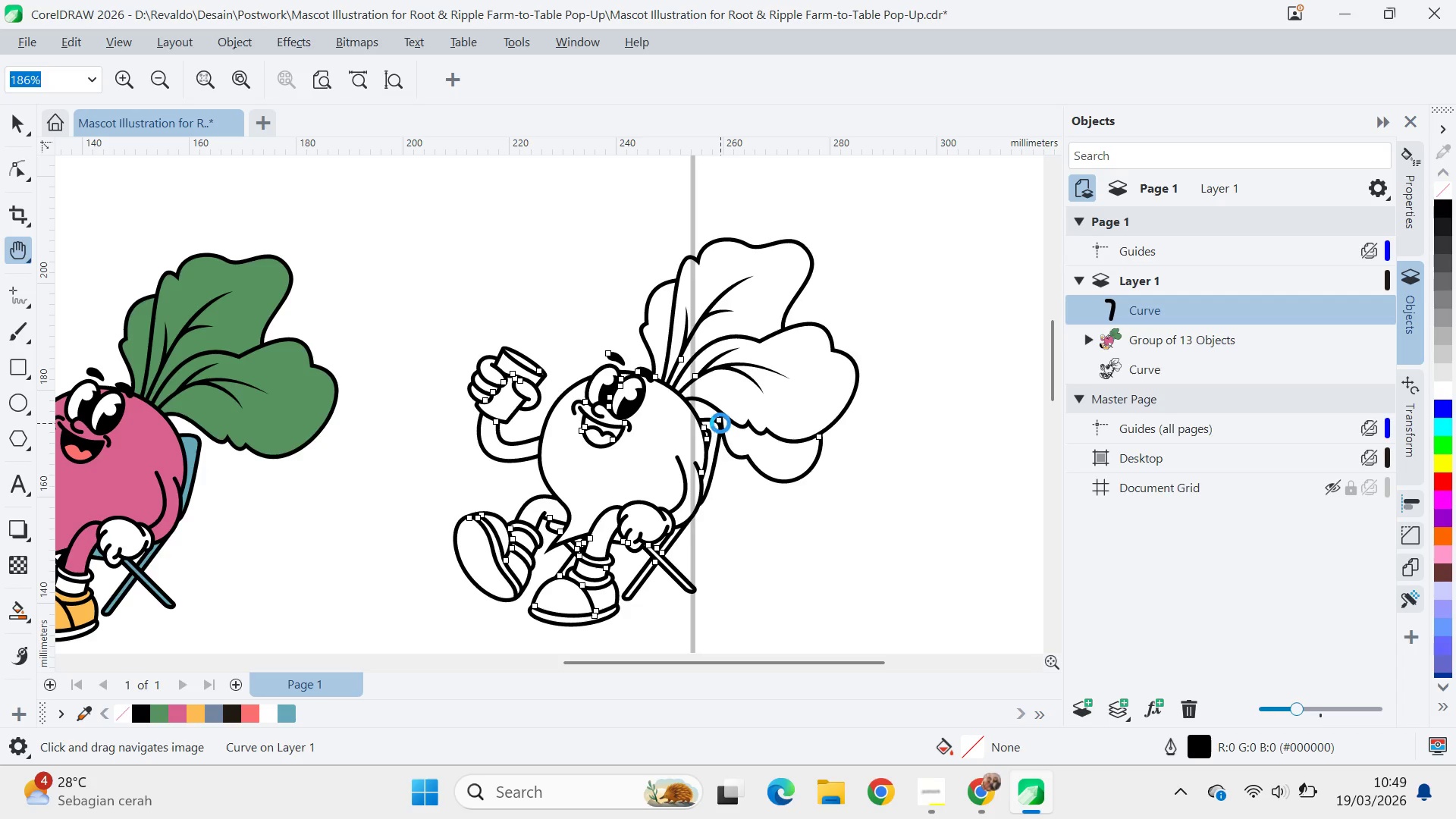 
key(Control+Z)
 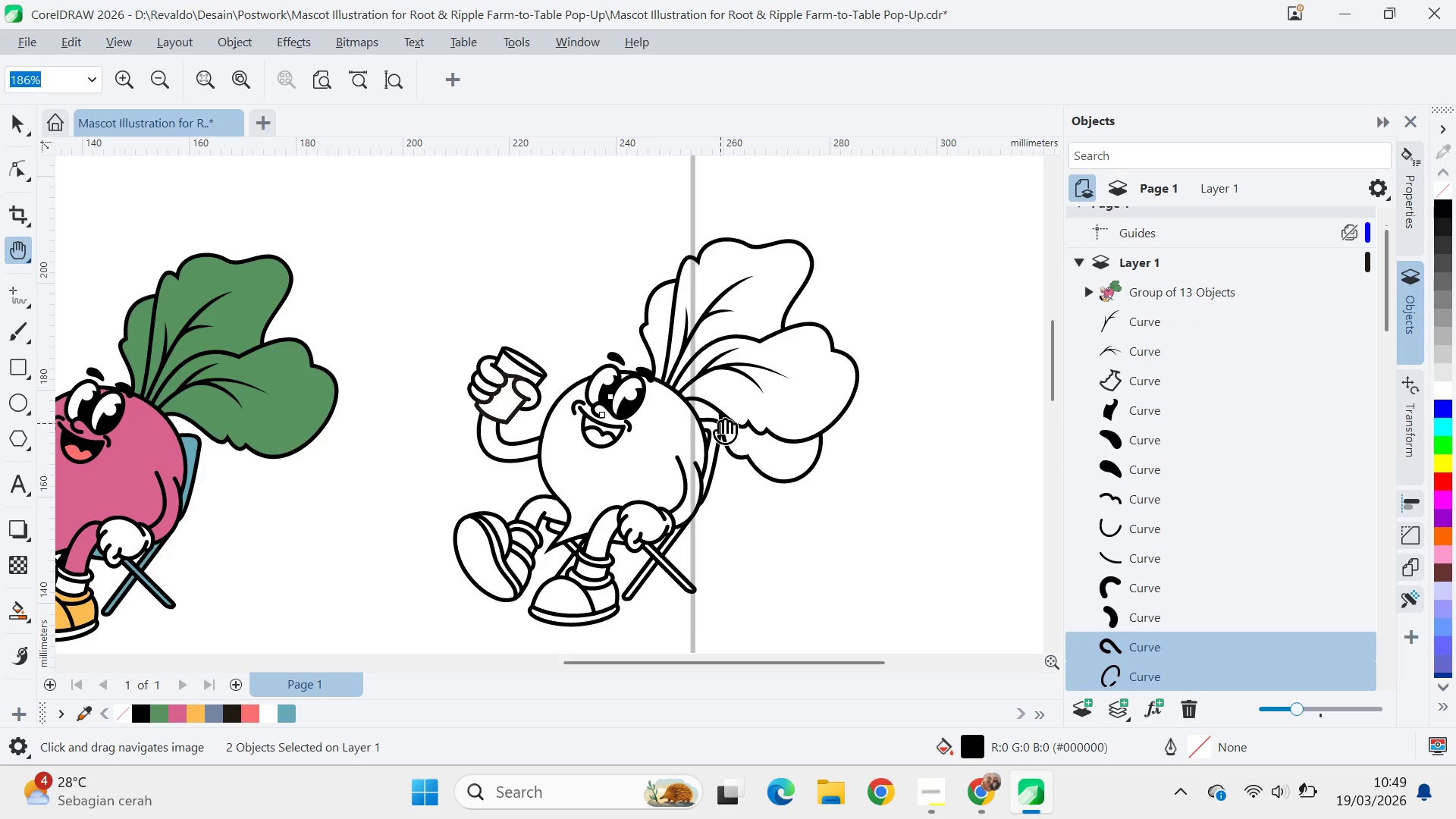 
key(Control+Z)
 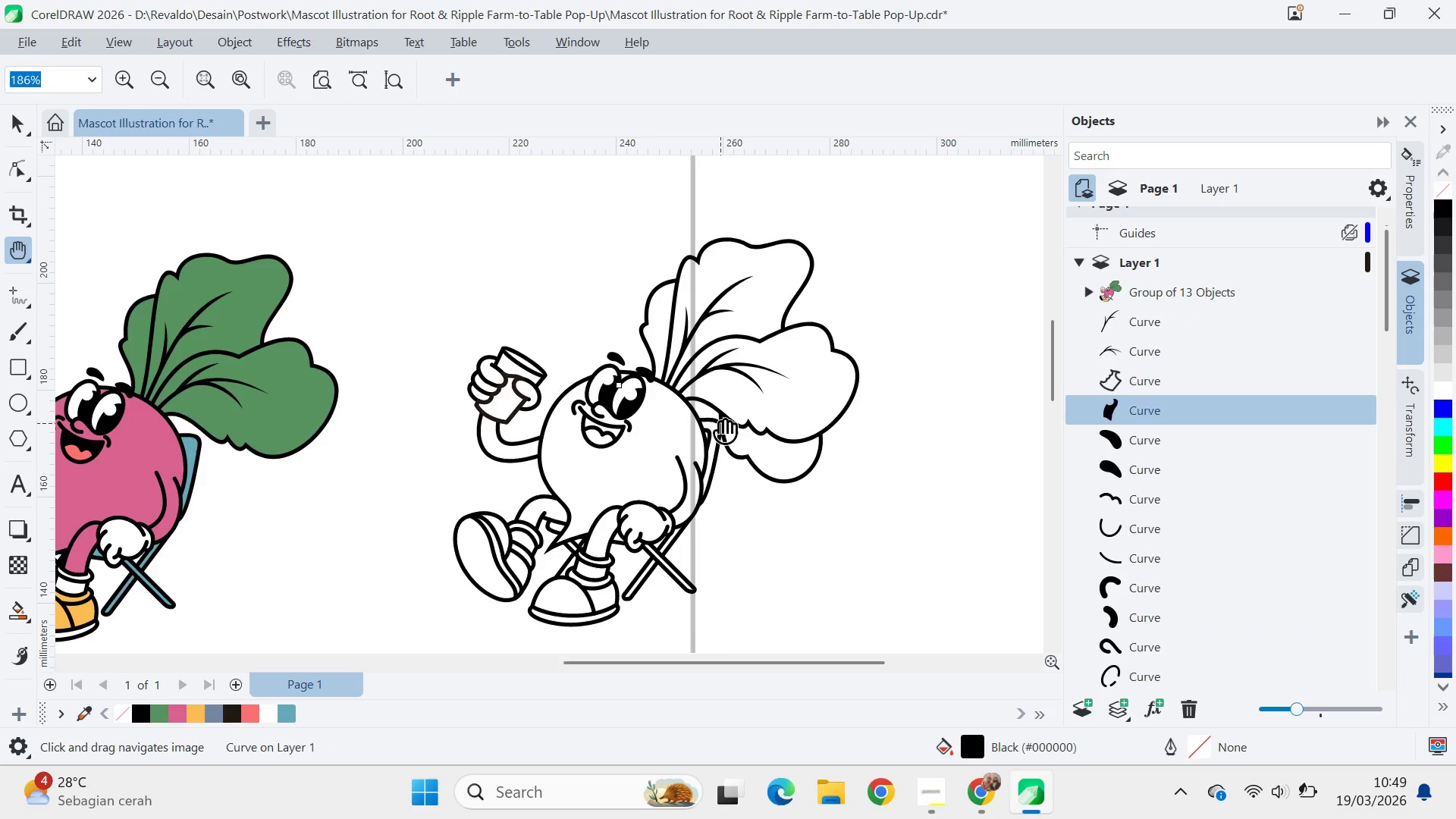 
key(Control+Z)
 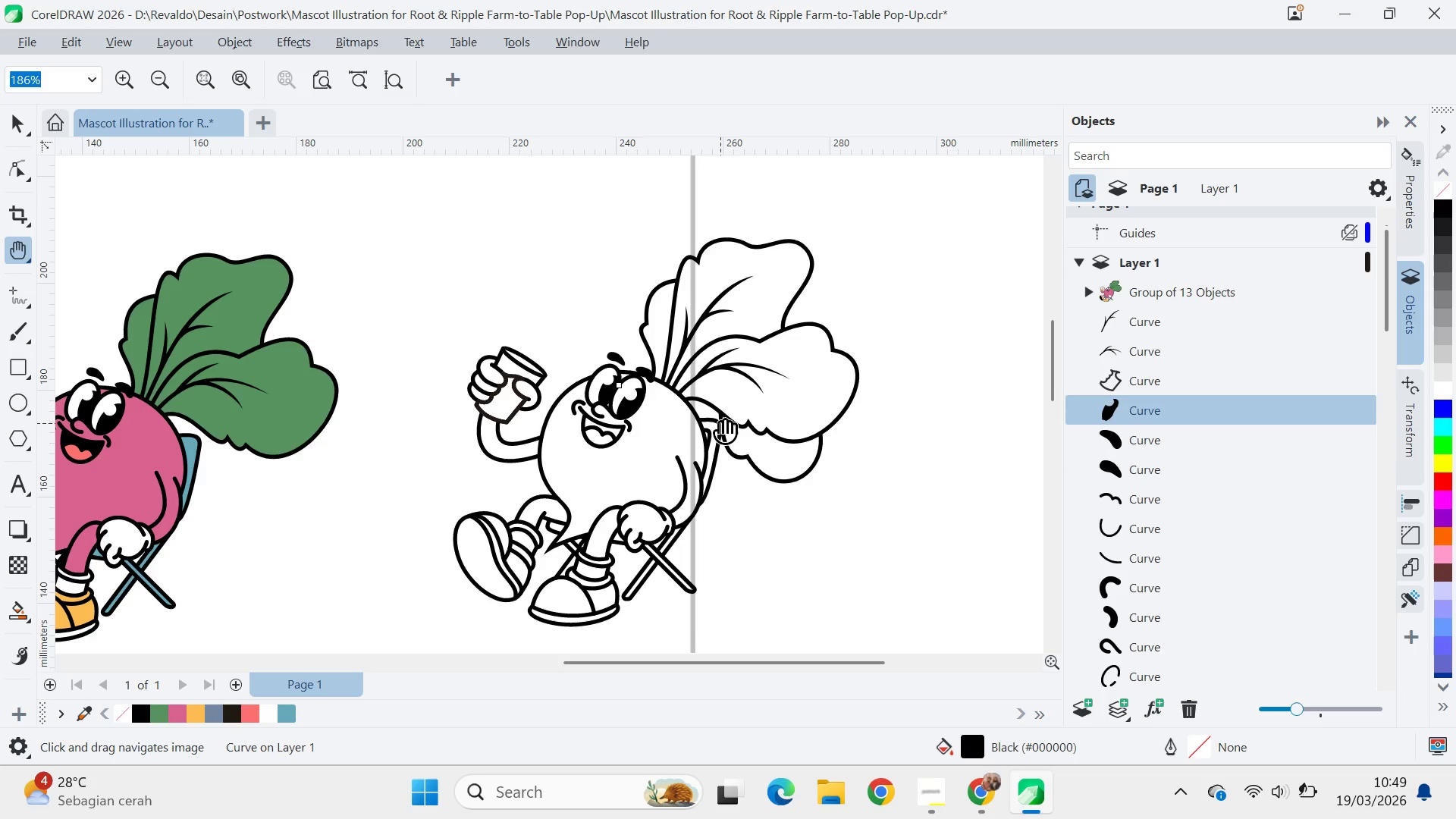 
key(Control+Z)
 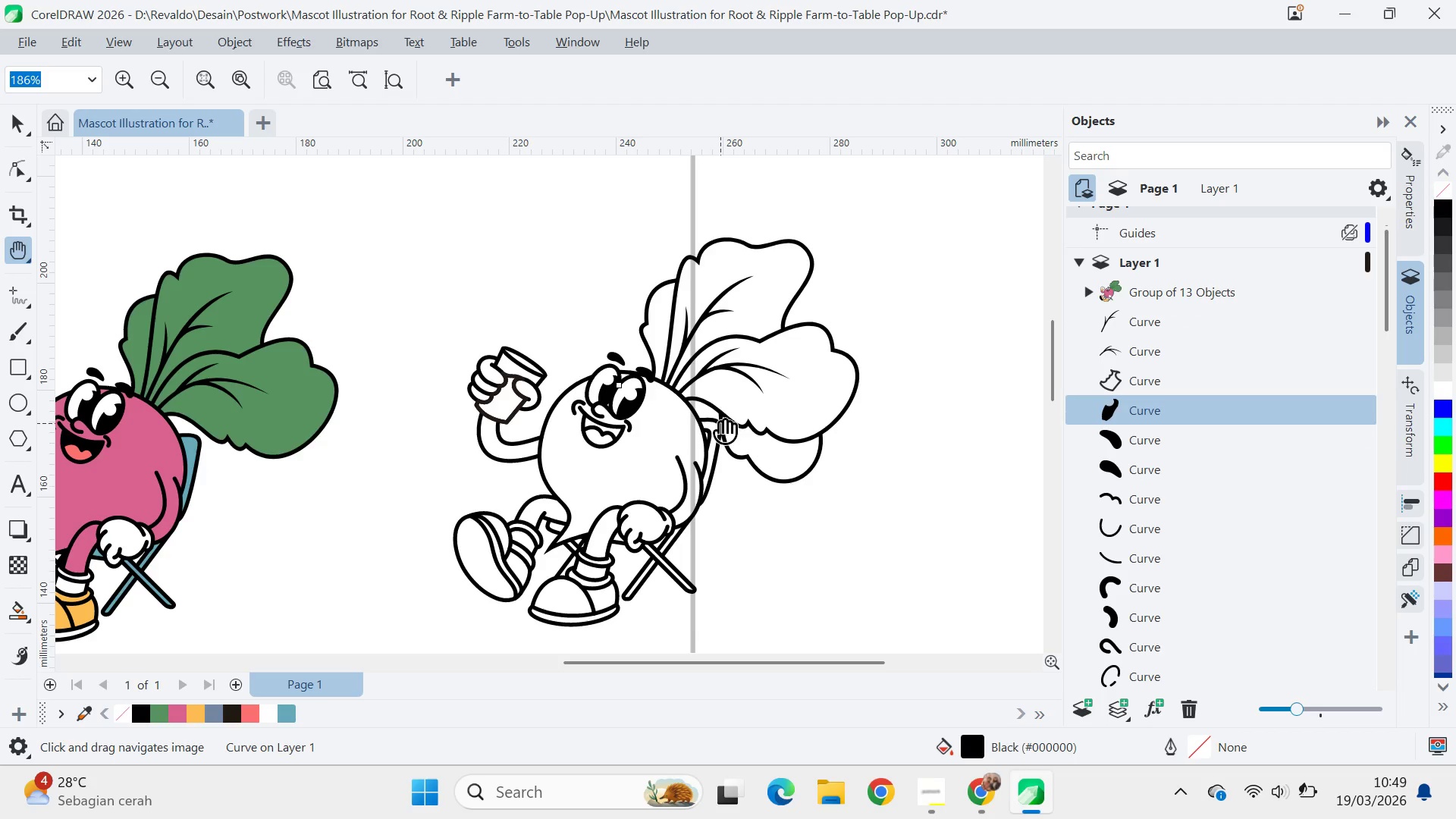 
key(Control+Z)
 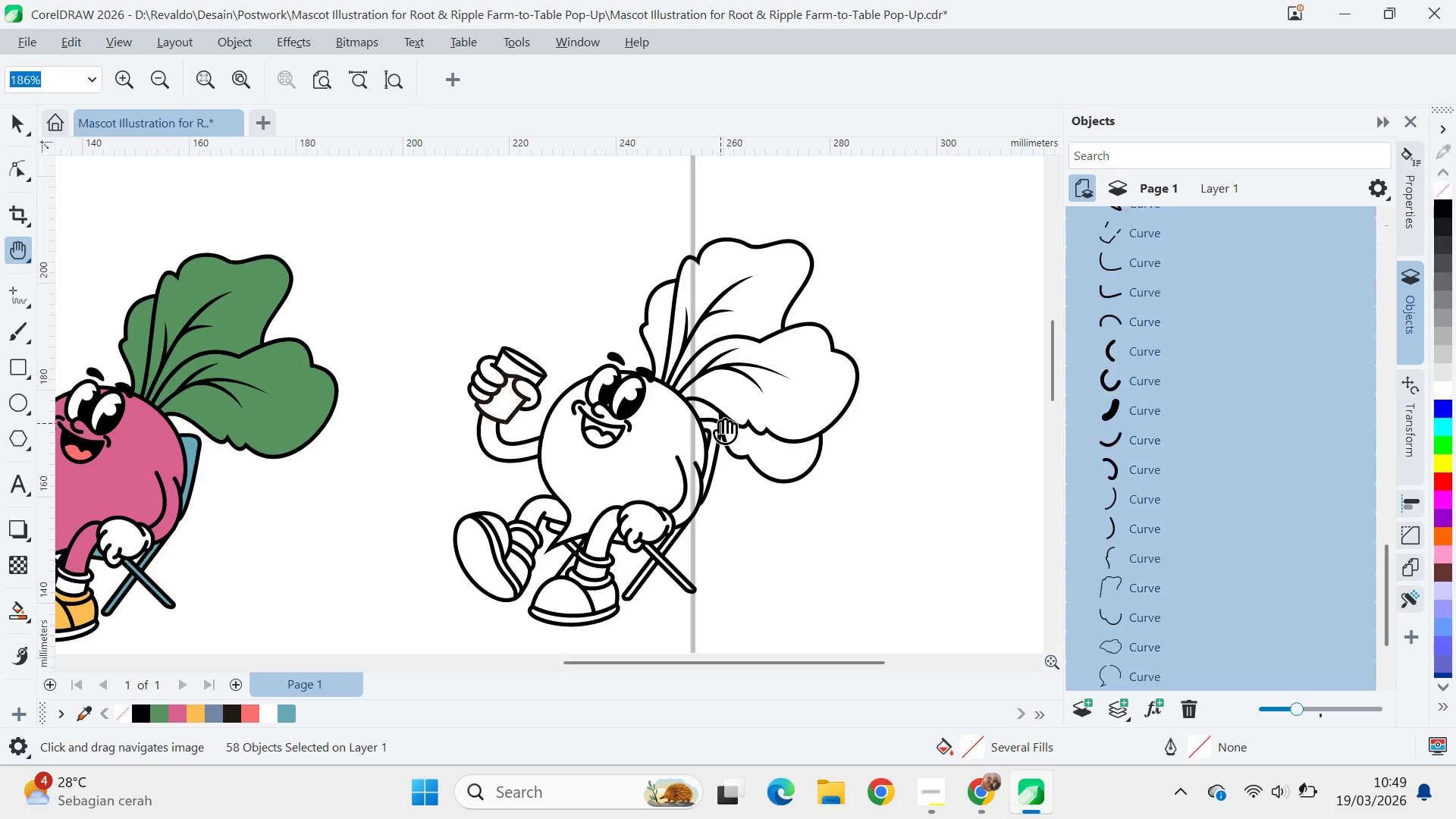 
key(Control+Z)
 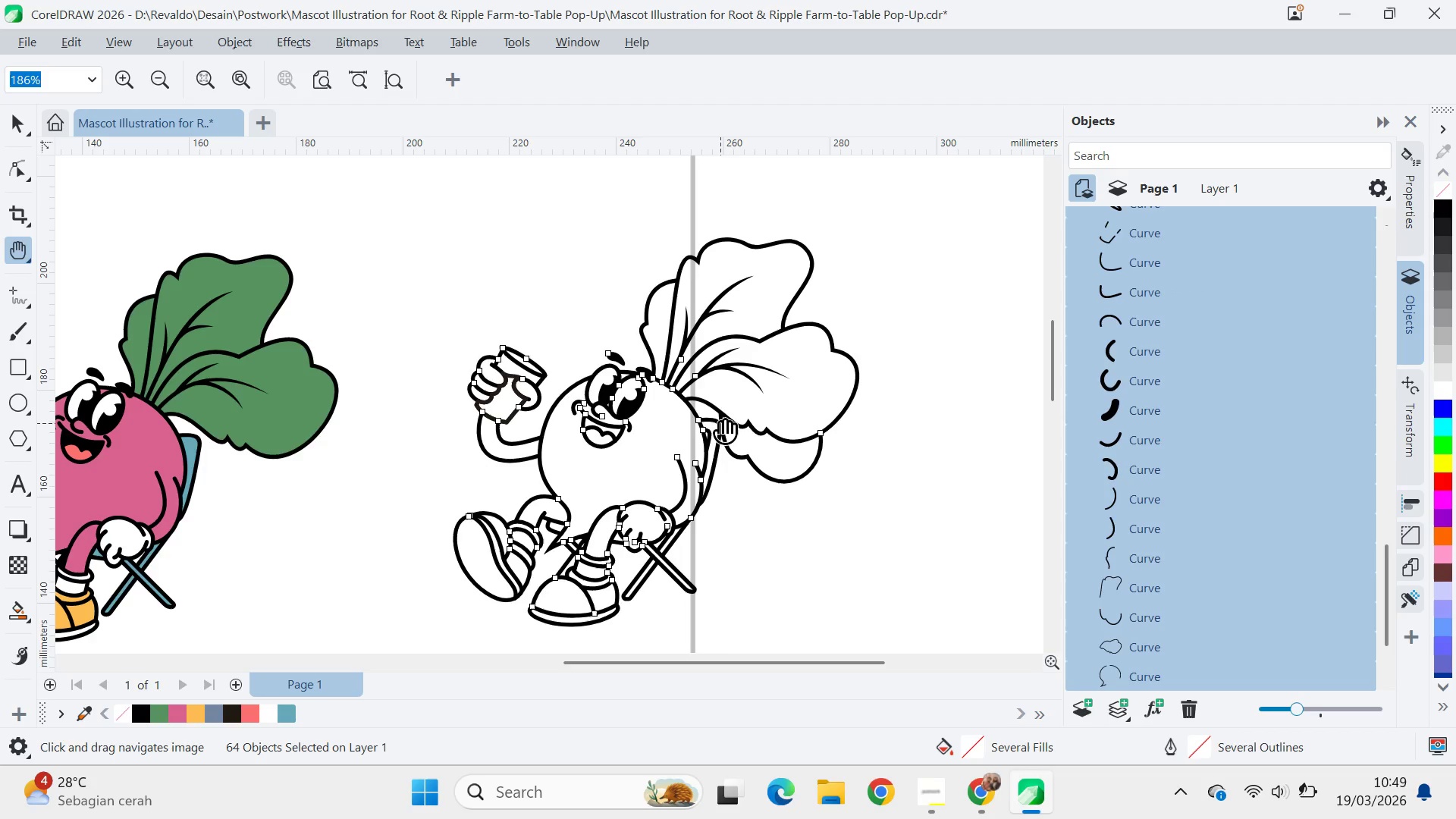 
key(Control+Z)
 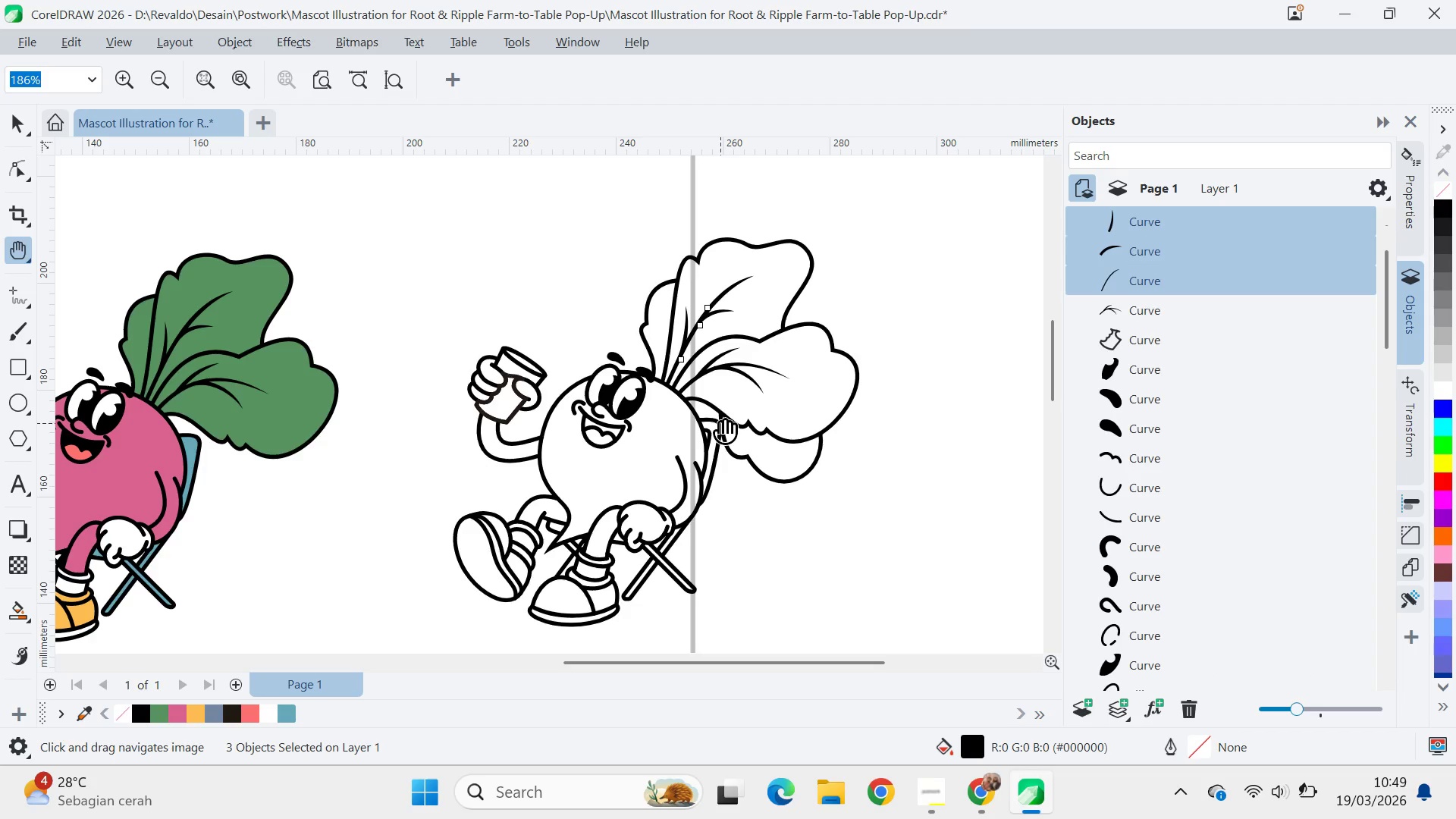 
key(Control+Z)
 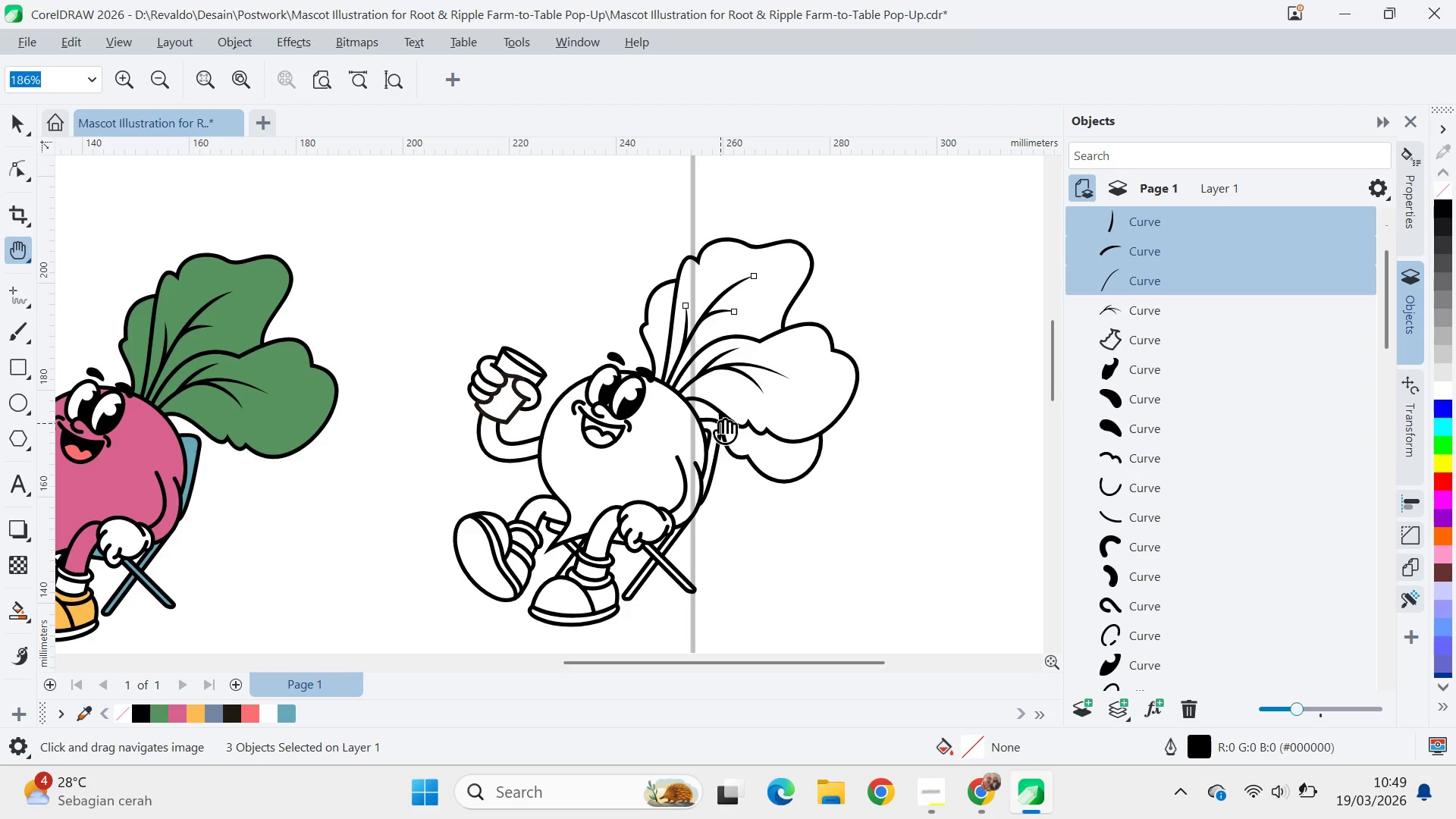 
key(Control+Shift+Z)
 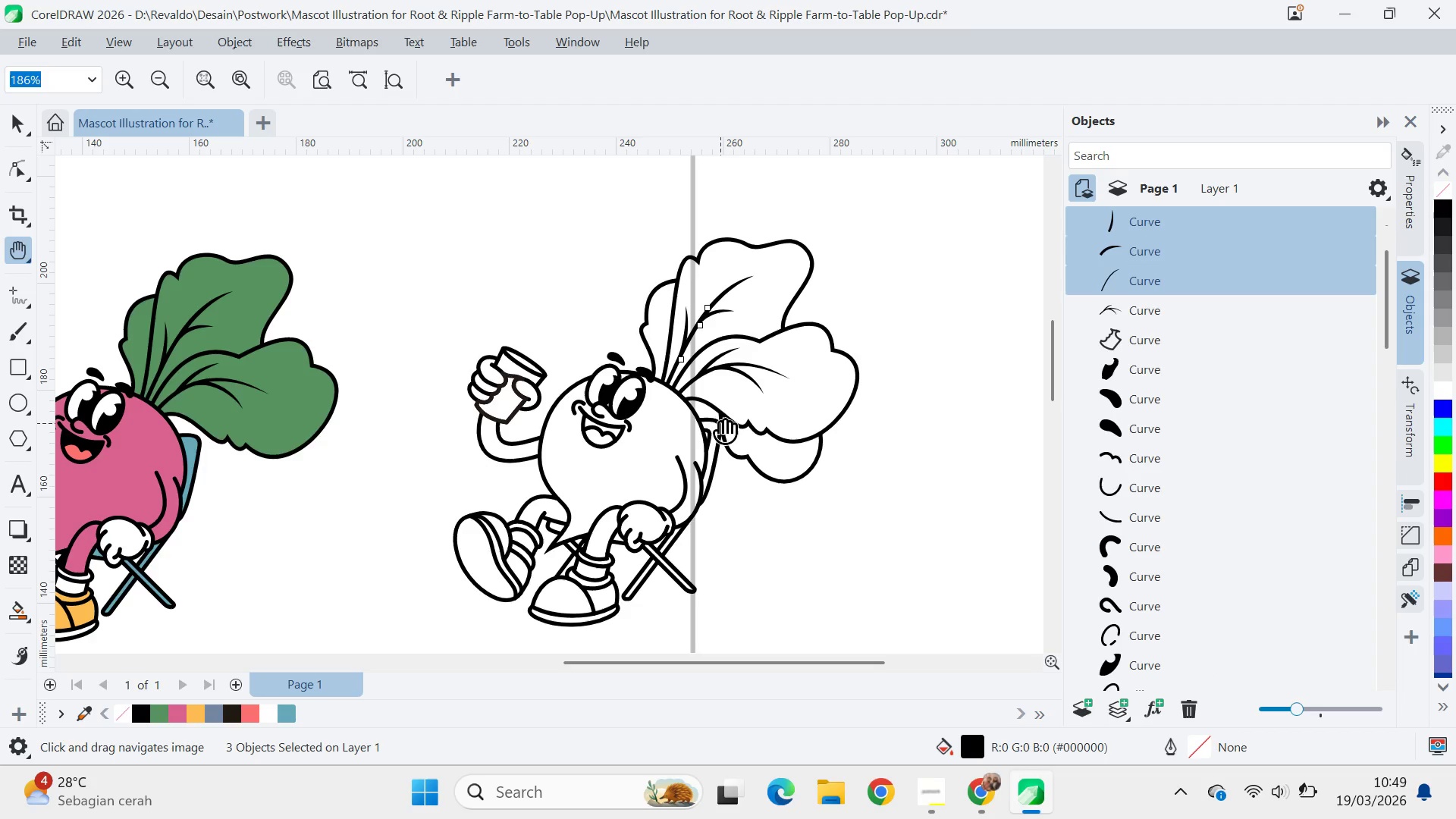 
key(Control+Shift+Z)
 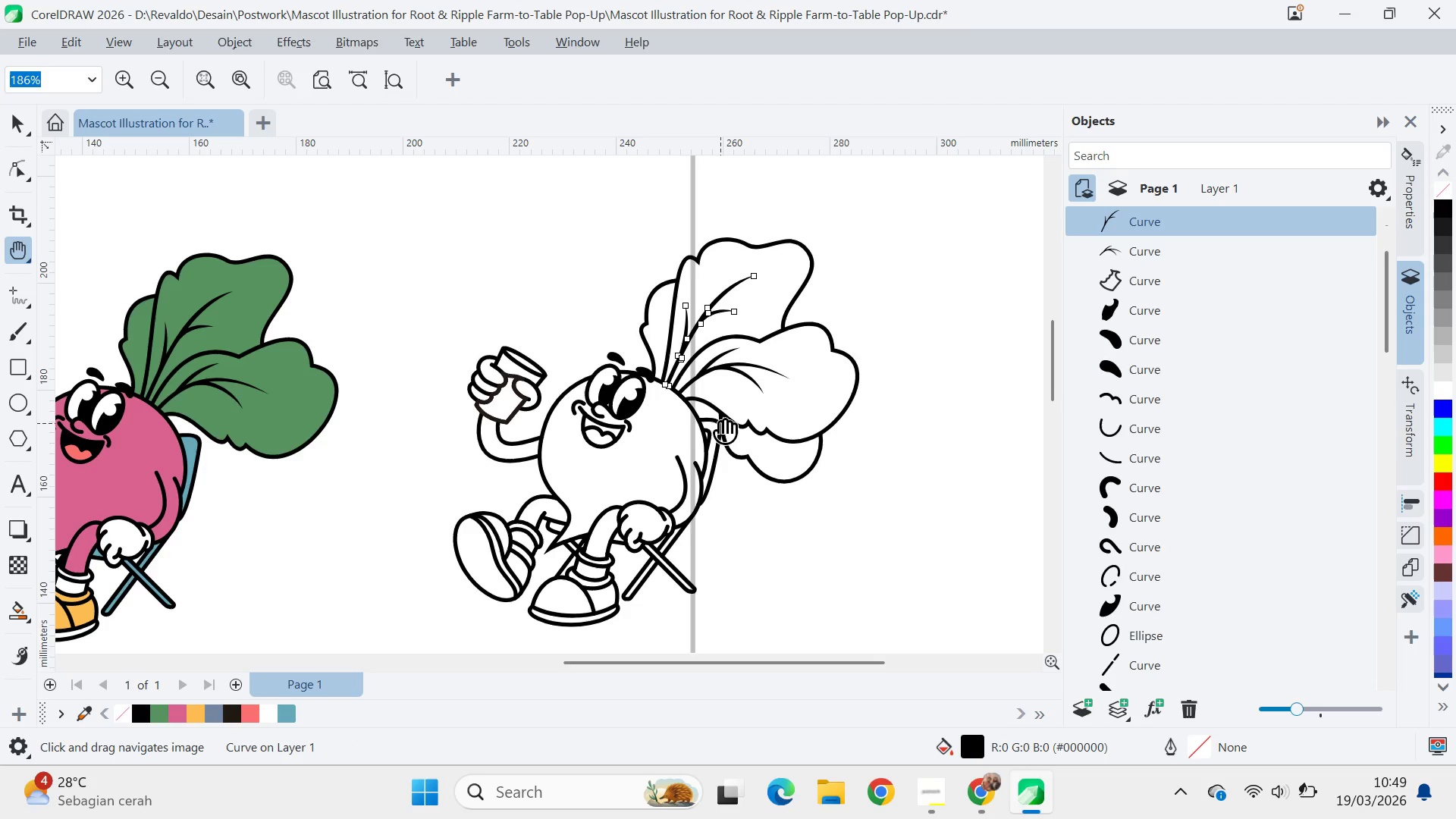 
key(V)
 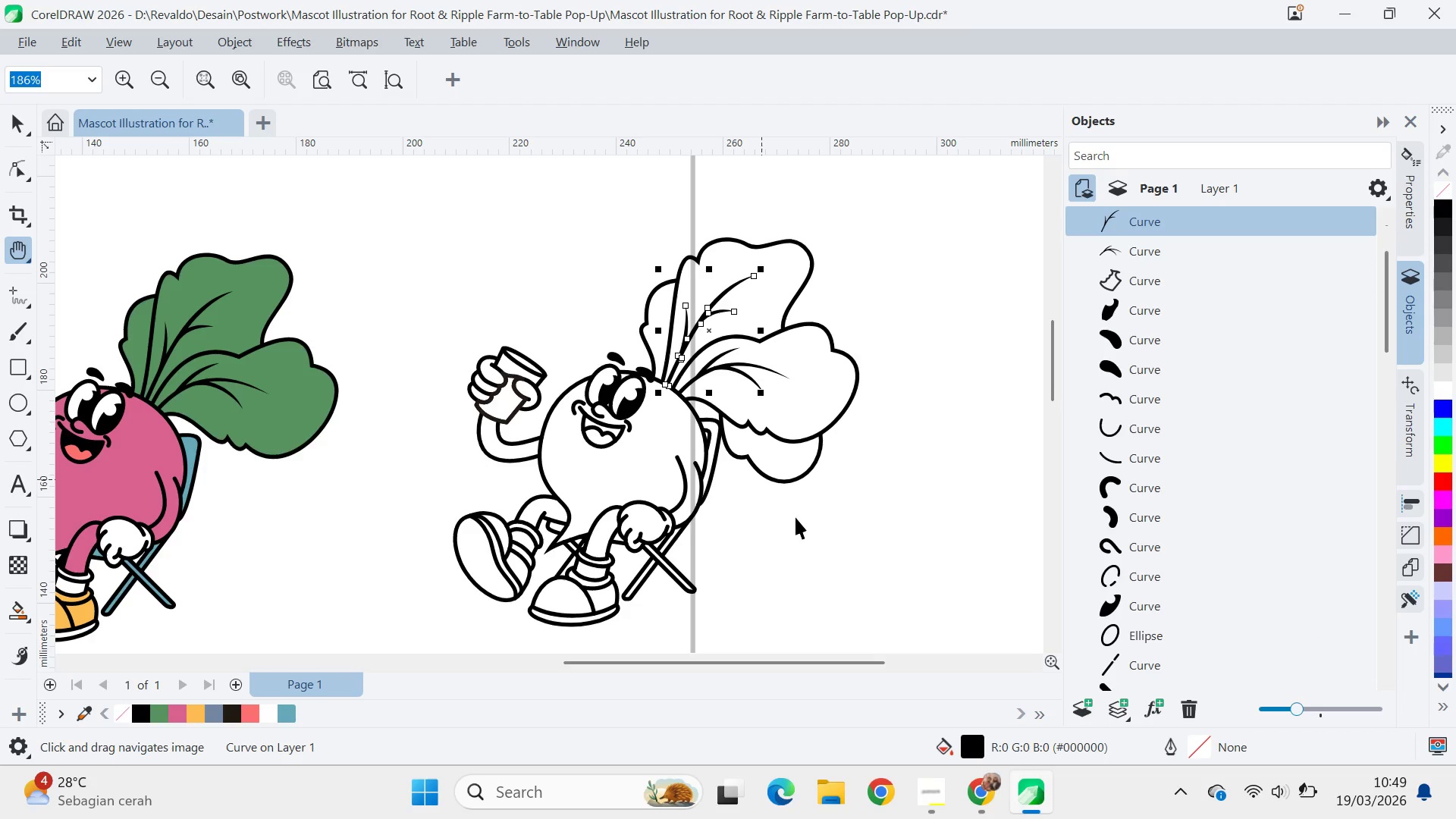 
left_click([795, 517])
 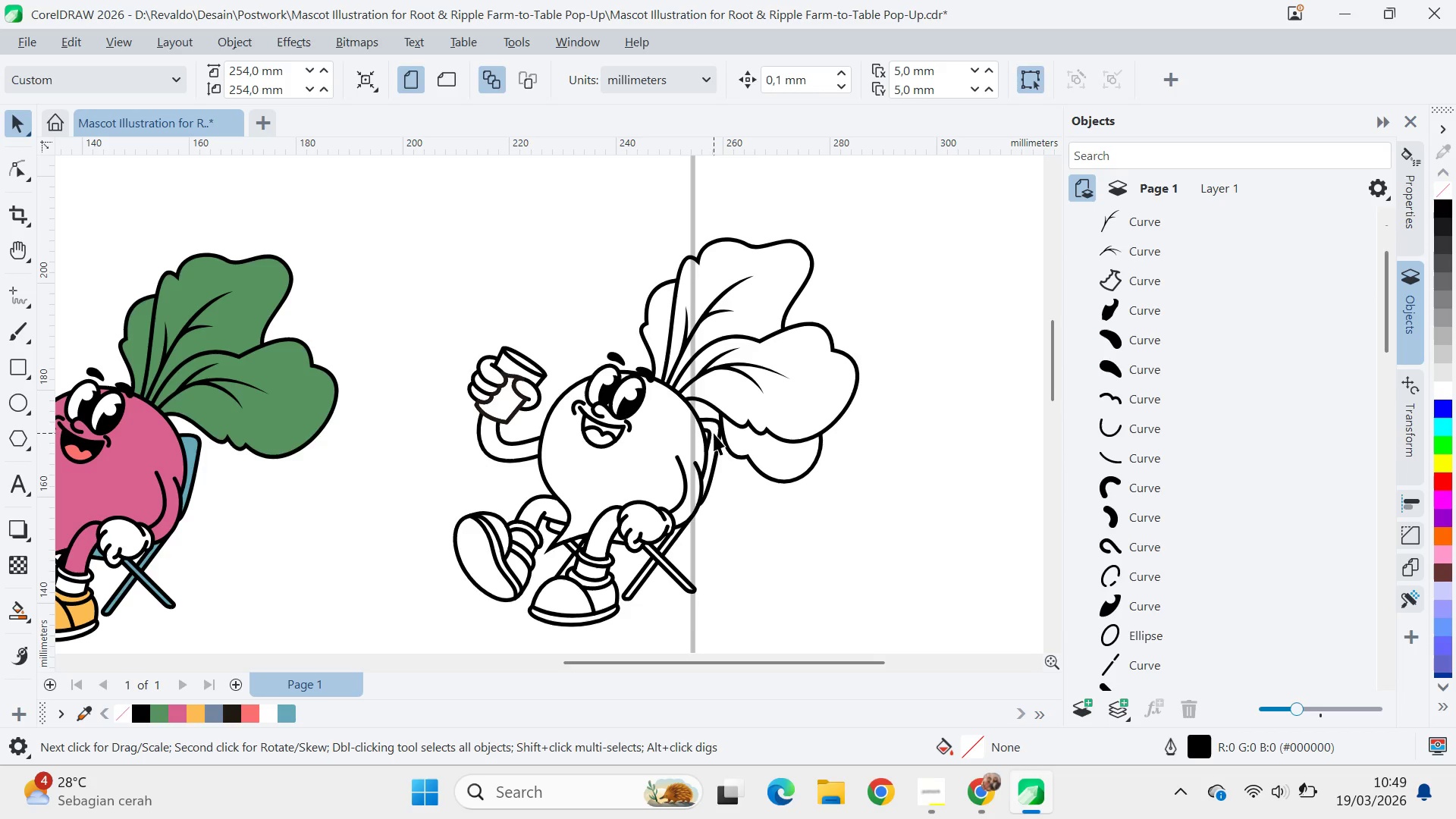 
left_click([711, 430])
 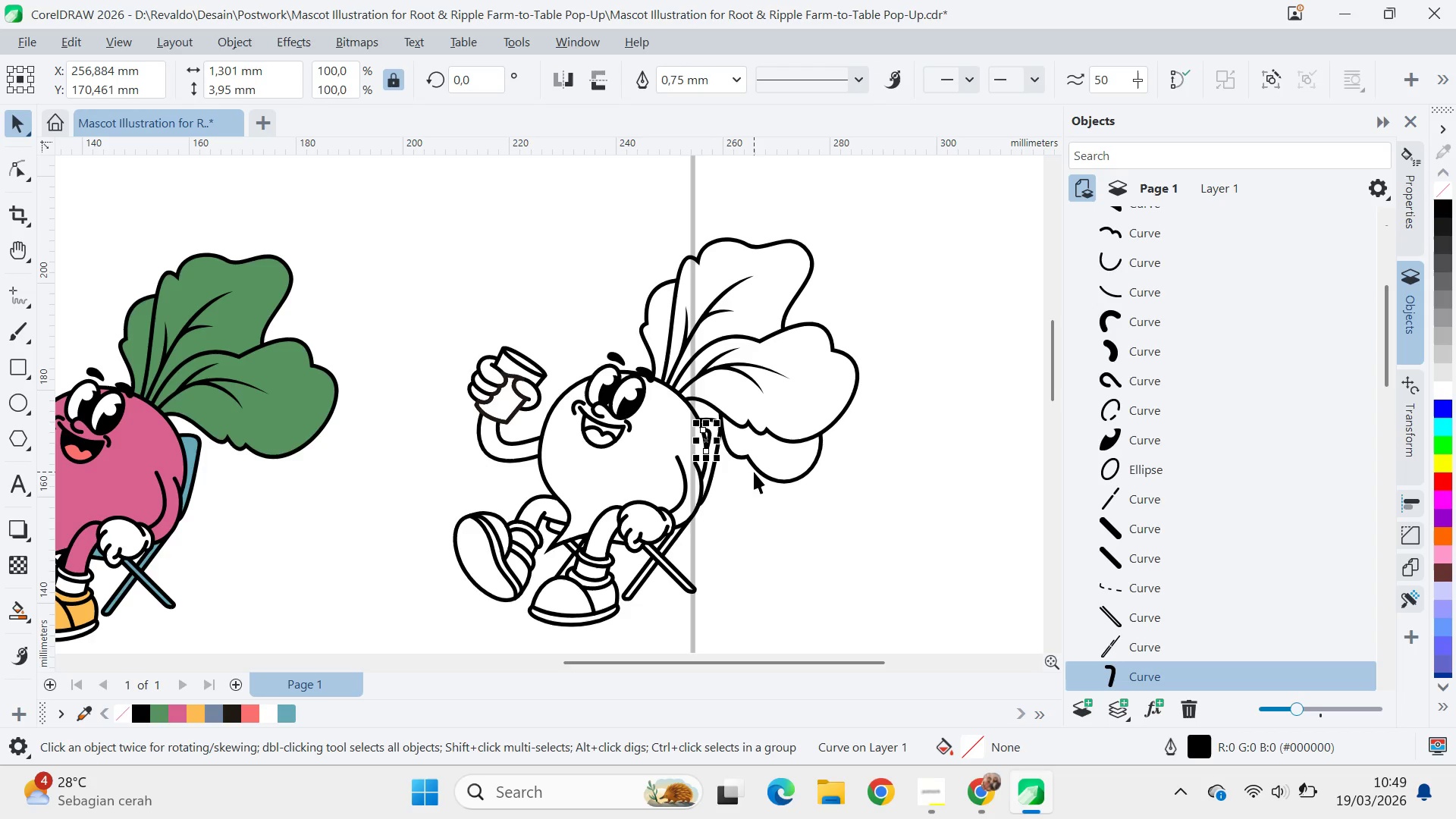 
key(Delete)
 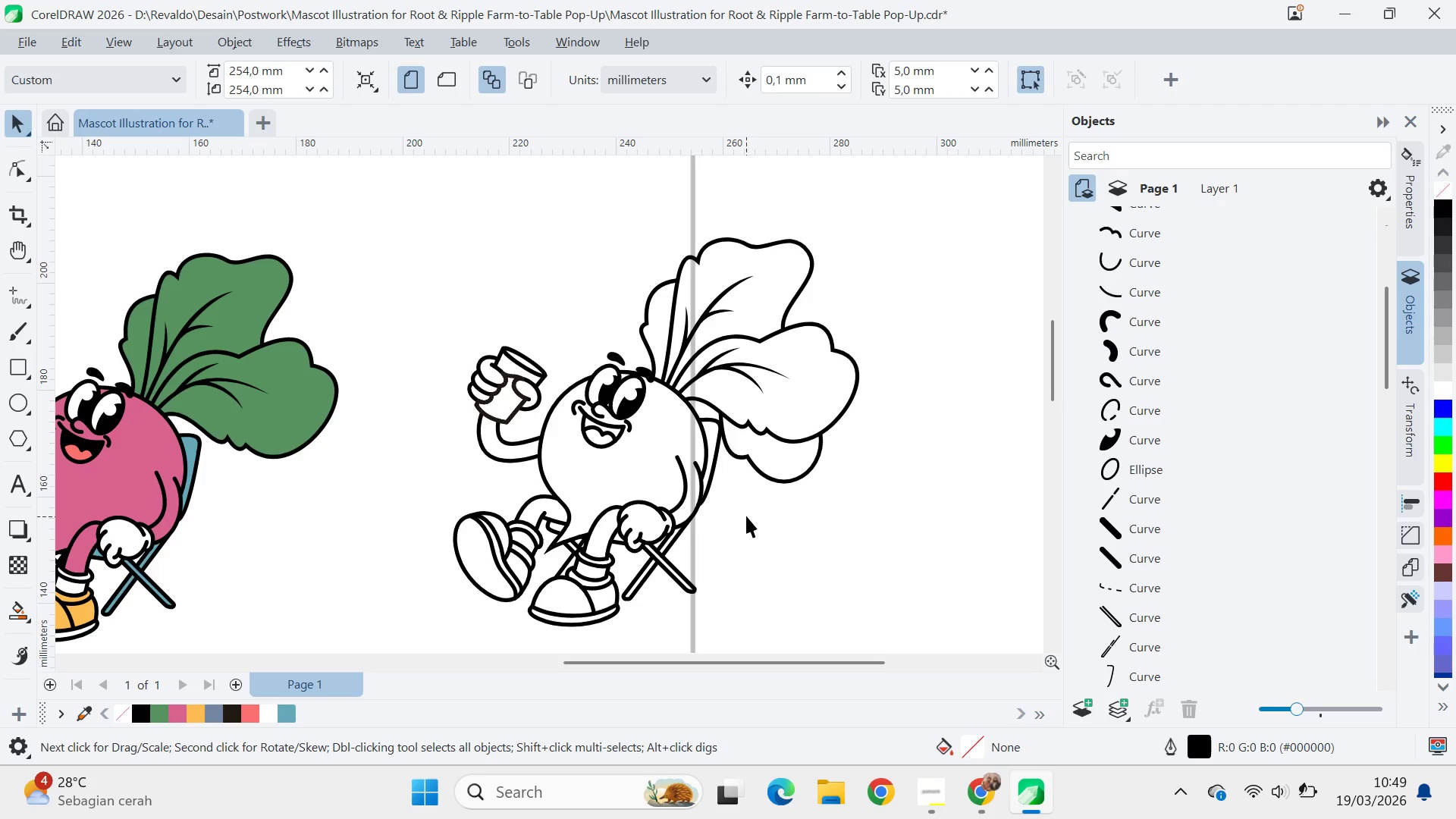 
scroll: coordinate [748, 510], scroll_direction: down, amount: 6.0
 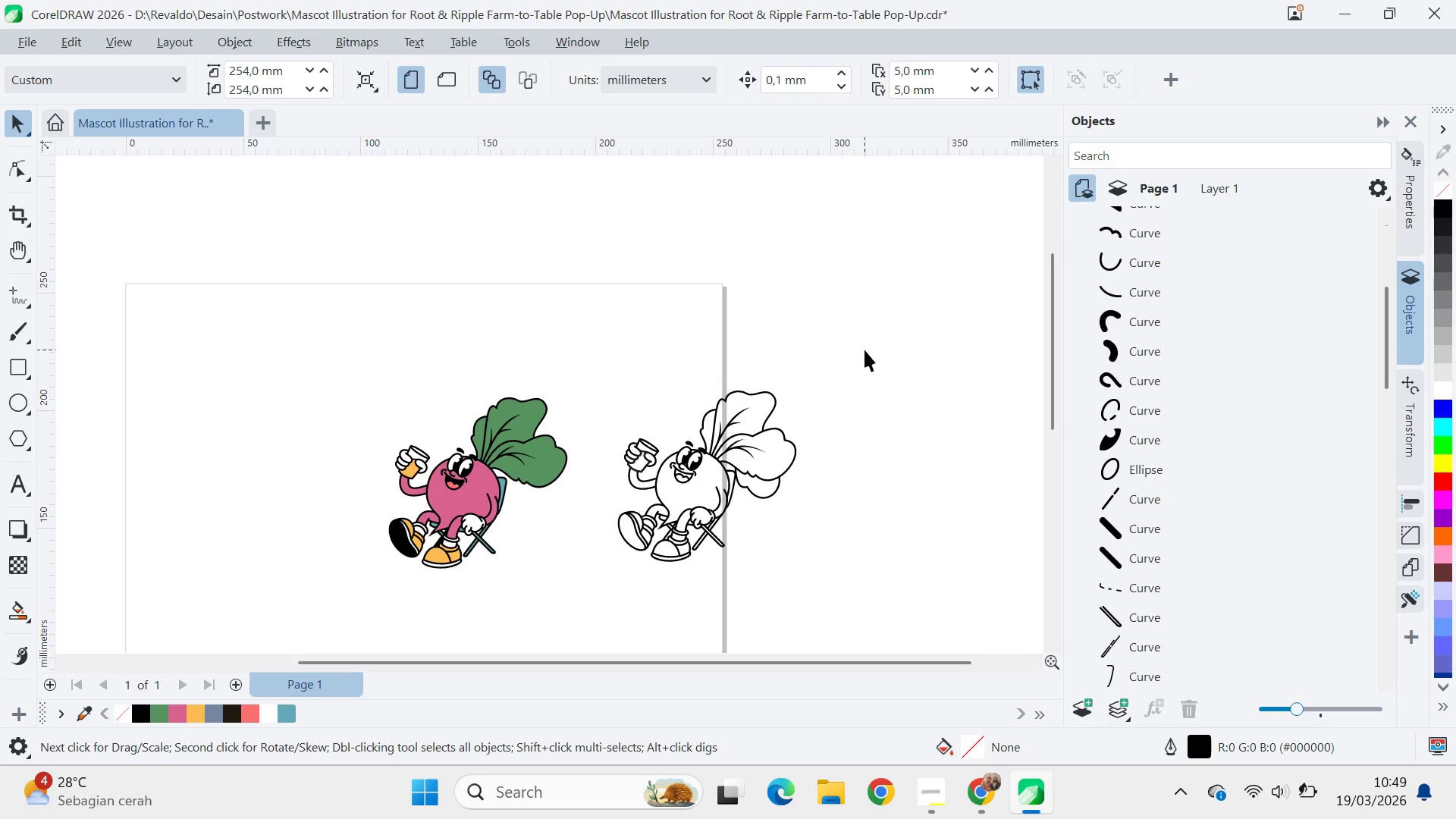 
left_click_drag(start_coordinate=[864, 350], to_coordinate=[583, 589])
 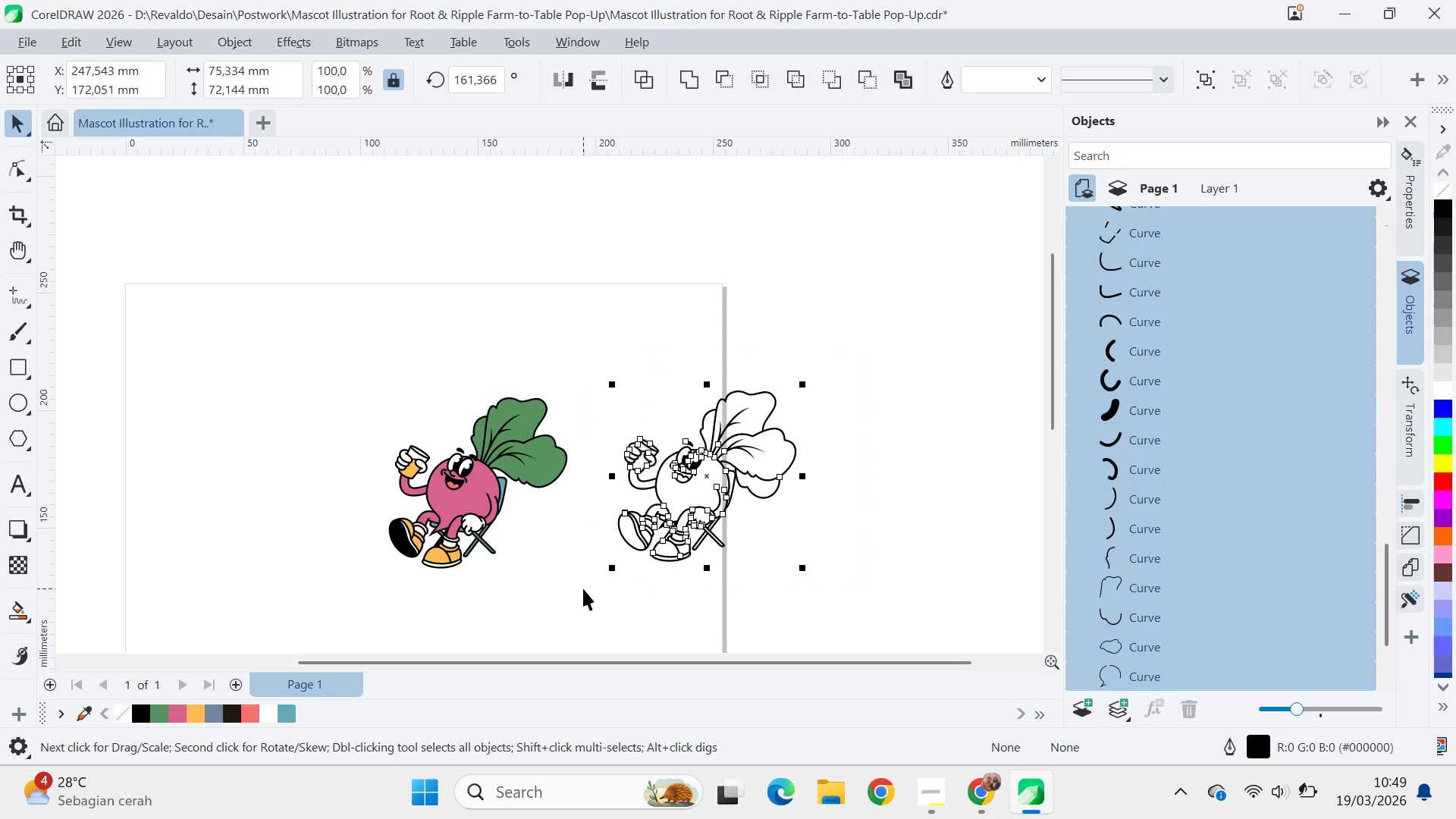 
key(Control+Shift+Q)
 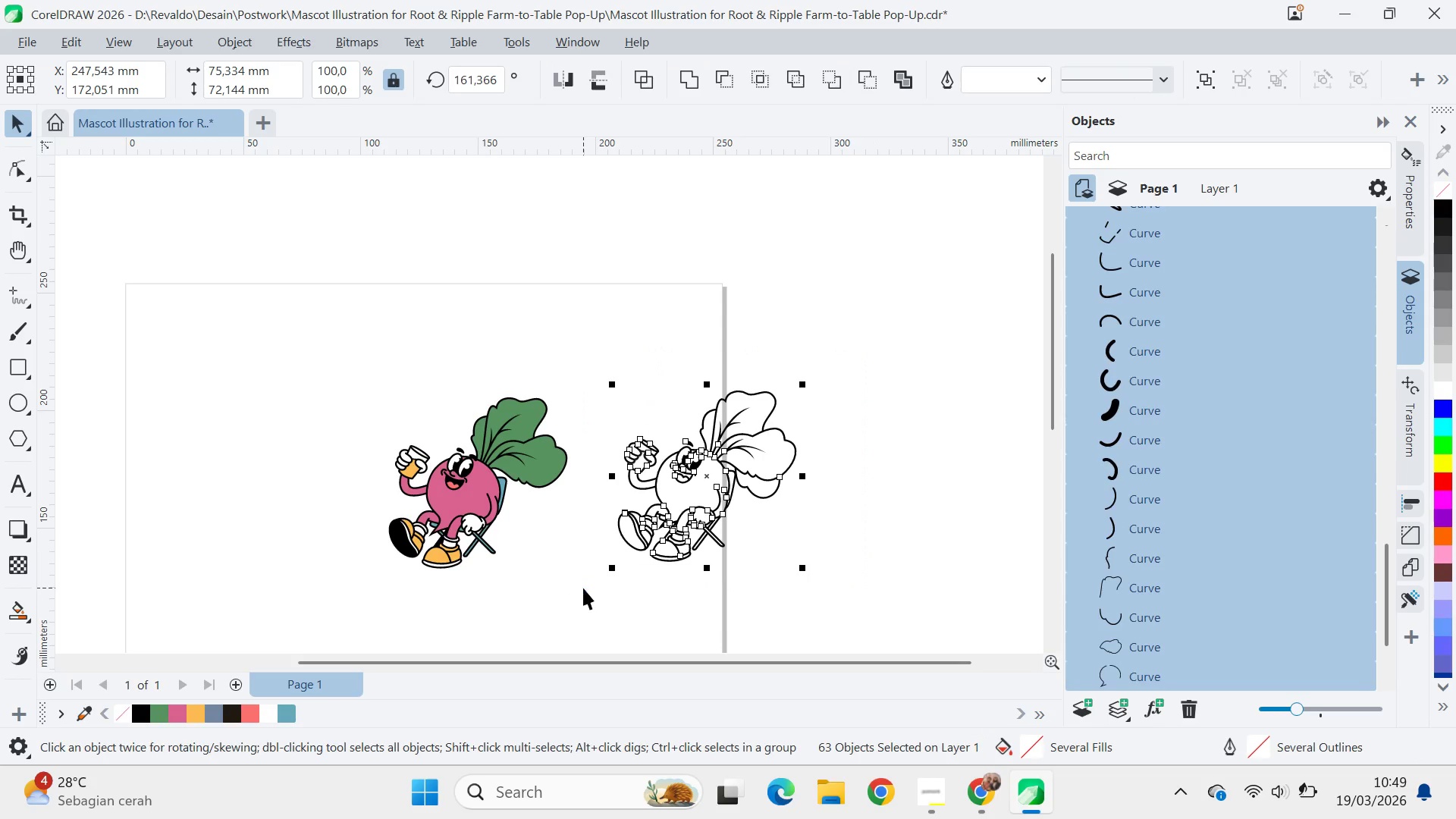 
key(Control+Shift+Q)
 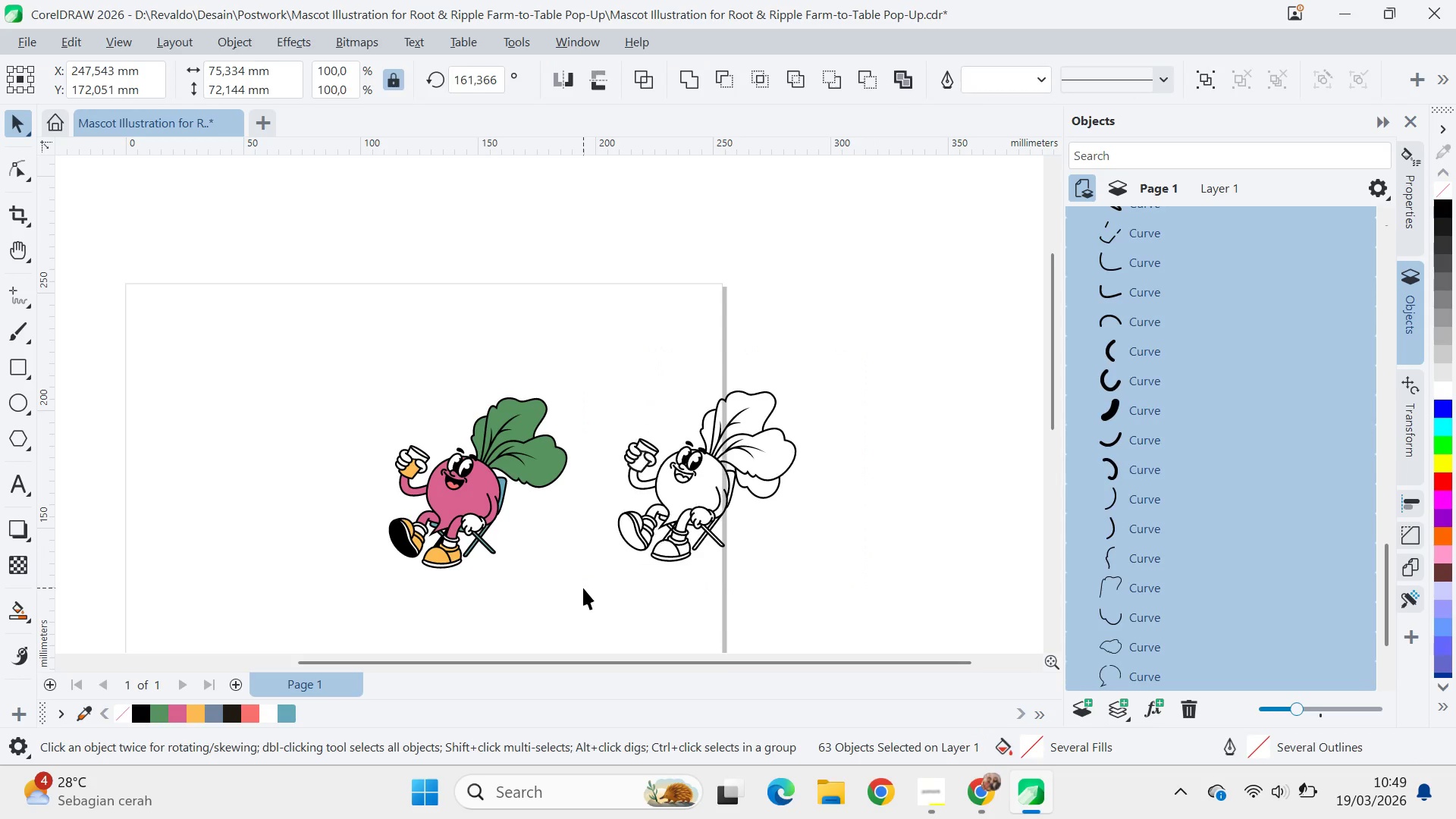 
key(Control+Shift+Q)
 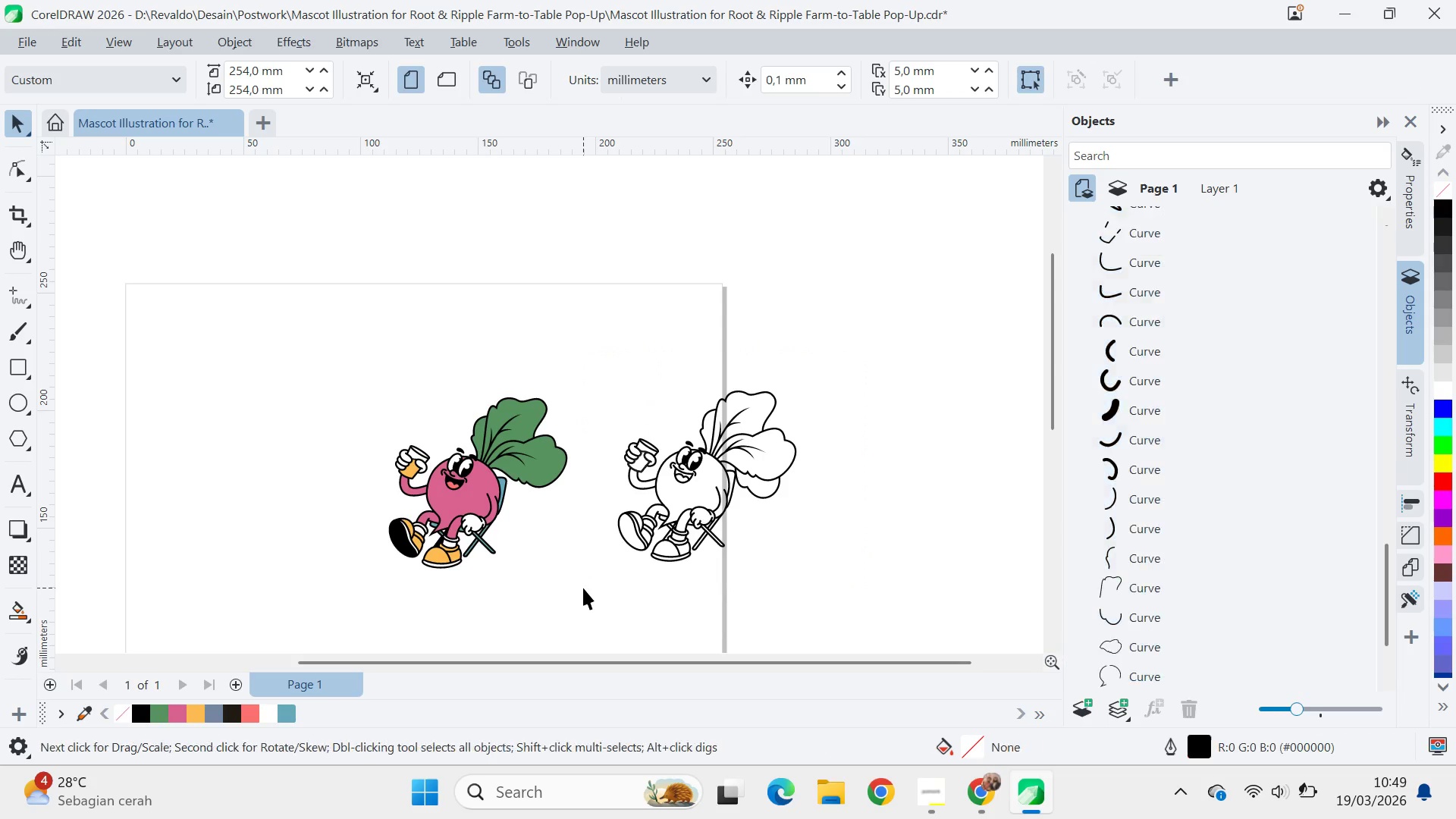 
key(Control+Shift+Q)
 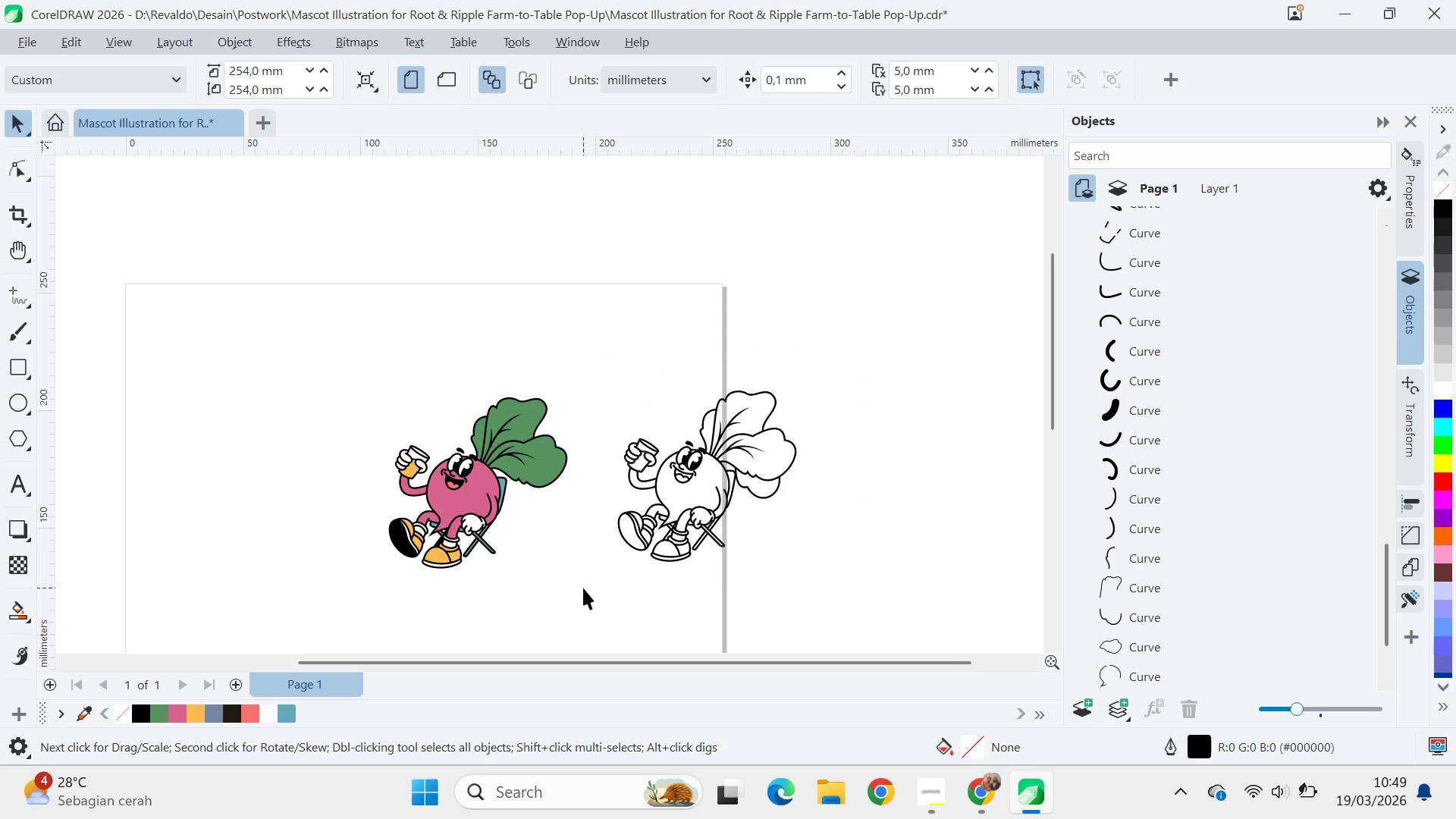 
key(Control+Shift+Q)
 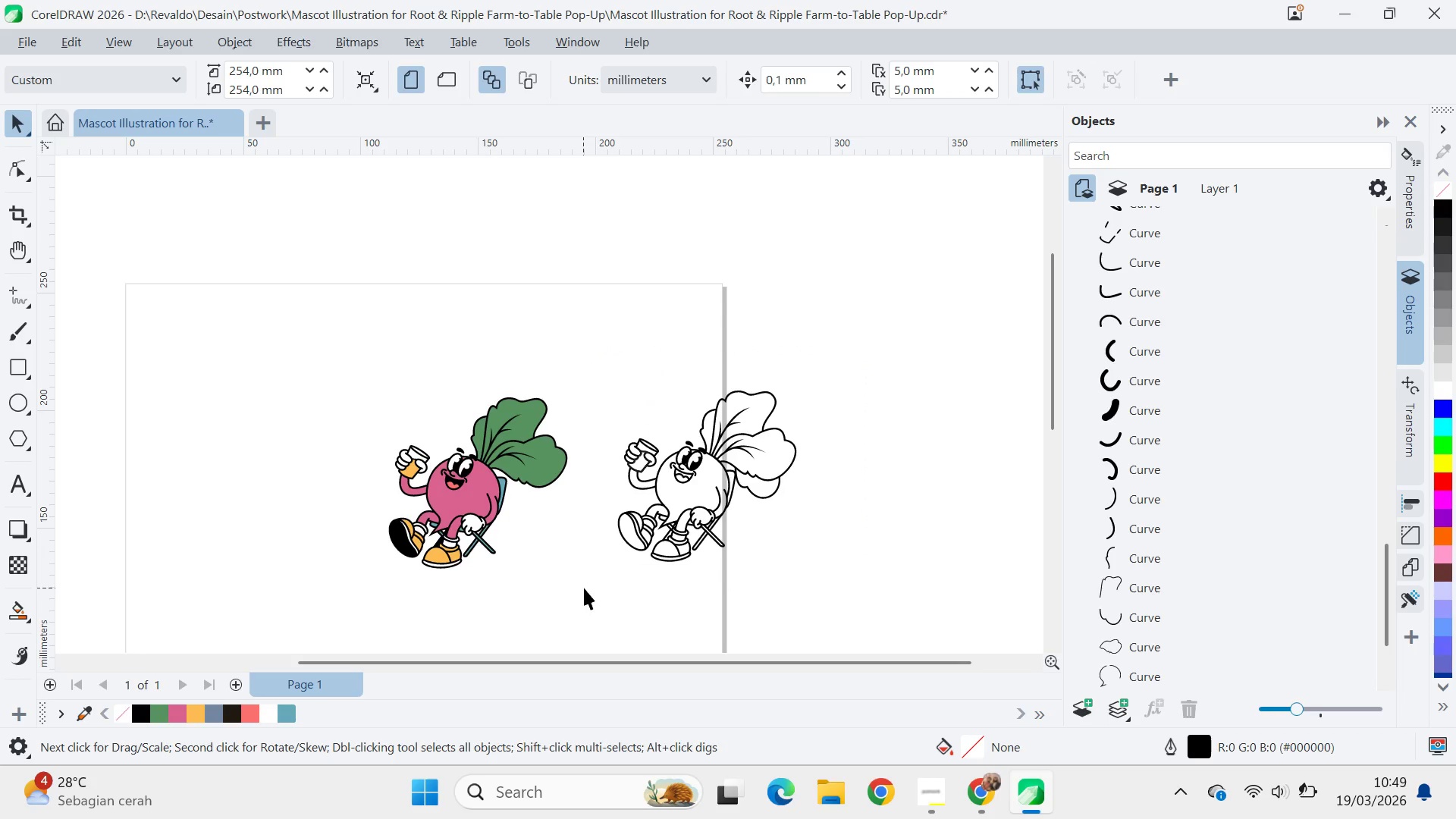 
key(Control+Shift+Q)
 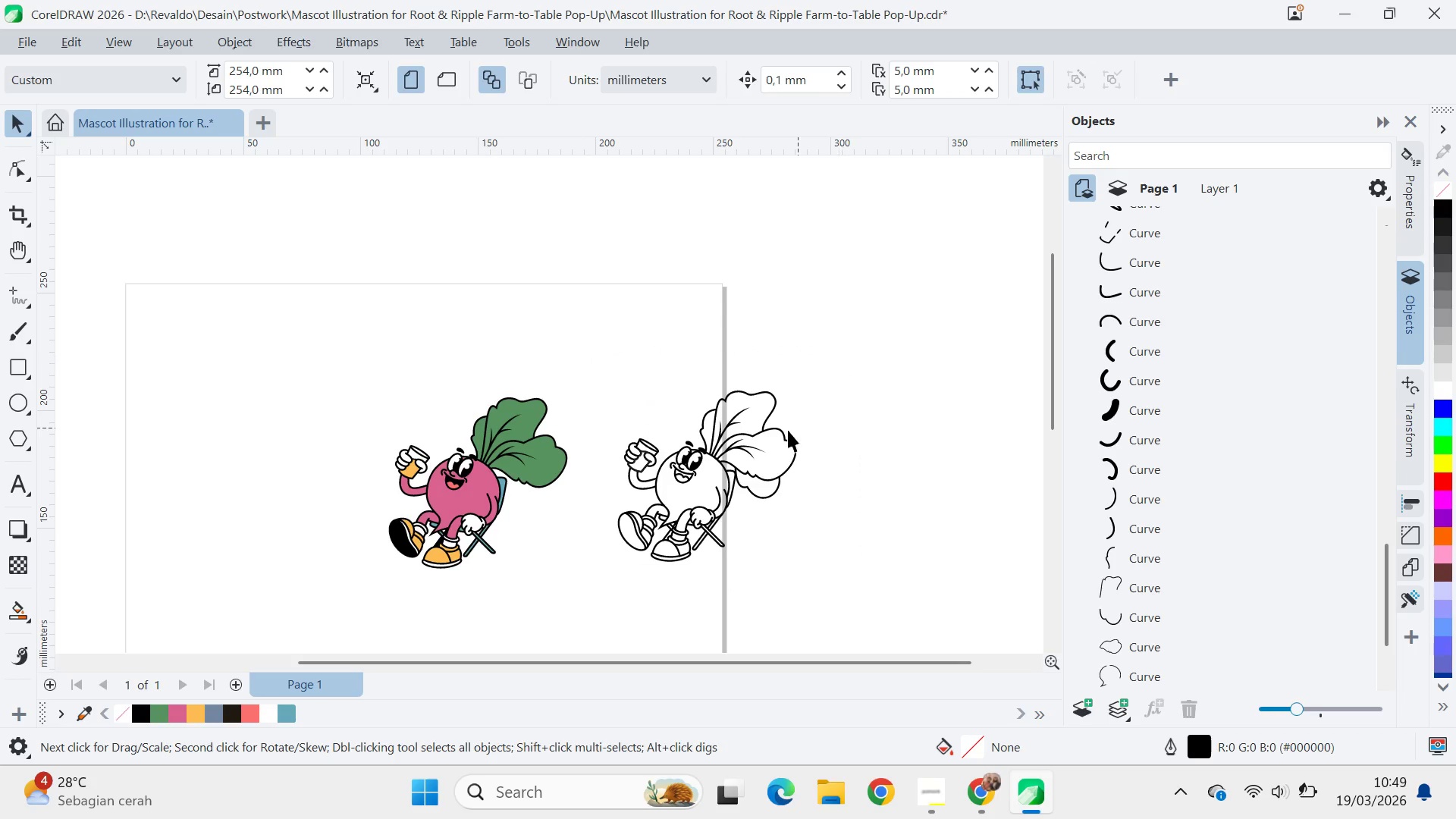 
key(Q)
 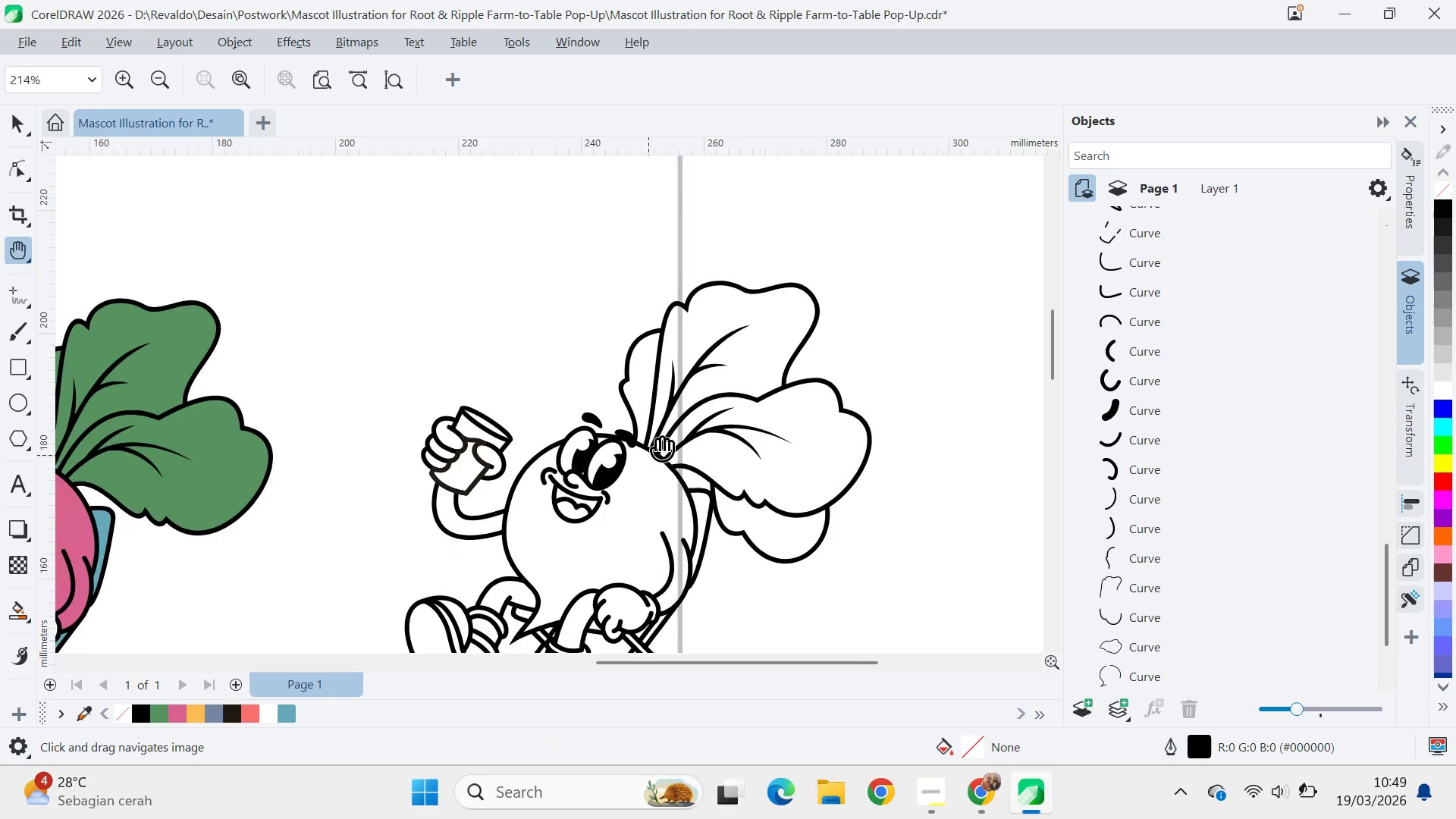 
left_click_drag(start_coordinate=[632, 548], to_coordinate=[665, 412])
 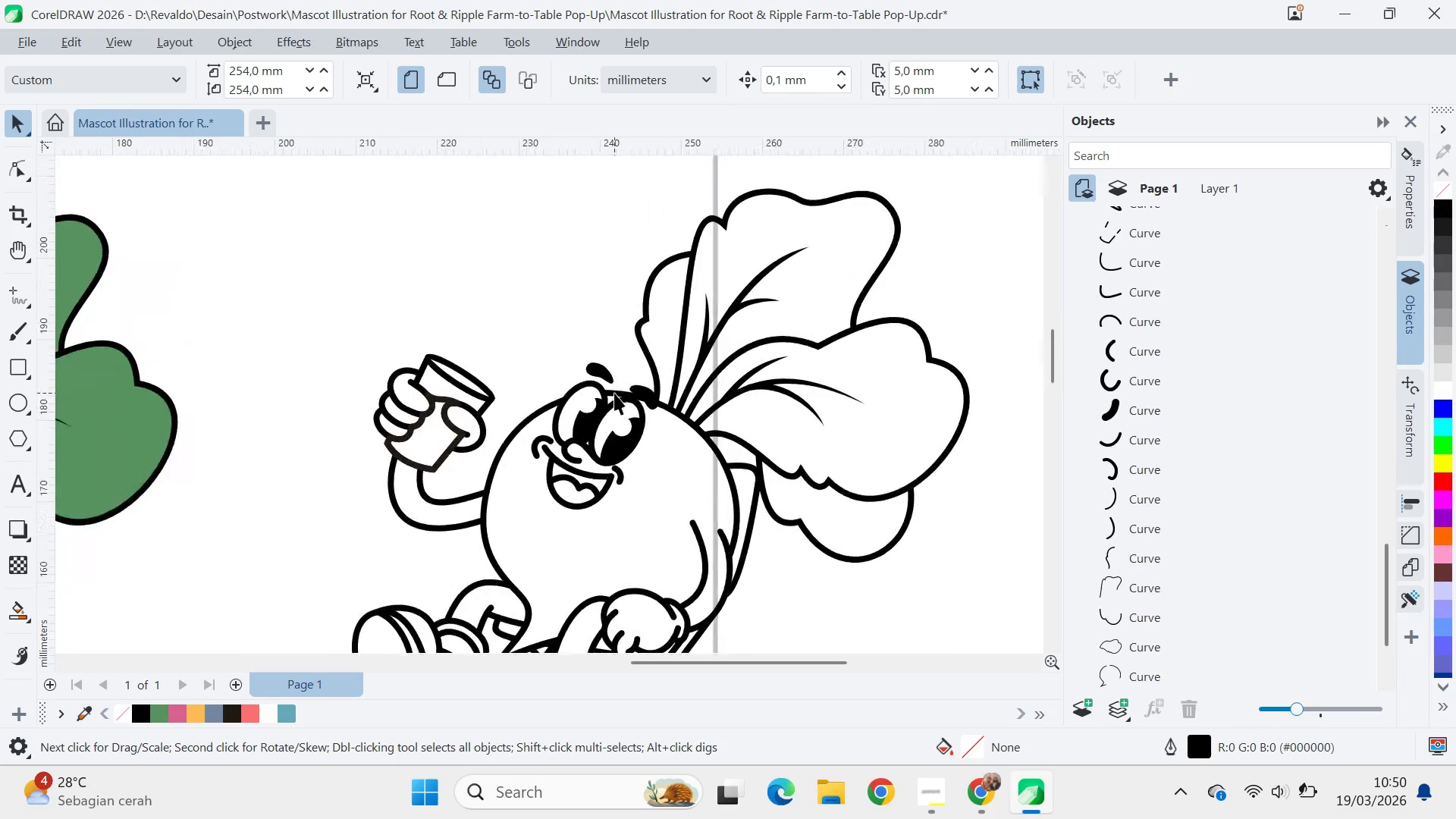 
scroll: coordinate [740, 448], scroll_direction: up, amount: 7.0
 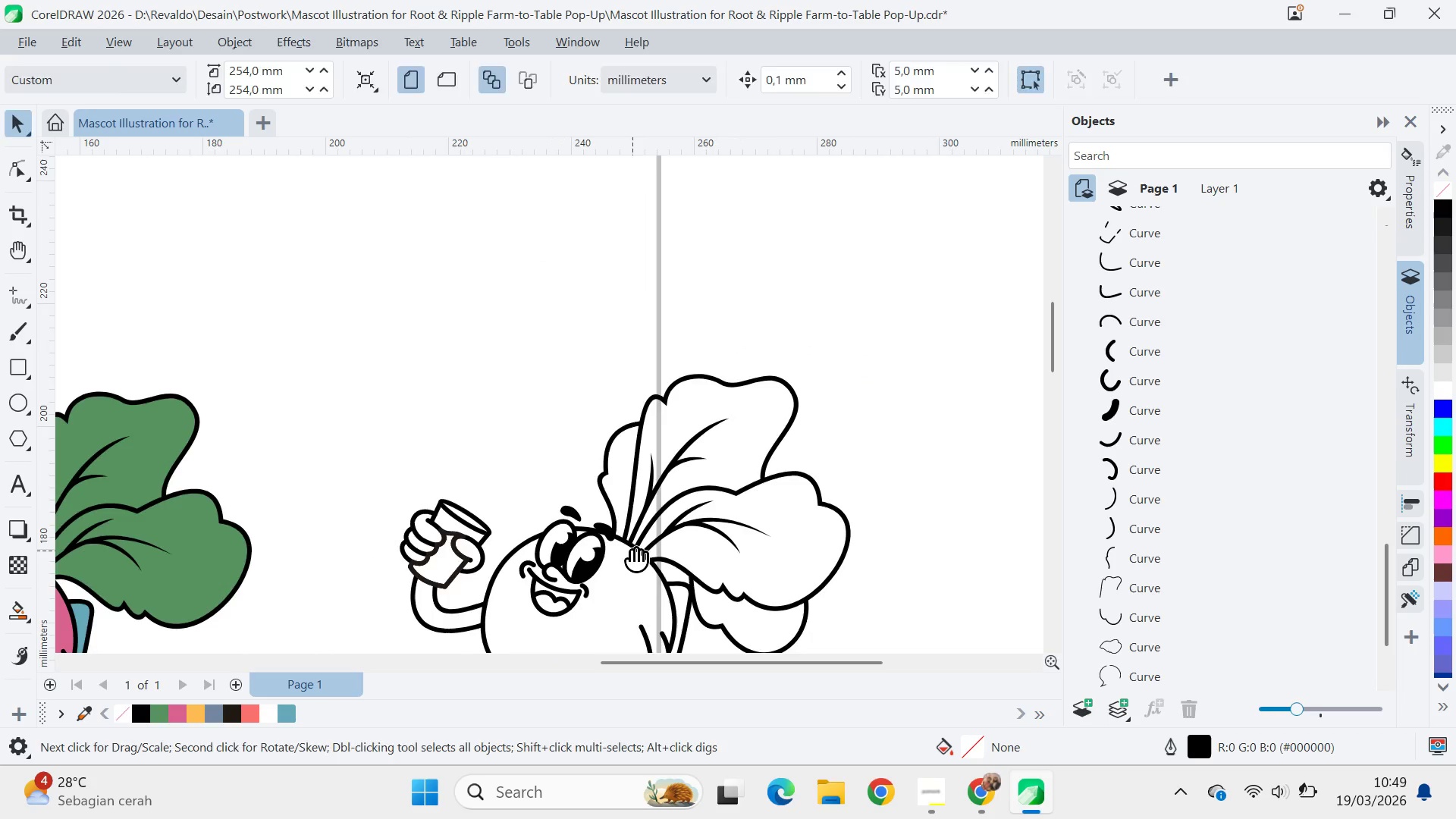 
key(V)
 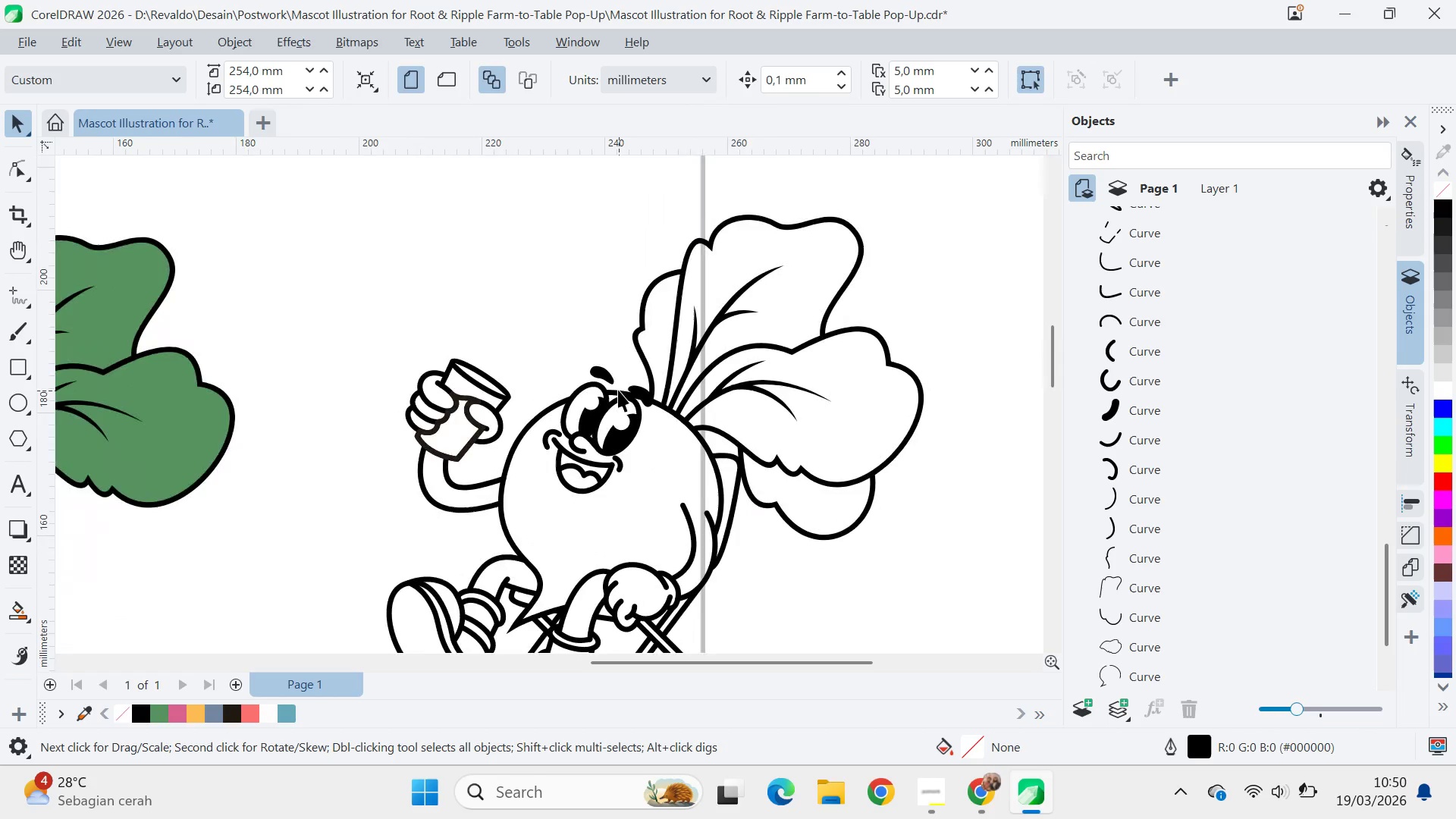 
scroll: coordinate [614, 393], scroll_direction: up, amount: 3.0
 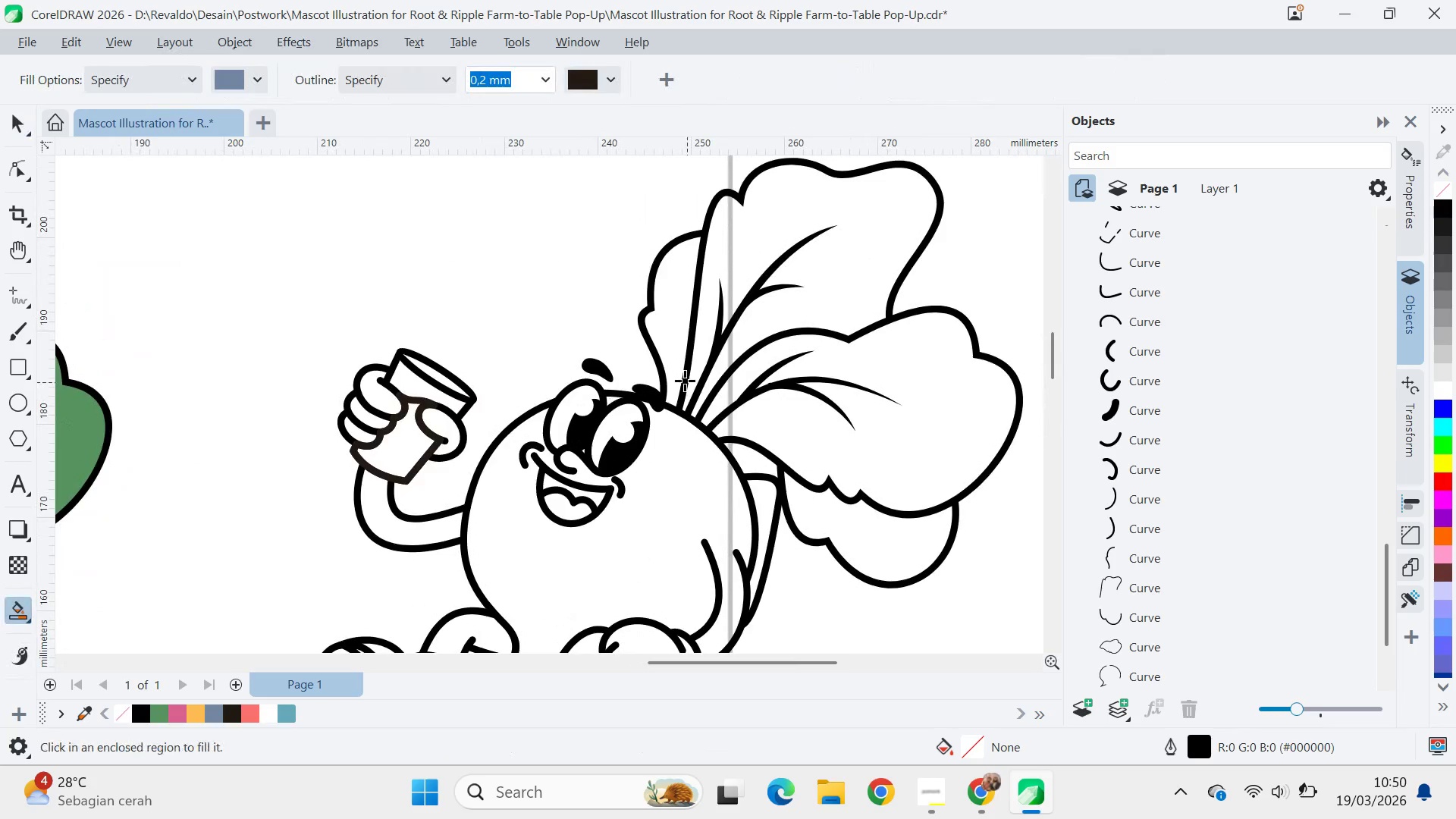 
left_click([573, 403])
 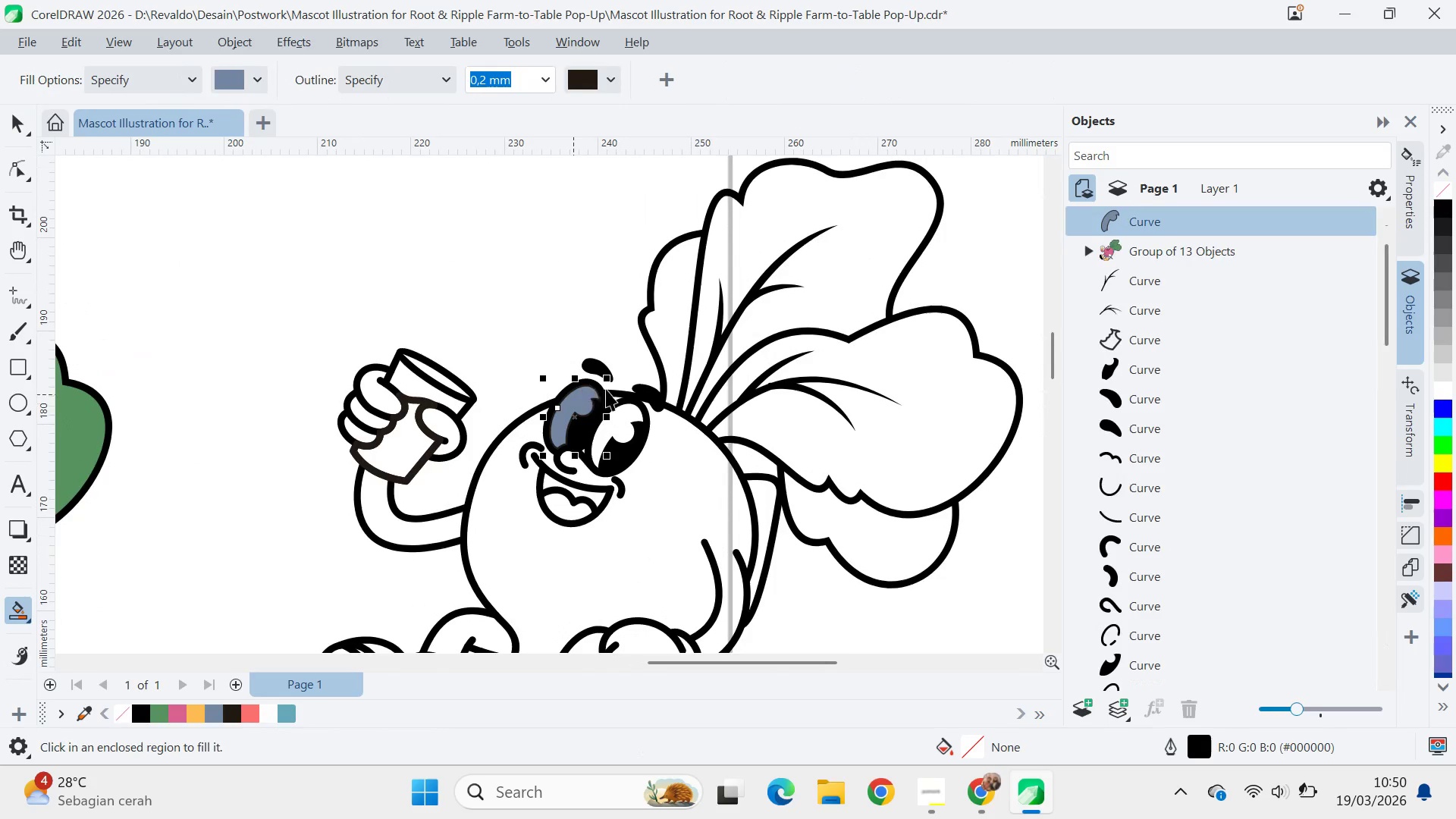 
key(V)
 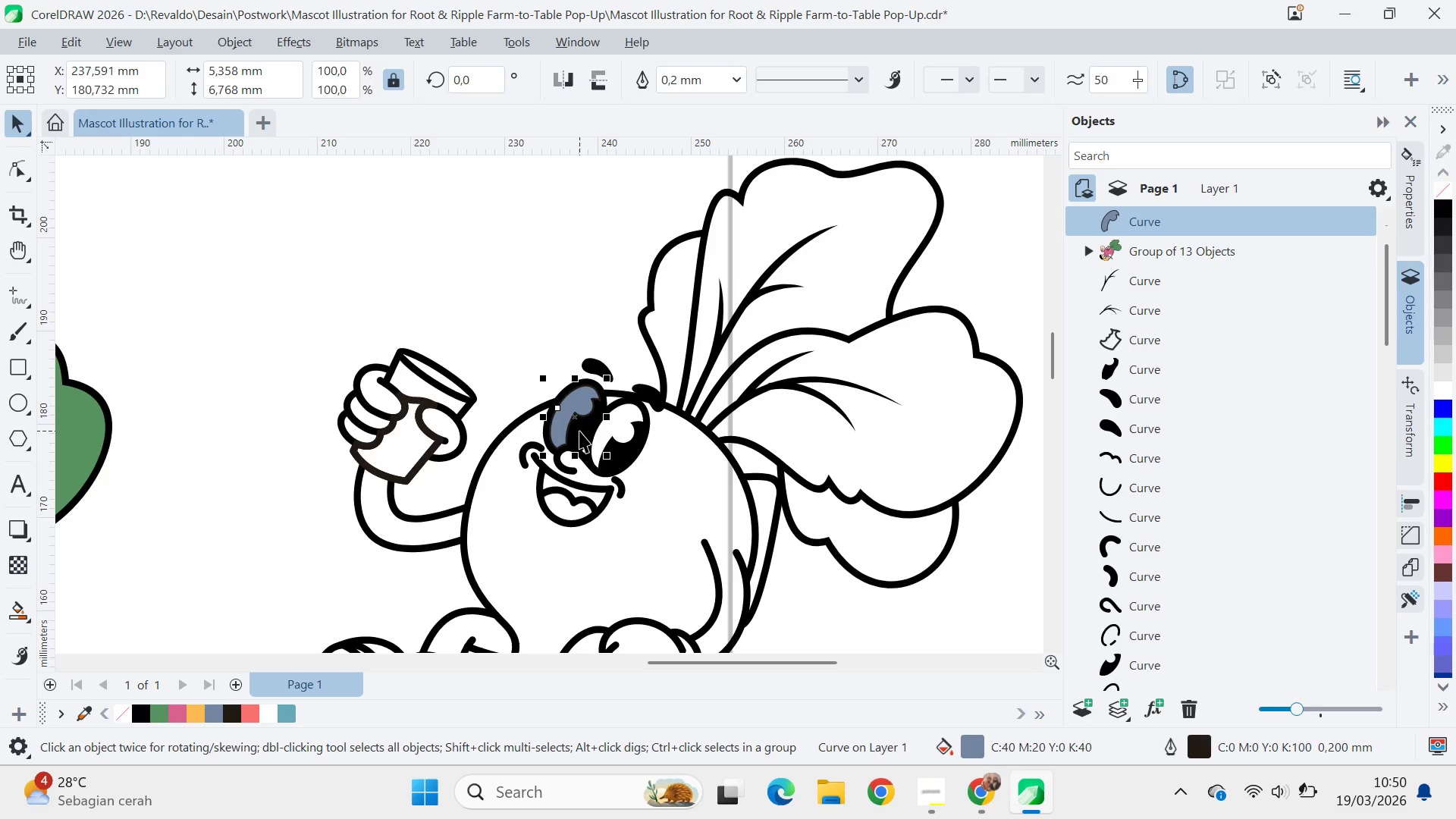 
left_click_drag(start_coordinate=[848, 275], to_coordinate=[466, 582])
 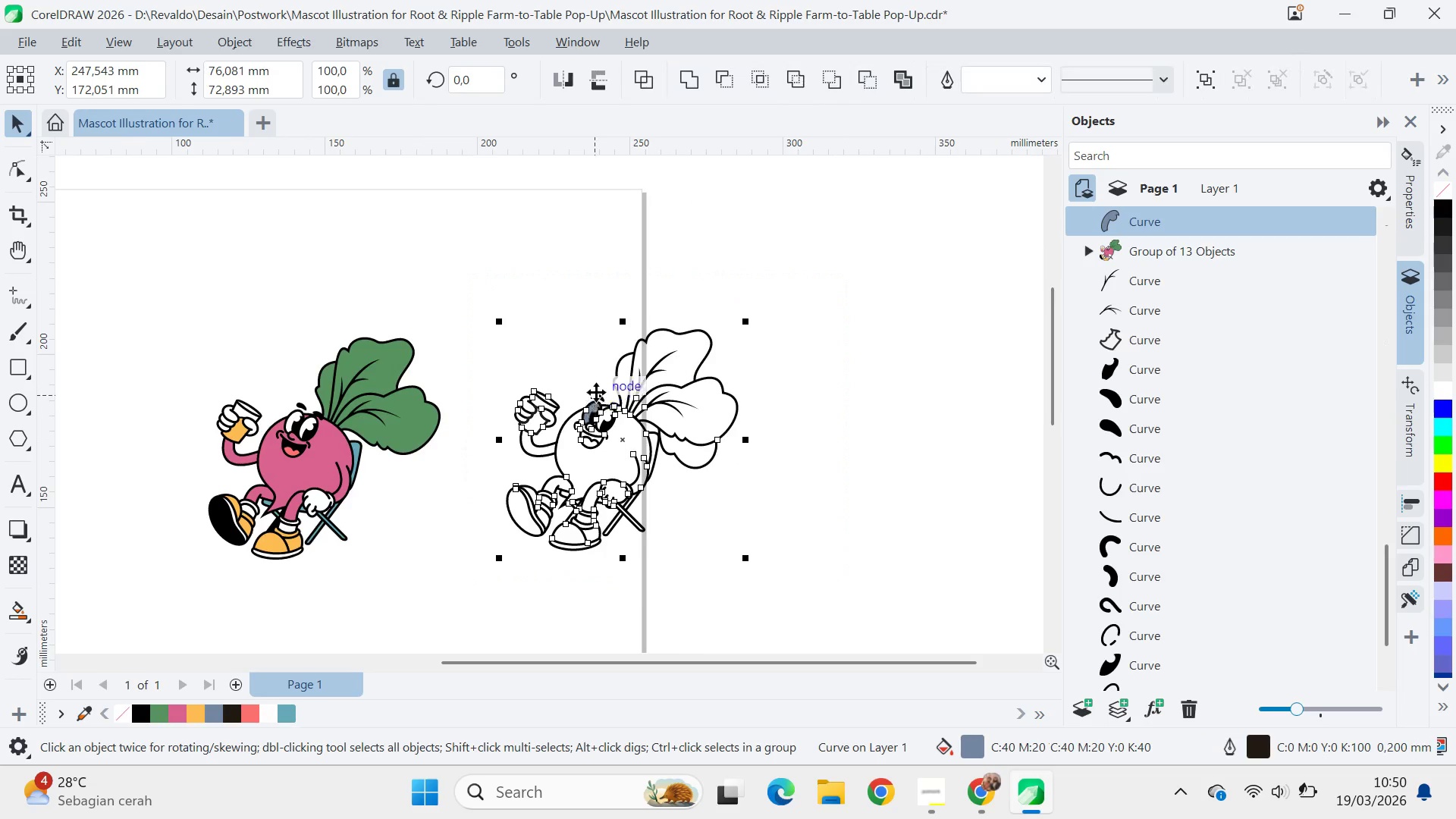 
scroll: coordinate [601, 410], scroll_direction: down, amount: 8.0
 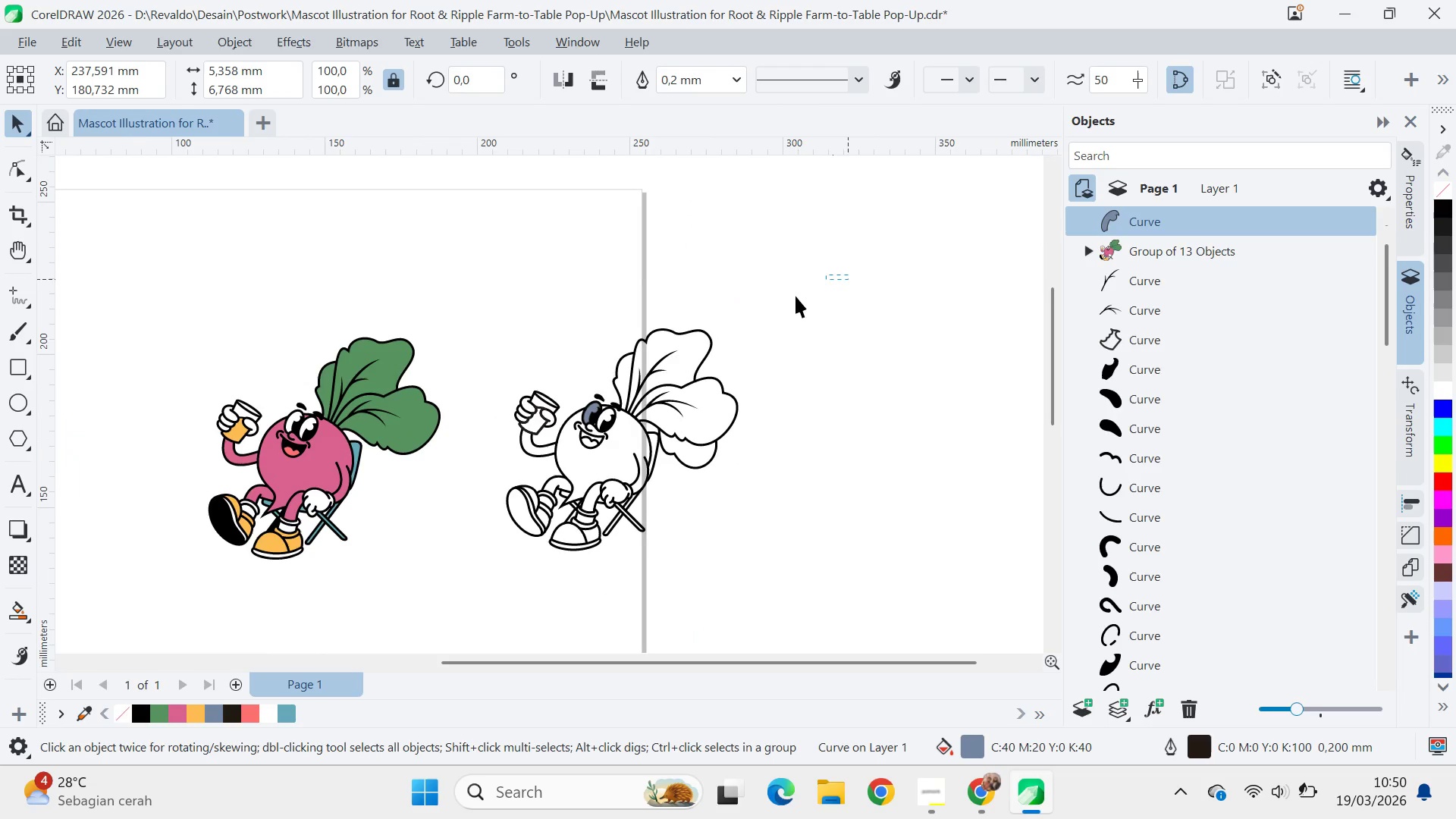 
hold_key(key=ShiftLeft, duration=0.62)
left_click([592, 432])
 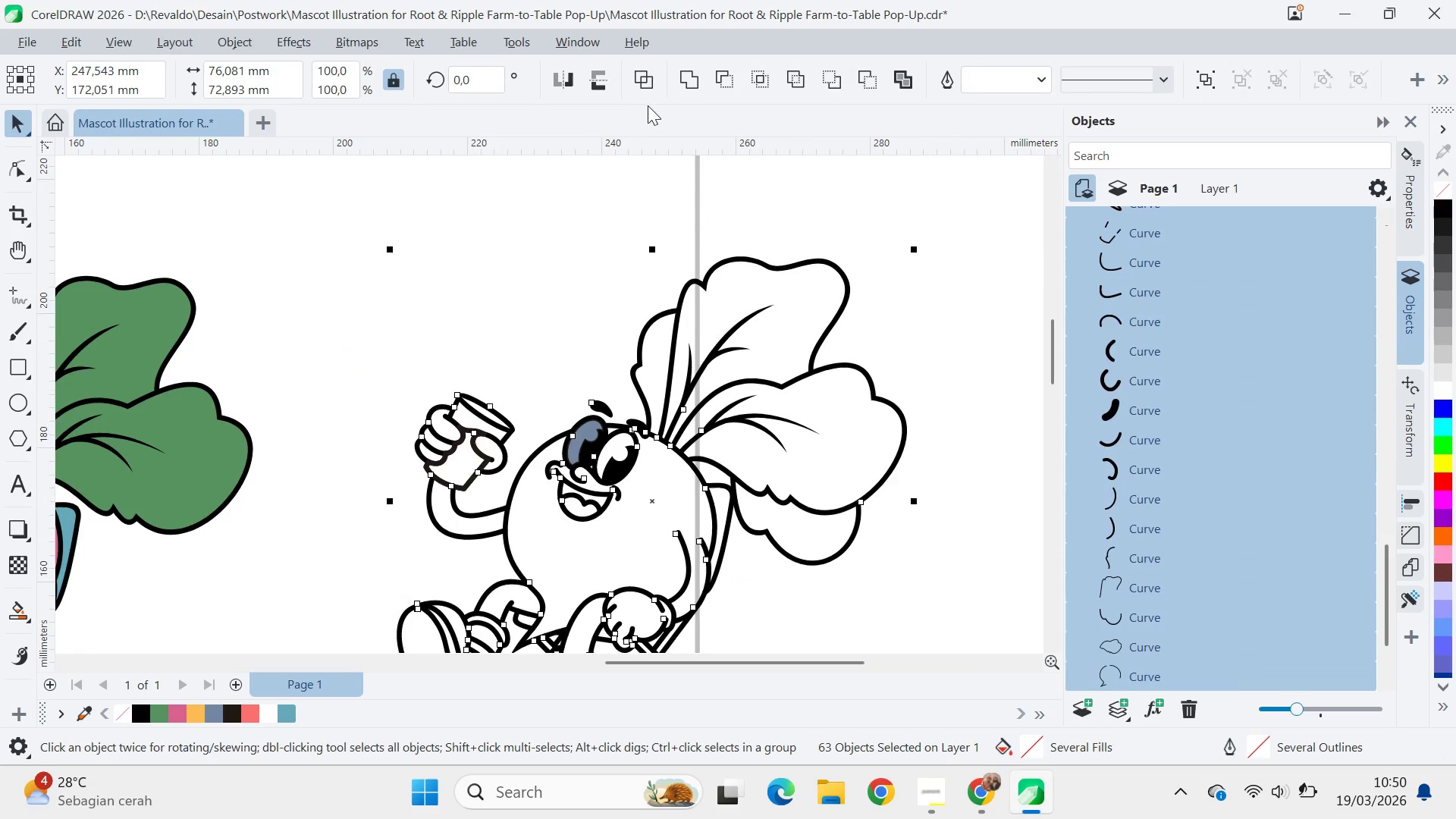 
scroll: coordinate [588, 422], scroll_direction: up, amount: 6.0
 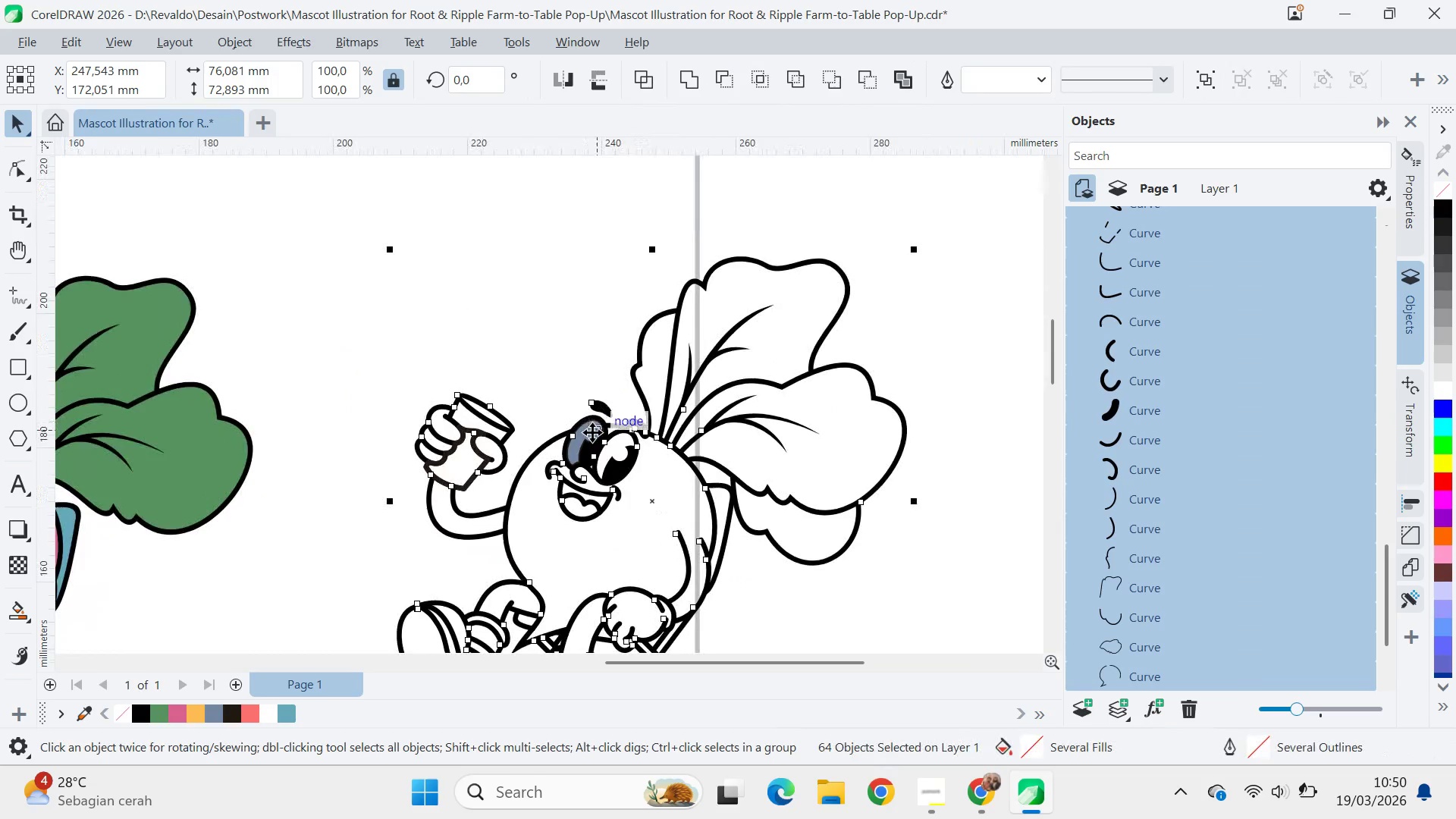 
left_click_drag(start_coordinate=[704, 85], to_coordinate=[697, 84])
 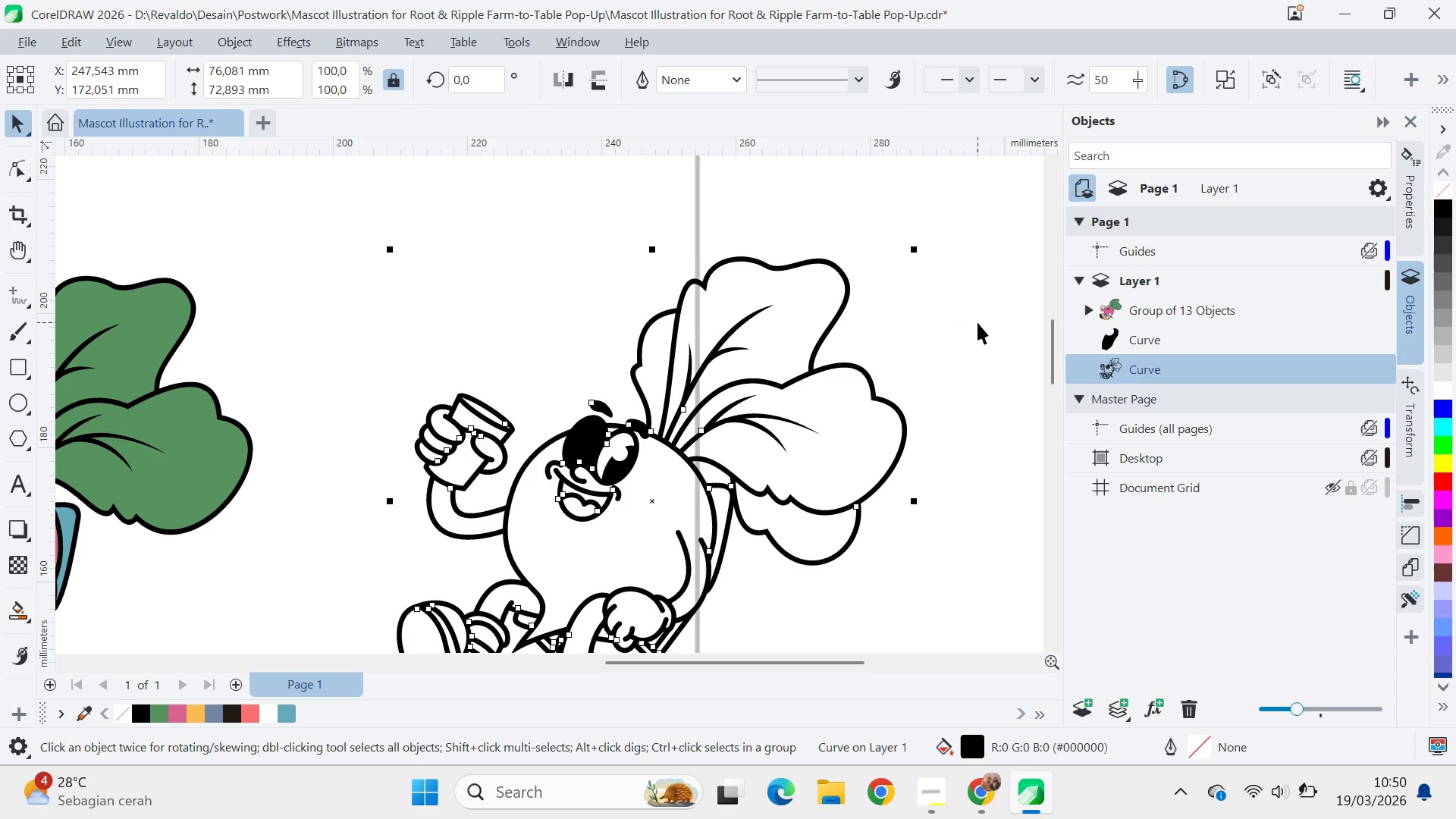 
wait(6.12)
 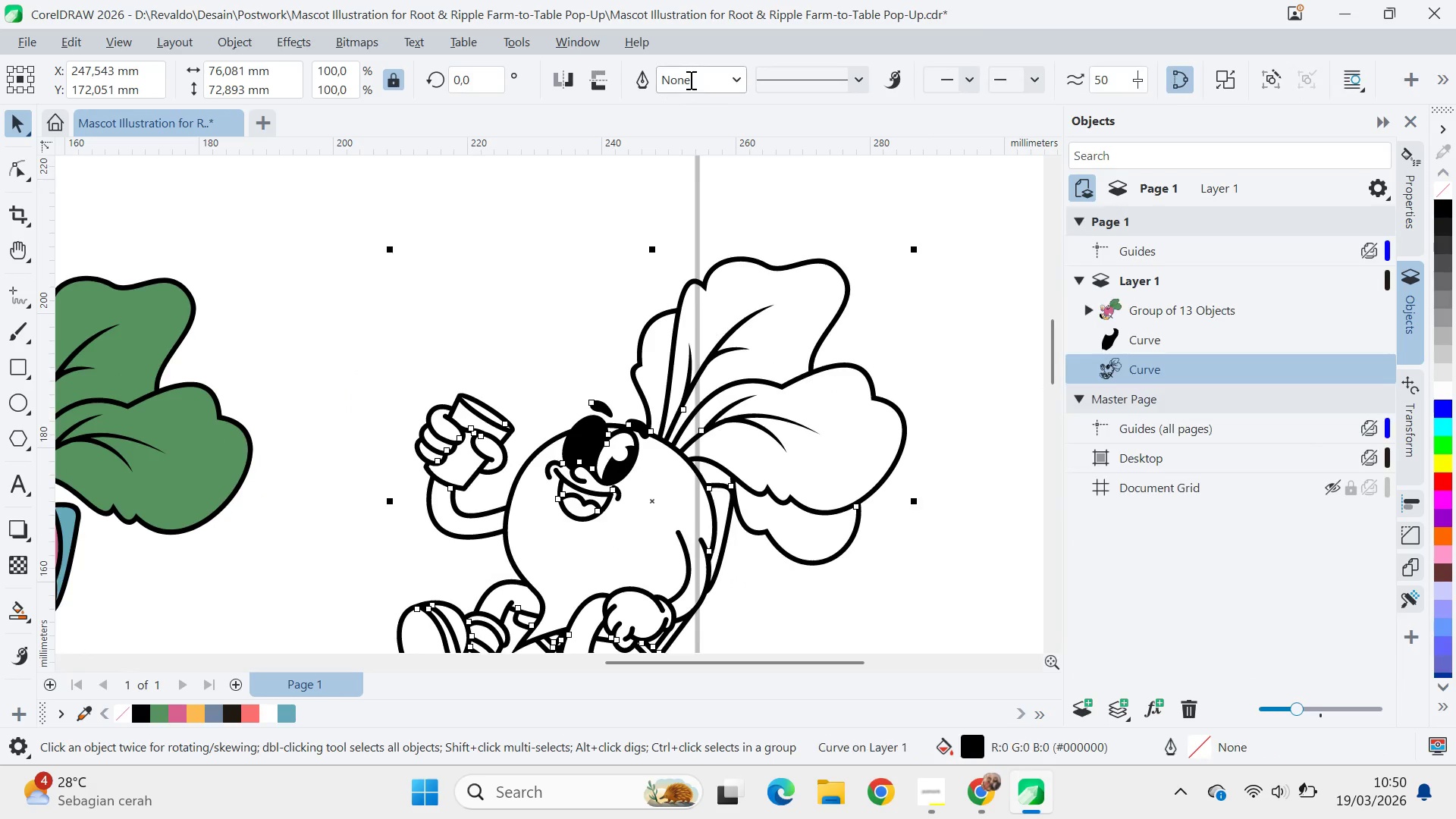 
hold_key(key=ControlLeft, duration=0.55)
 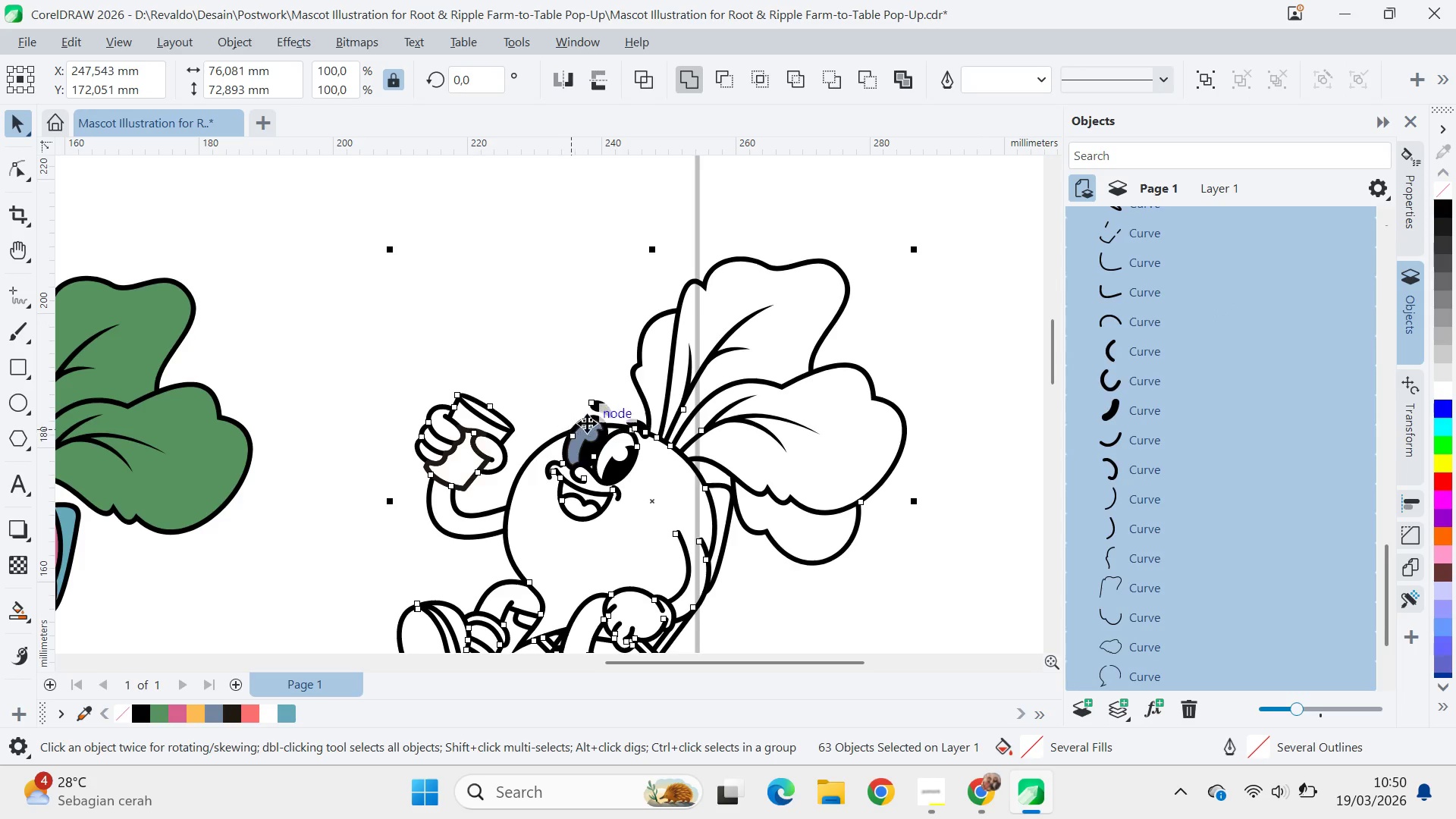 
hold_key(key=ShiftLeft, duration=0.86)
 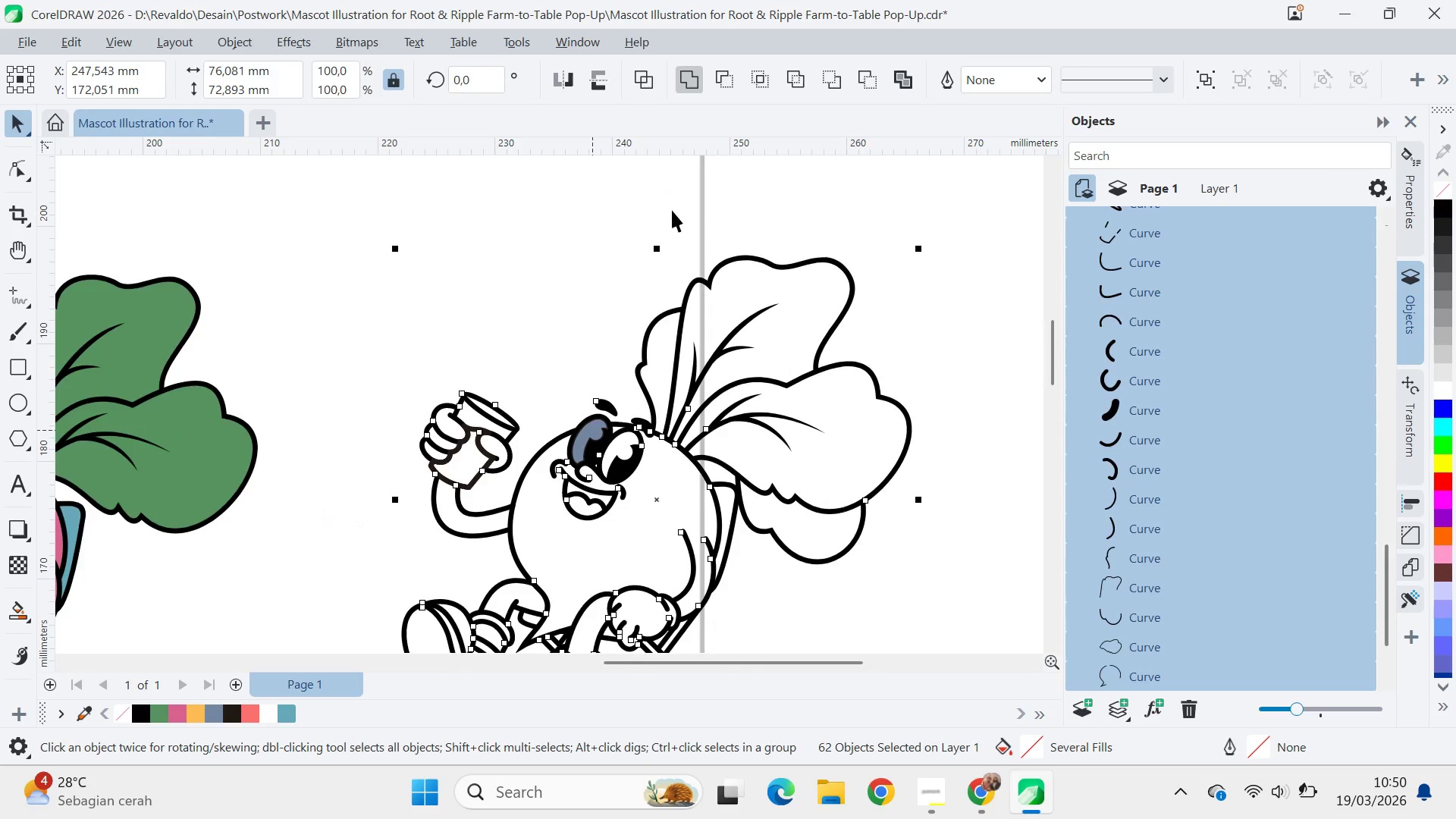 
scroll: coordinate [587, 439], scroll_direction: up, amount: 4.0
 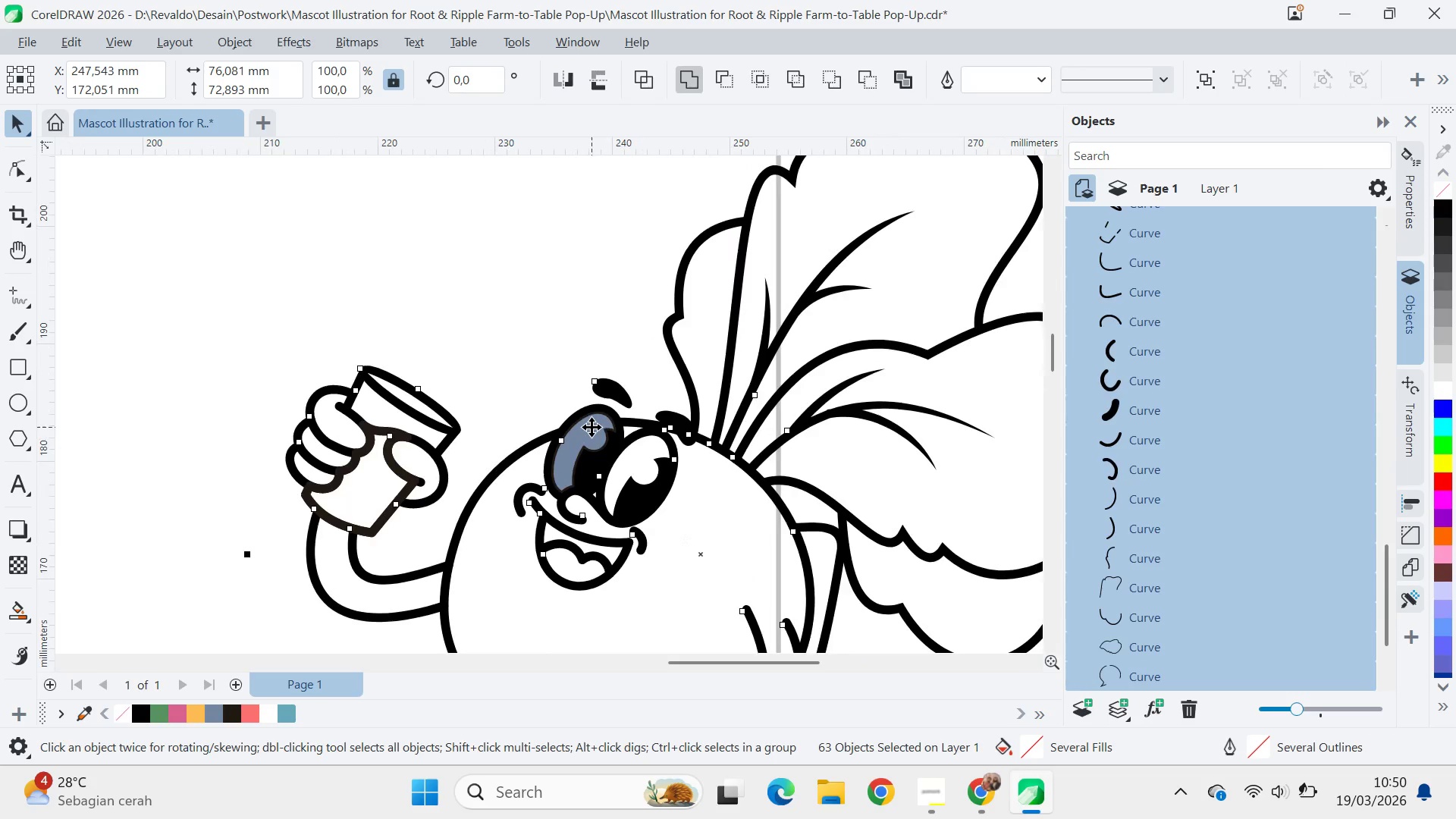 
hold_key(key=ShiftLeft, duration=5.19)
scroll: coordinate [597, 430], scroll_direction: down, amount: 4.0
 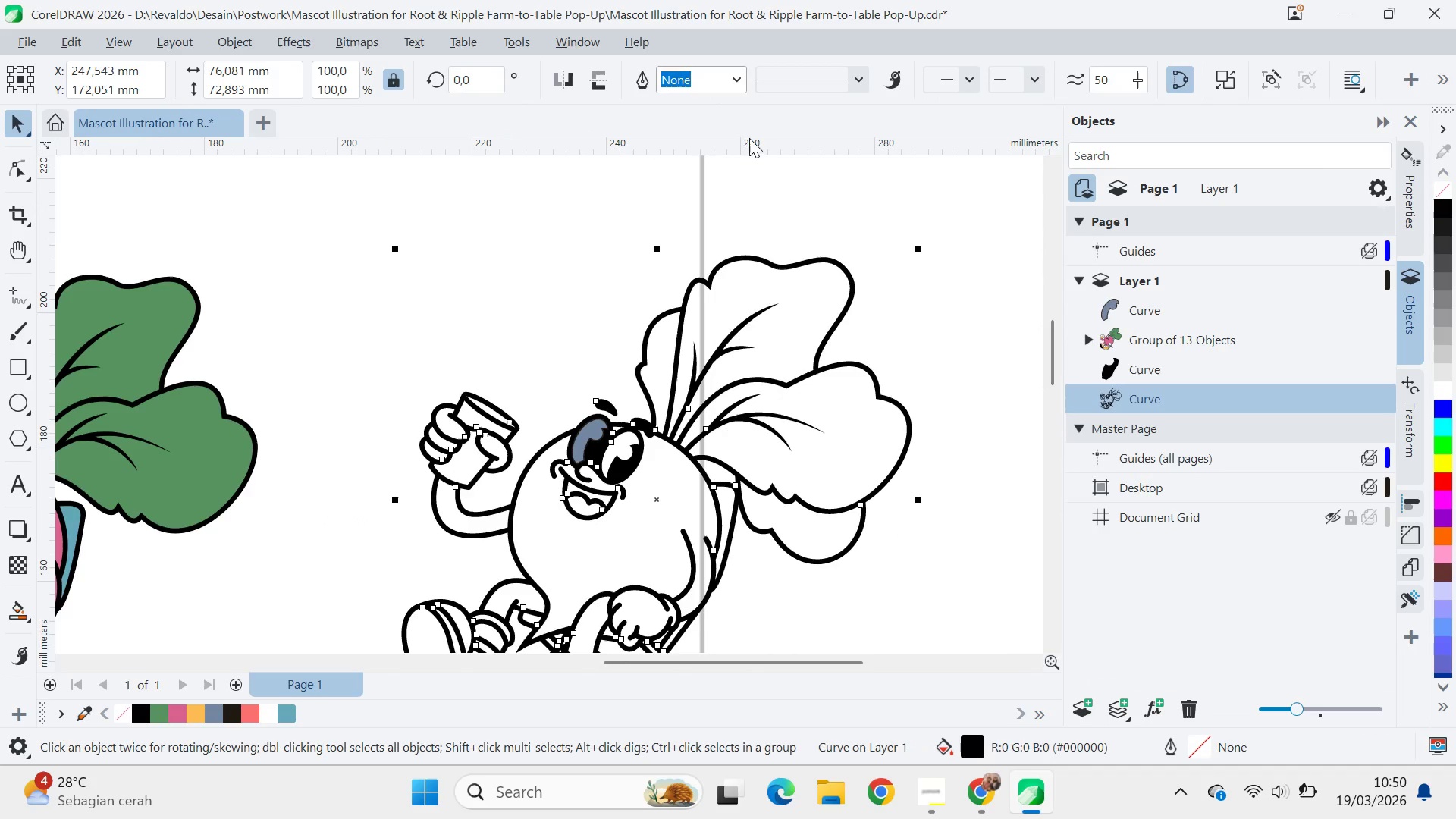 
left_click([976, 312])
 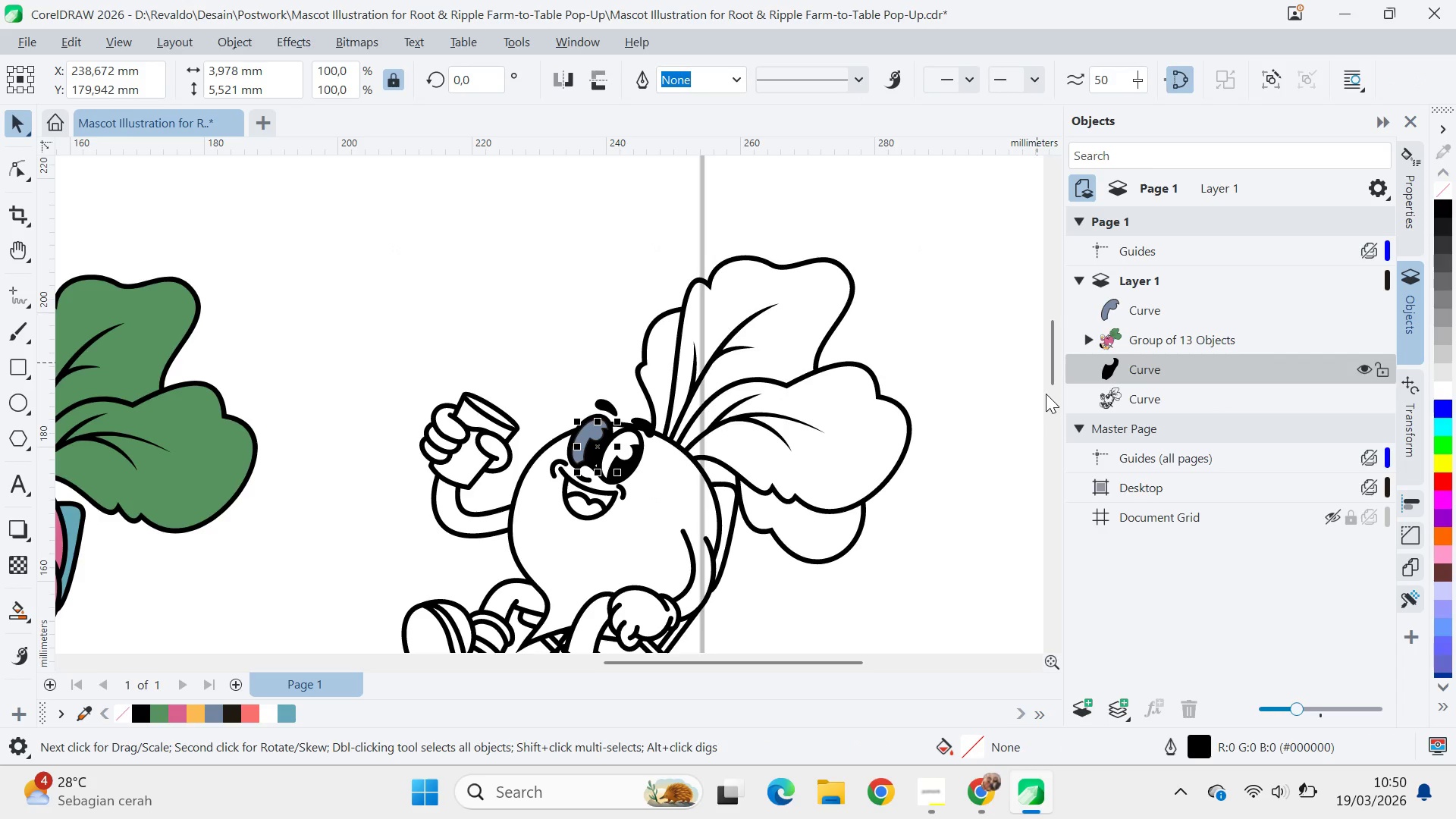 
hold_key(key=ShiftLeft, duration=1.12)
 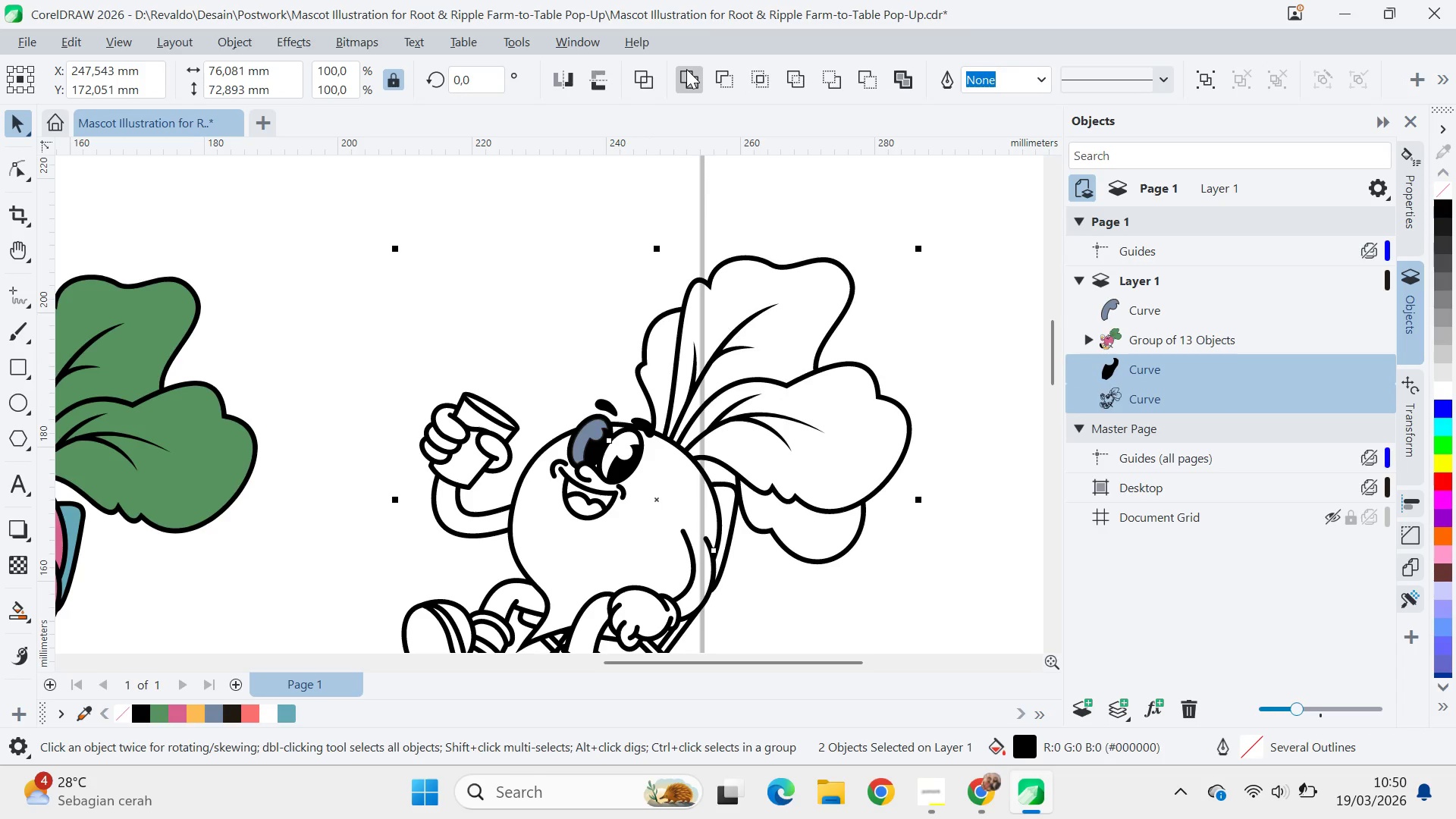 
left_click([686, 69])
 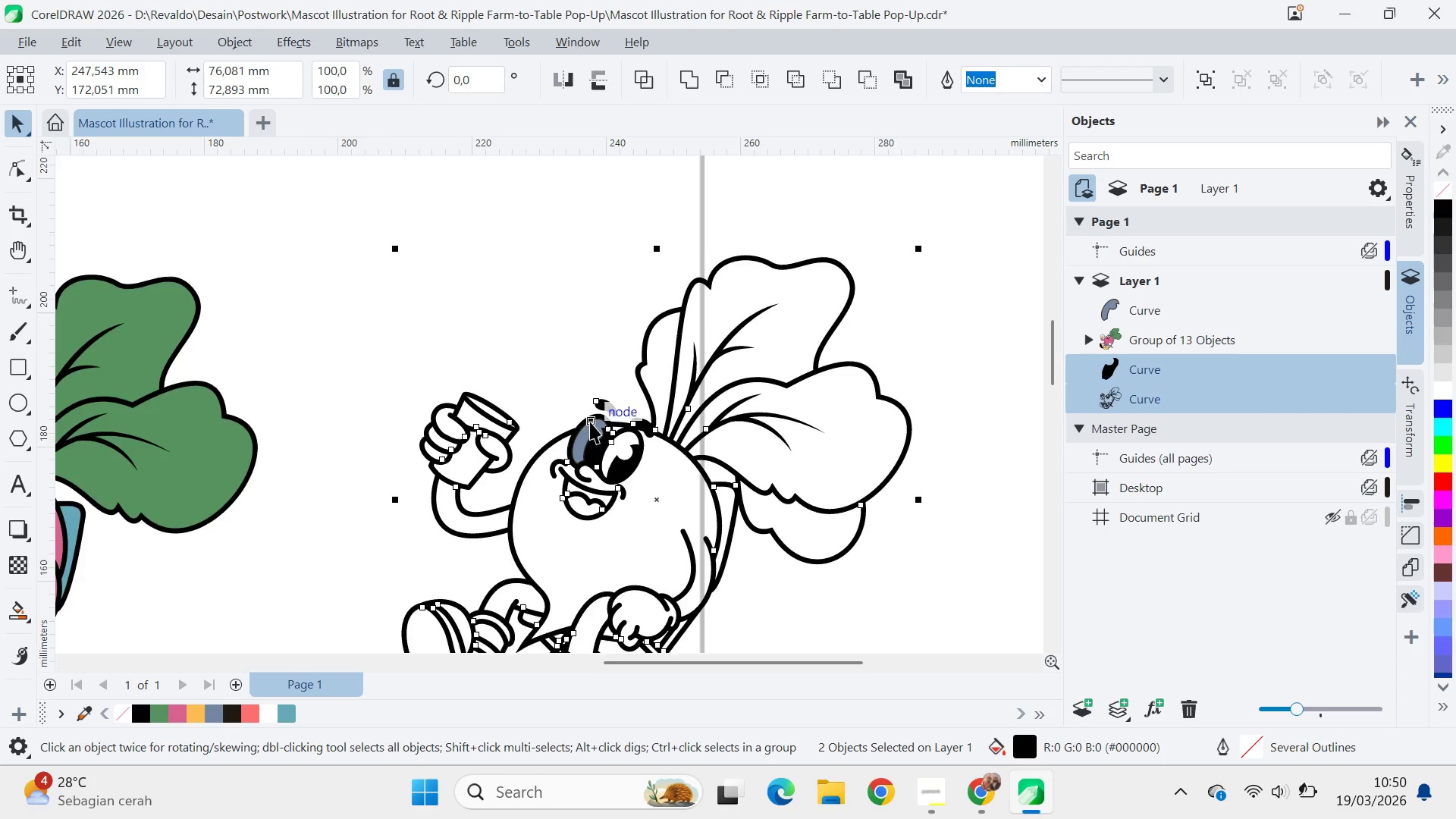 
key(A)
 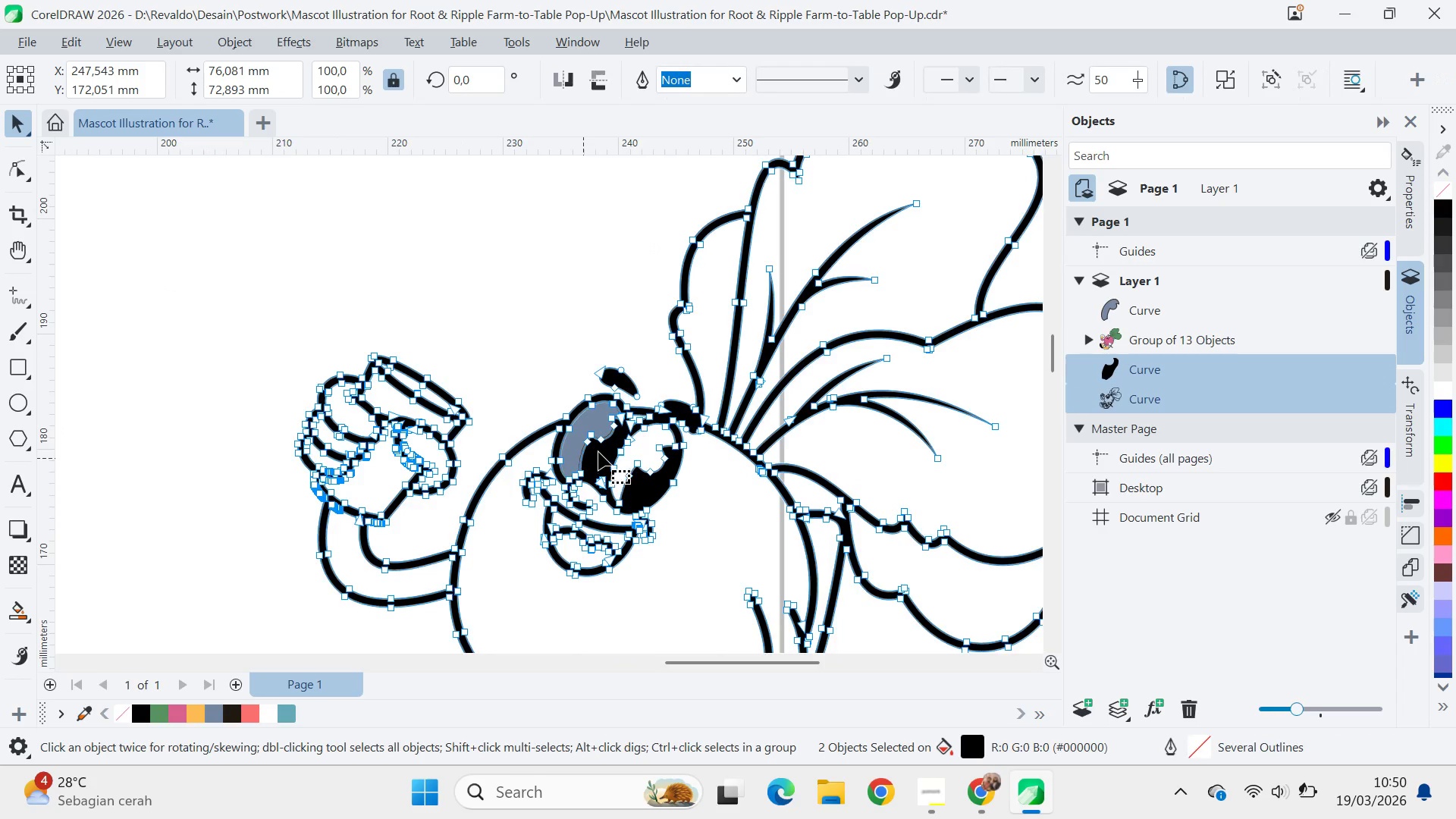 
scroll: coordinate [588, 462], scroll_direction: up, amount: 4.0
 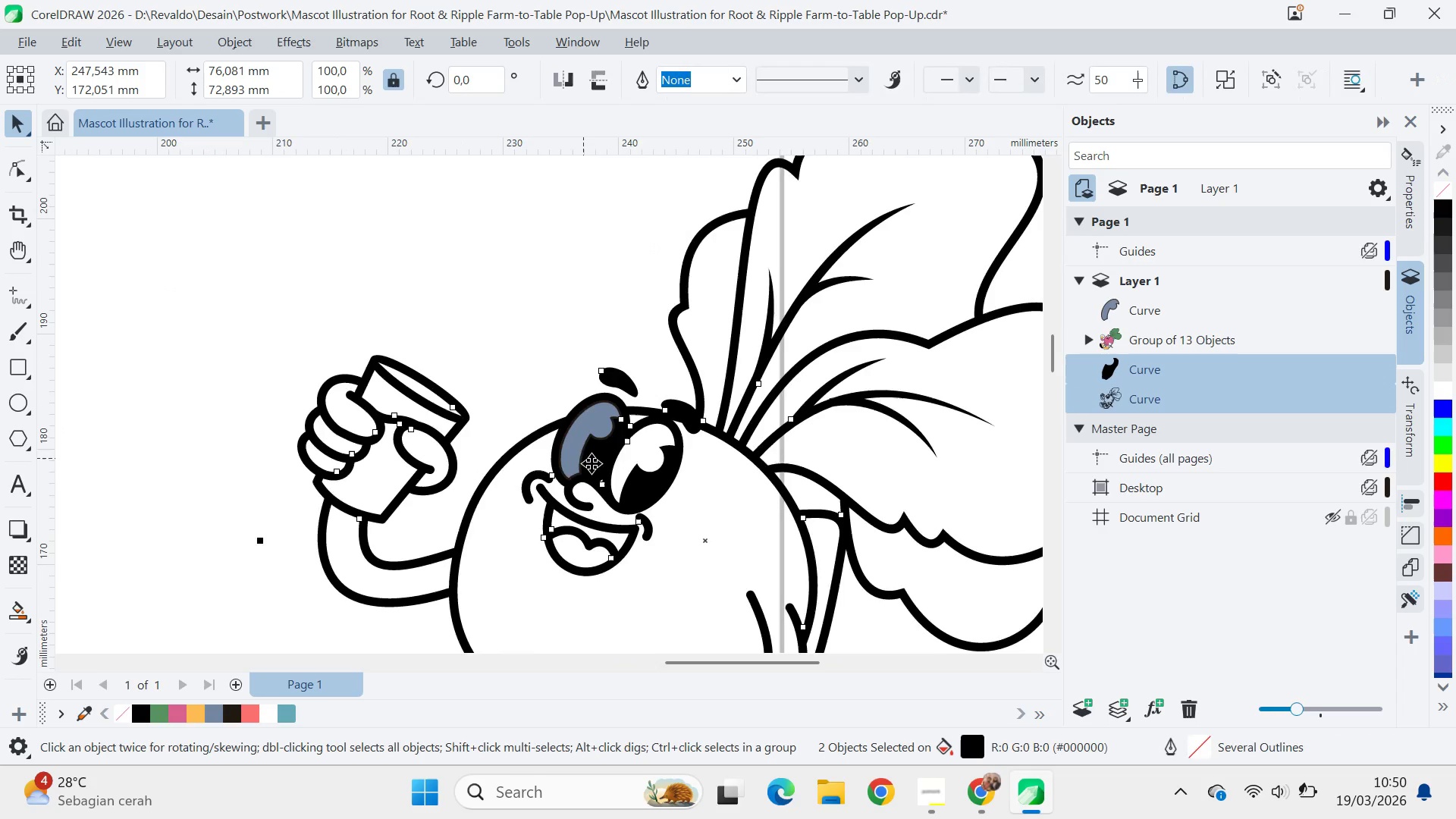 
hold_key(key=AltLeft, duration=1.53)
 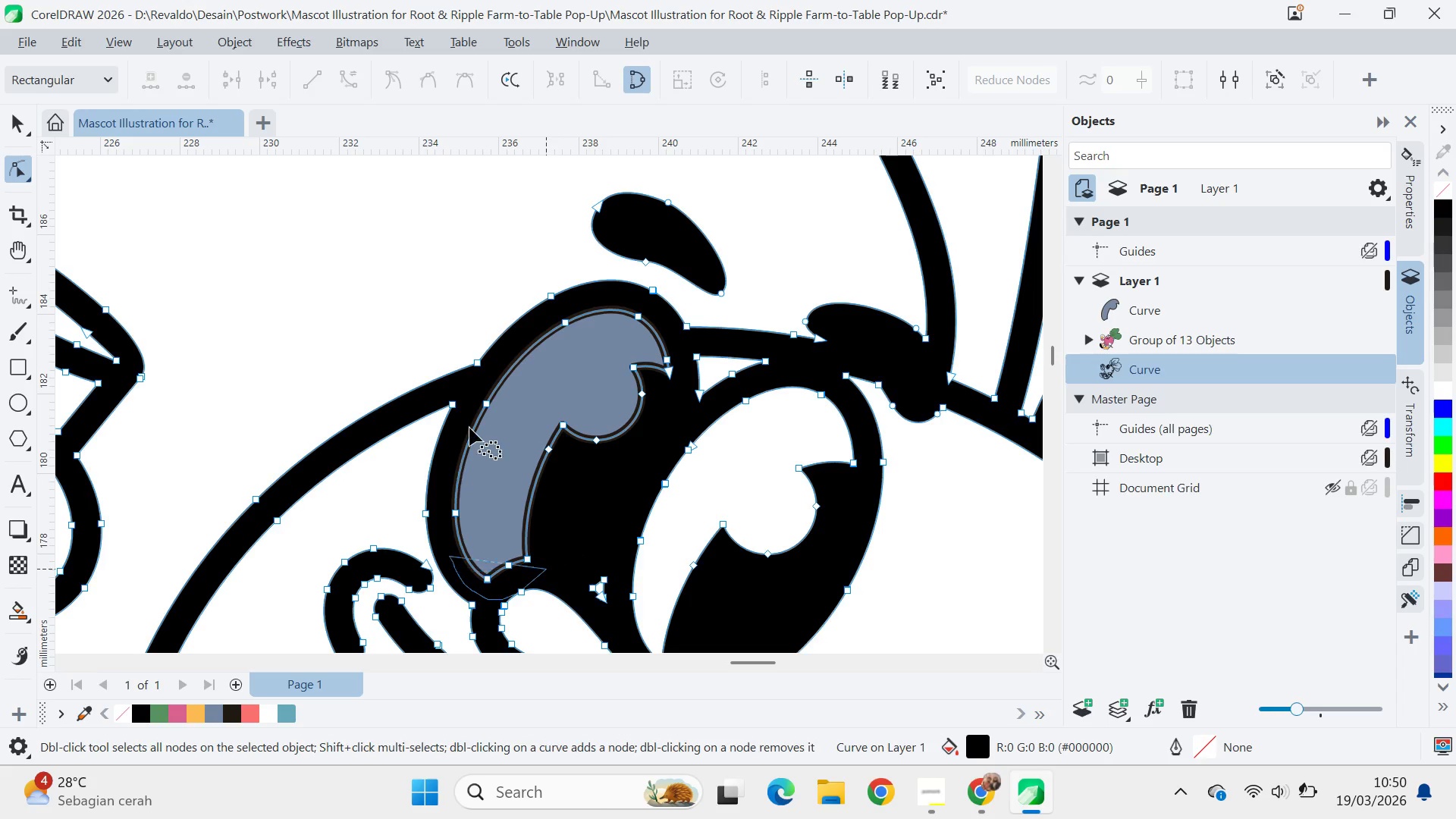 
scroll: coordinate [605, 449], scroll_direction: up, amount: 9.0
 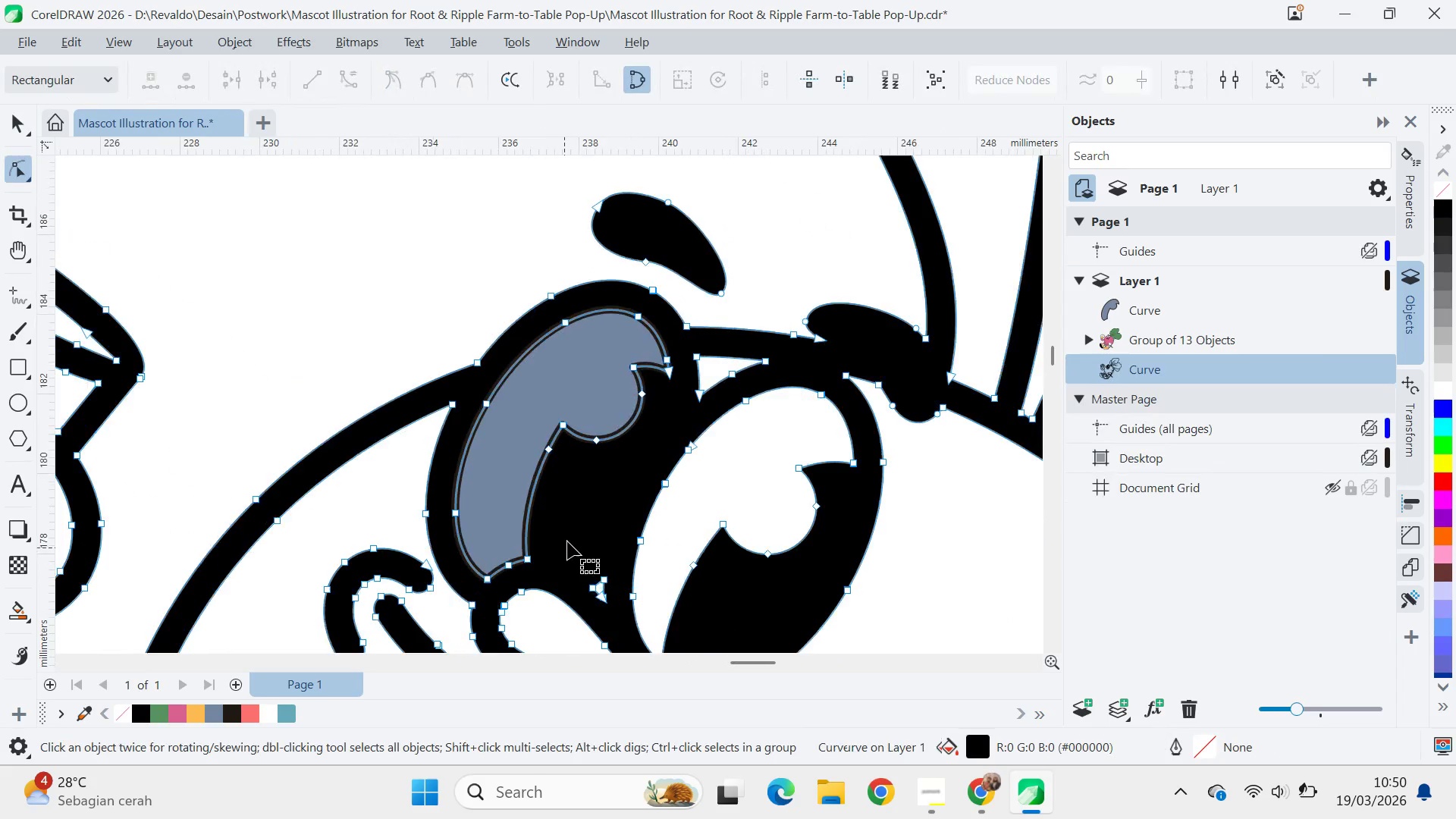 
left_click_drag(start_coordinate=[546, 569], to_coordinate=[601, 493])
 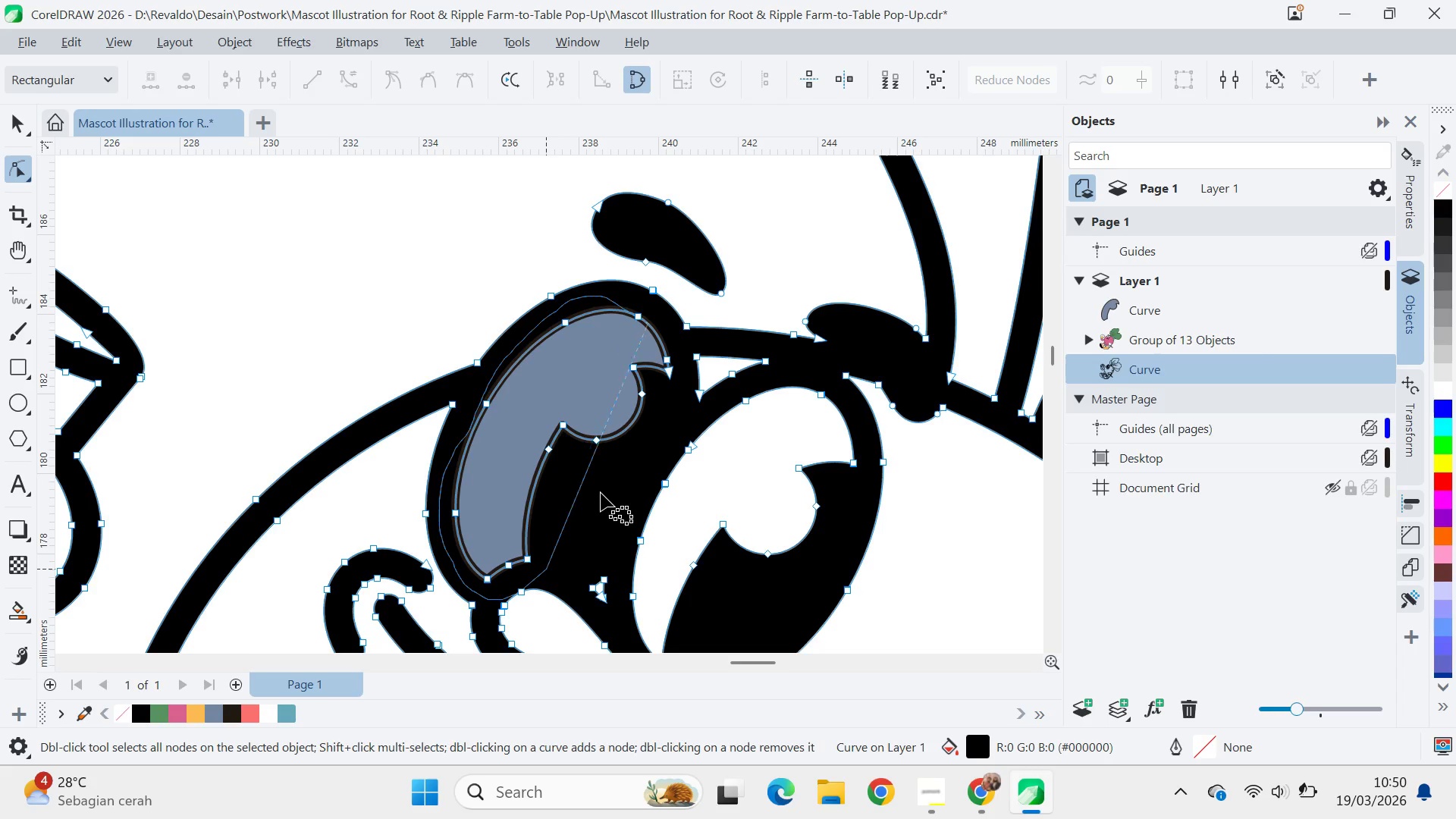 
hold_key(key=AltLeft, duration=1.5)
 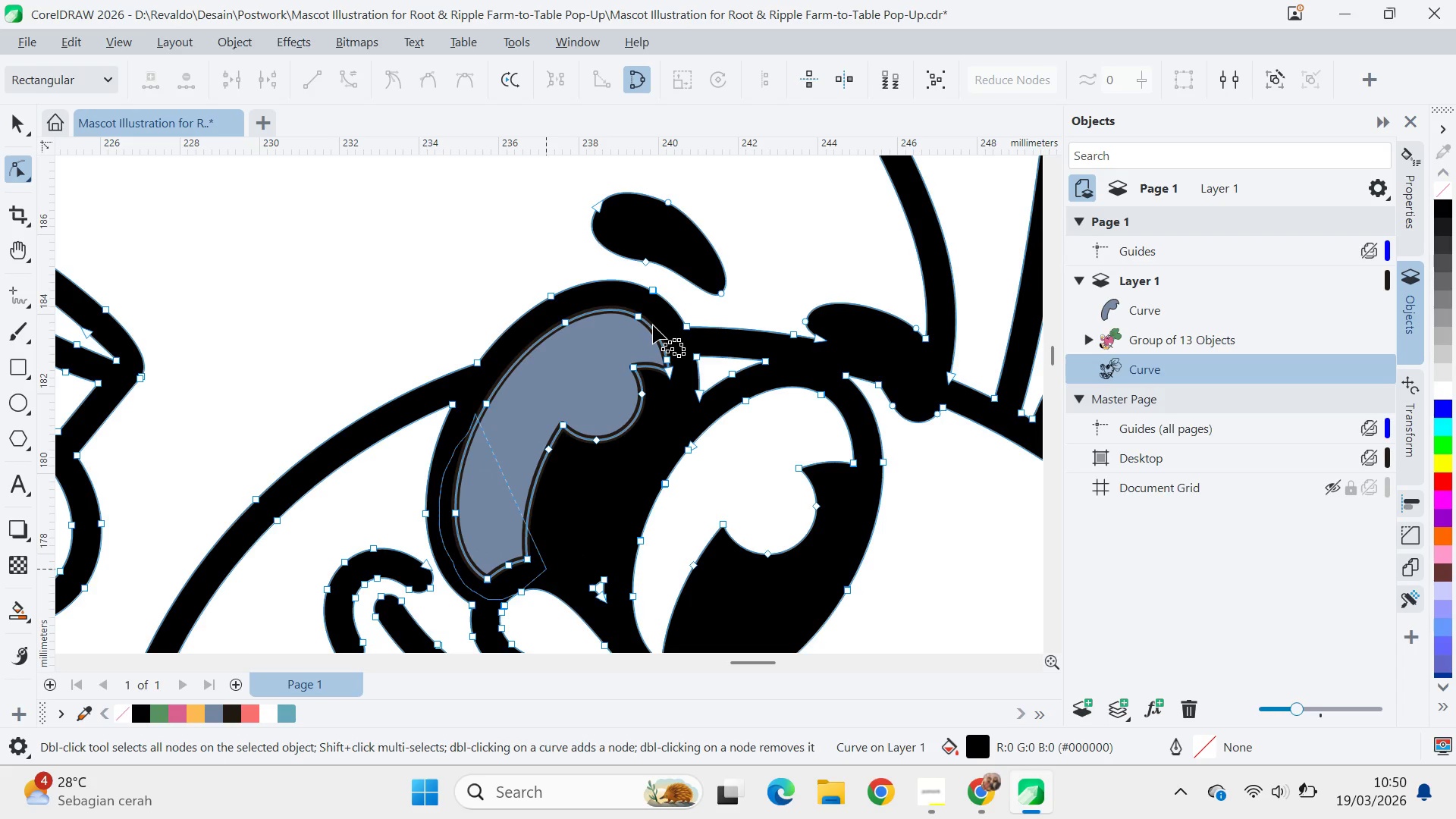 
hold_key(key=AltLeft, duration=1.51)
 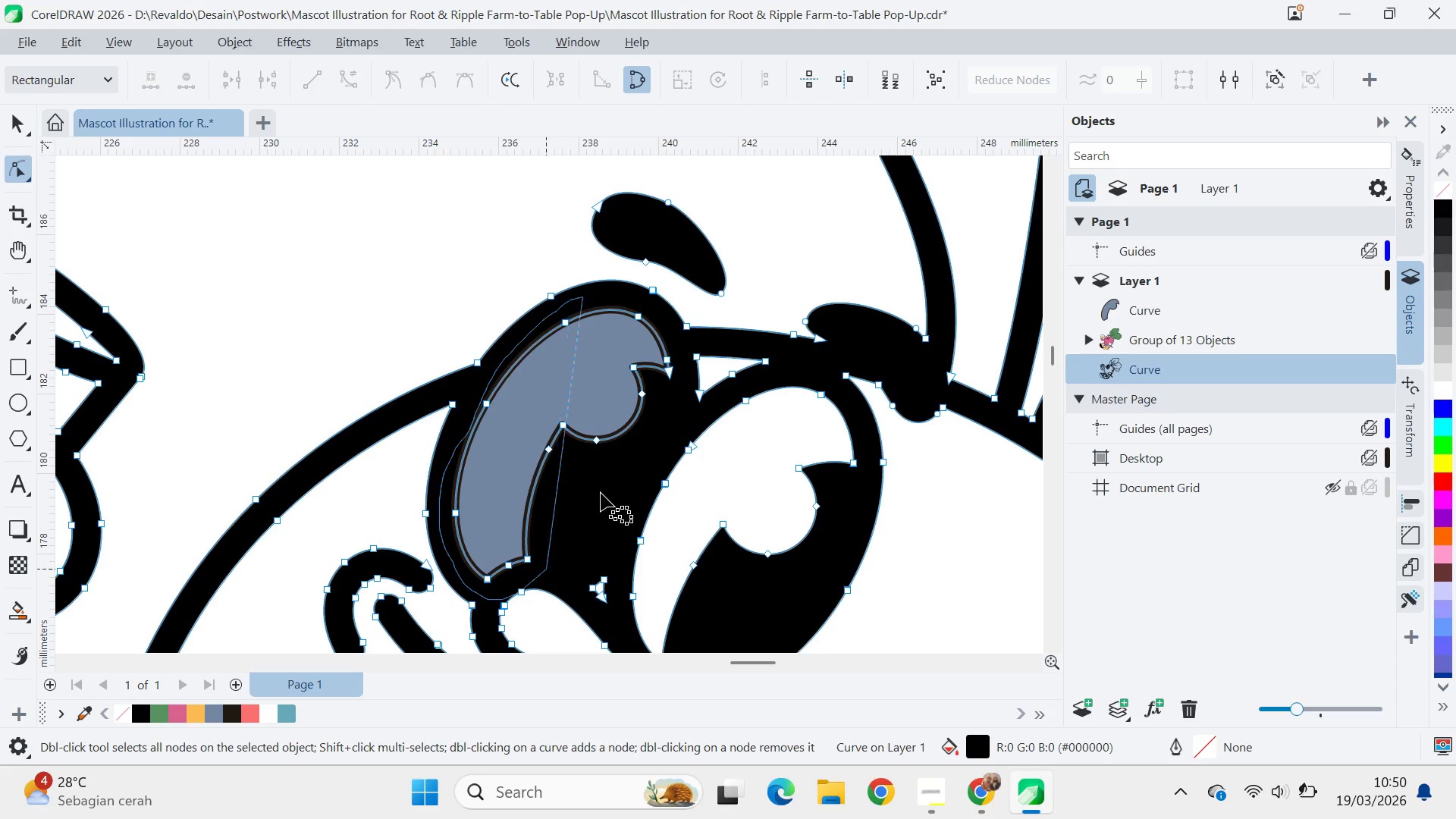 
hold_key(key=AltLeft, duration=0.86)
 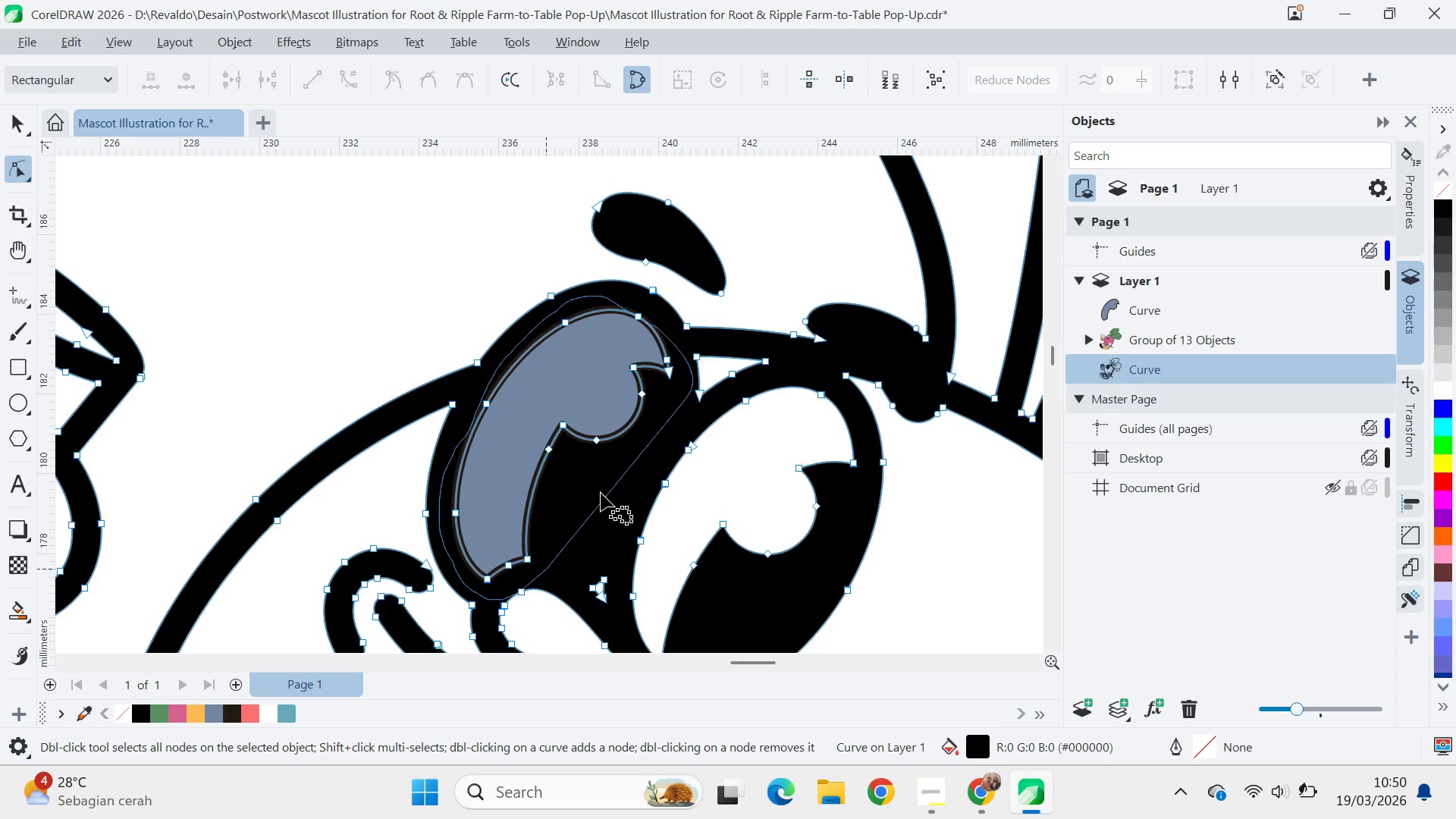 
key(Delete)
 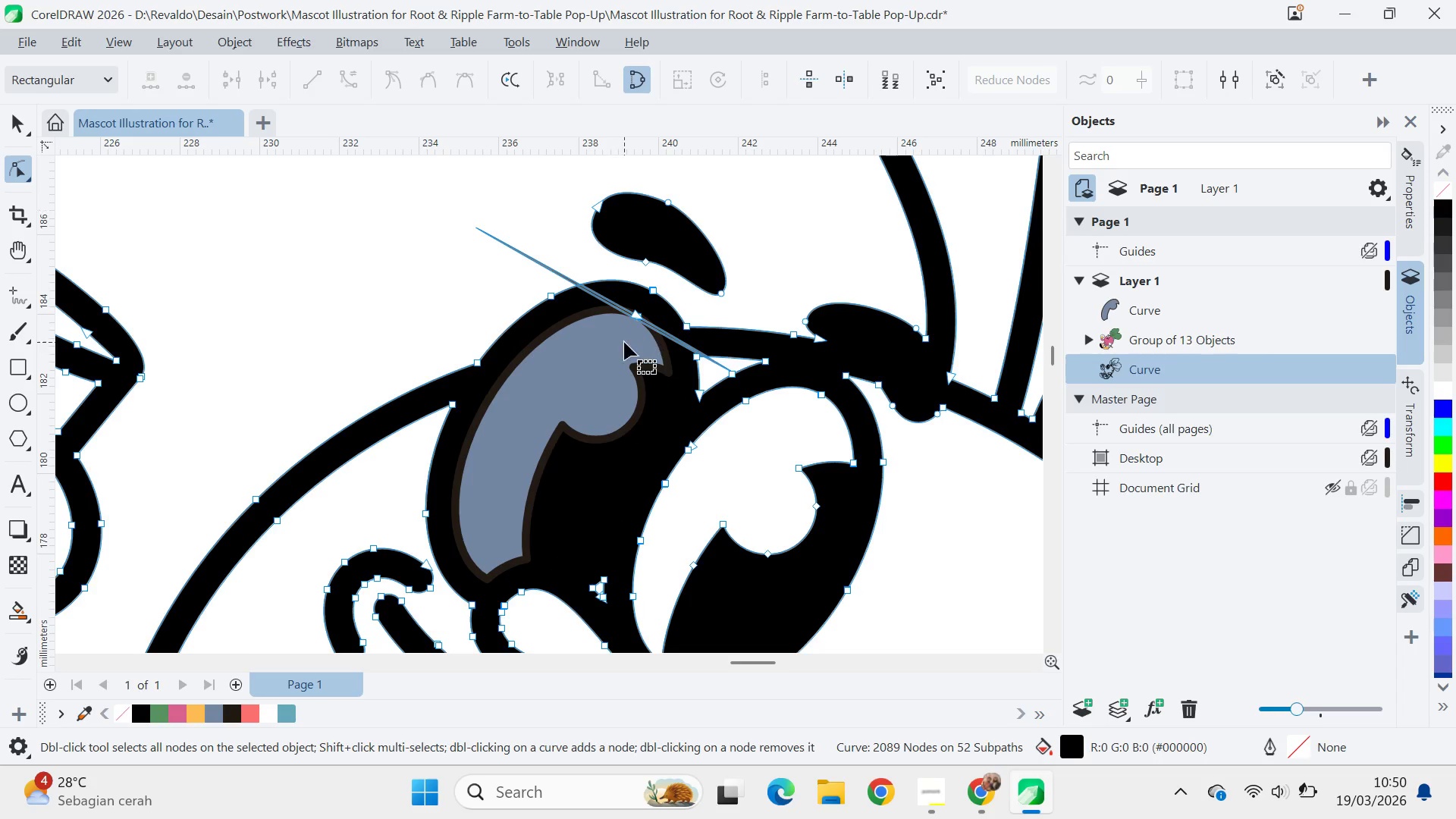 
double_click([634, 318])
 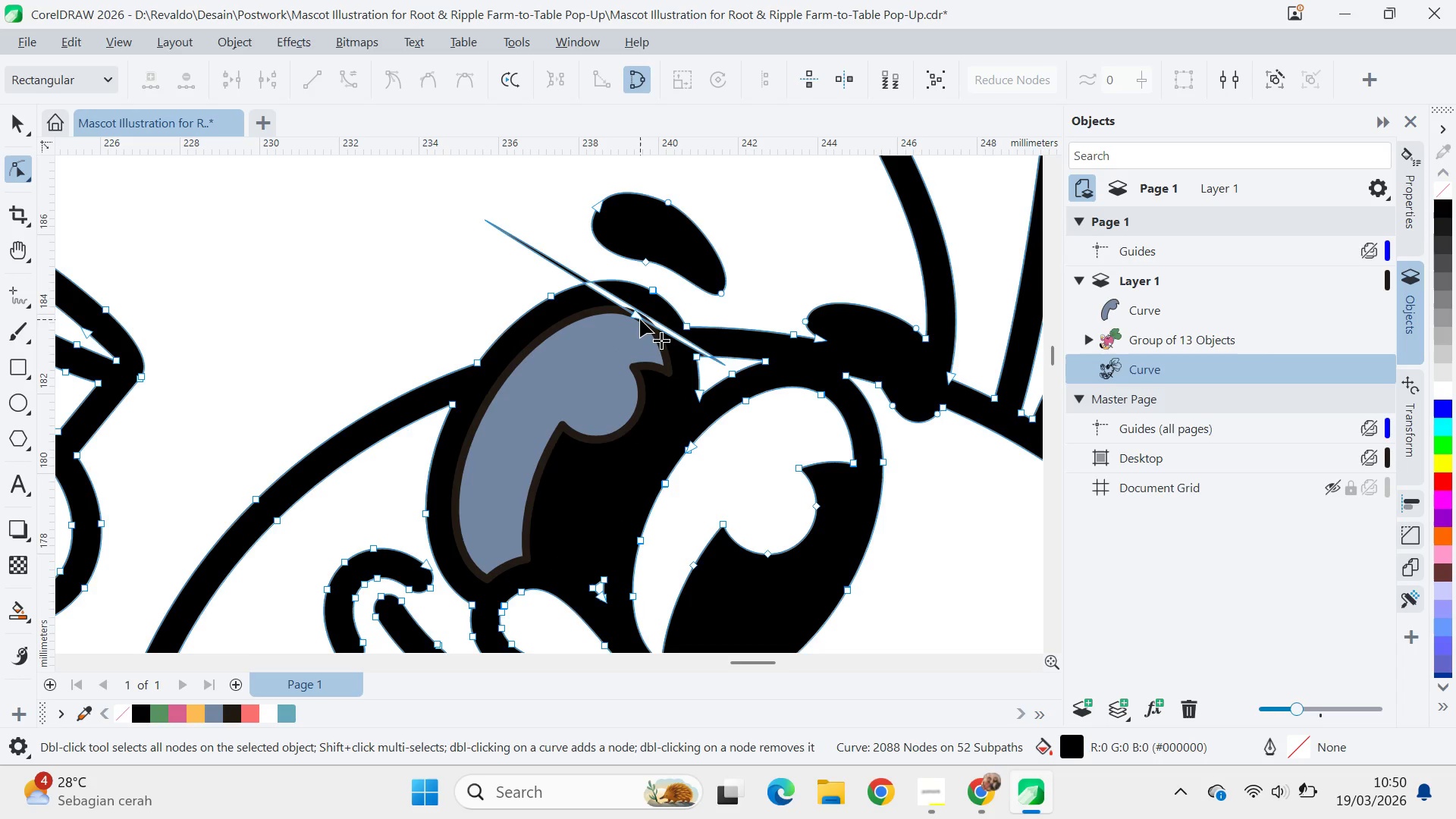 
double_click([640, 319])
 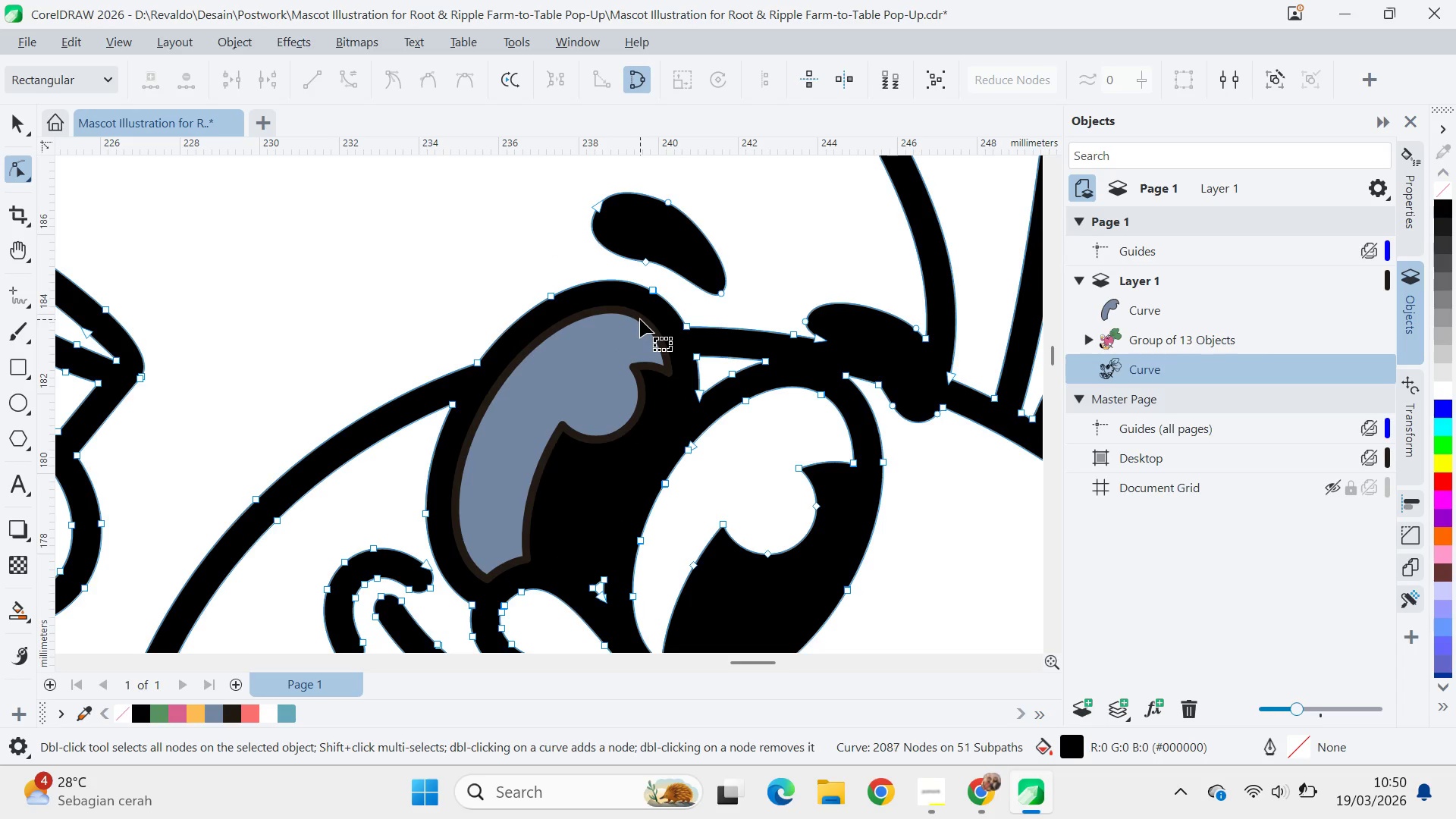 
key(V)
 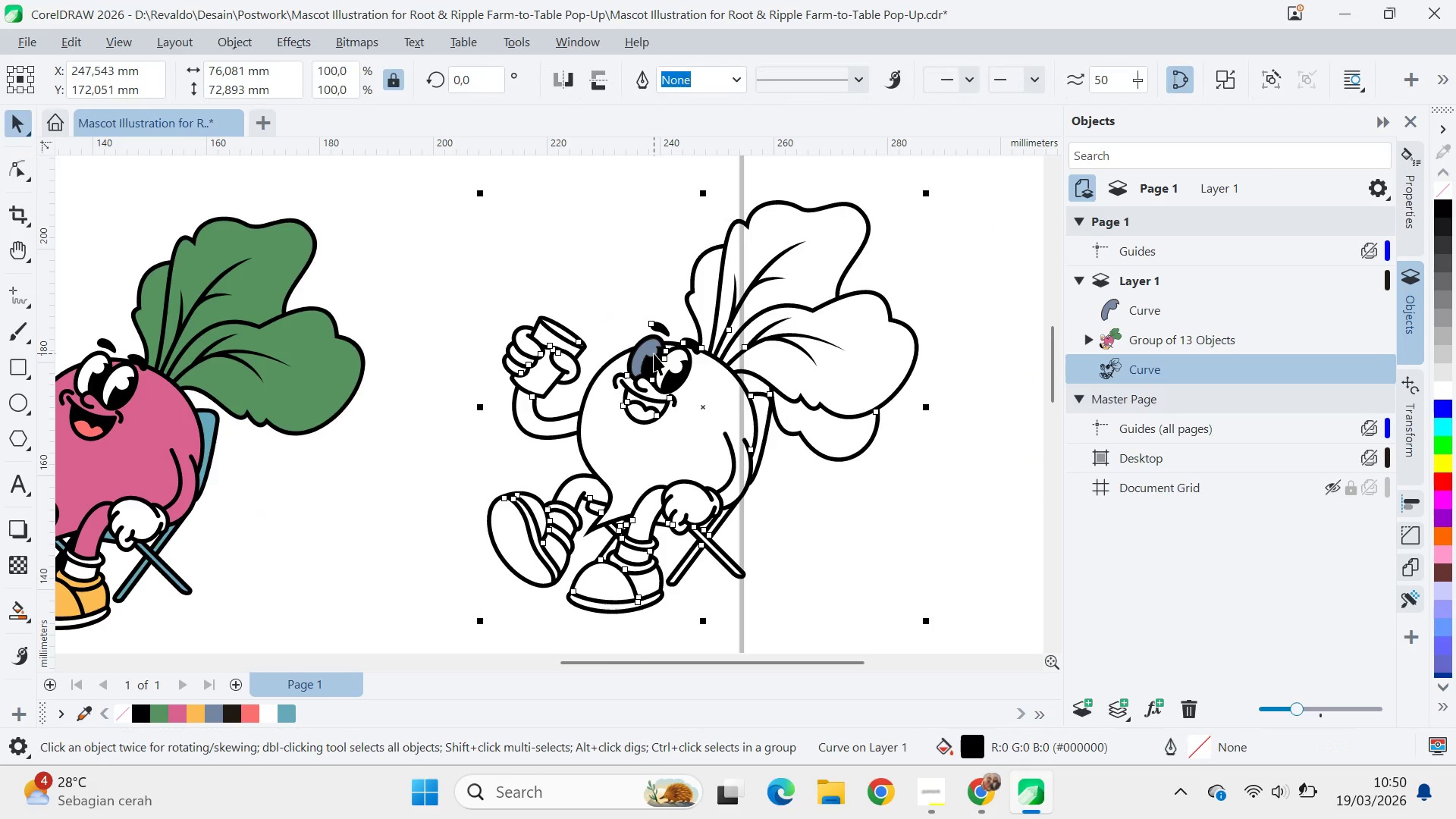 
scroll: coordinate [666, 350], scroll_direction: down, amount: 15.0
 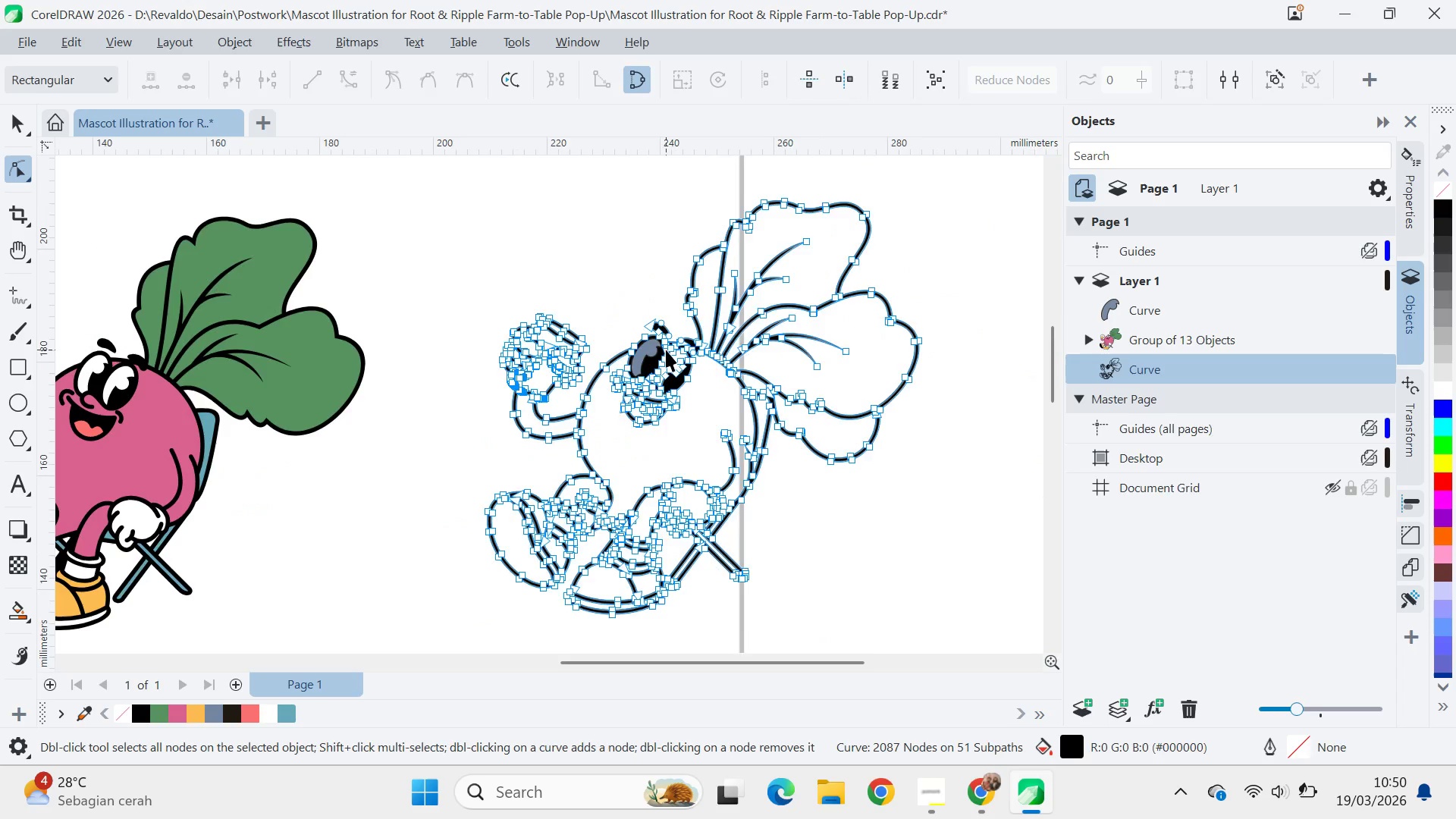 
key(A)
 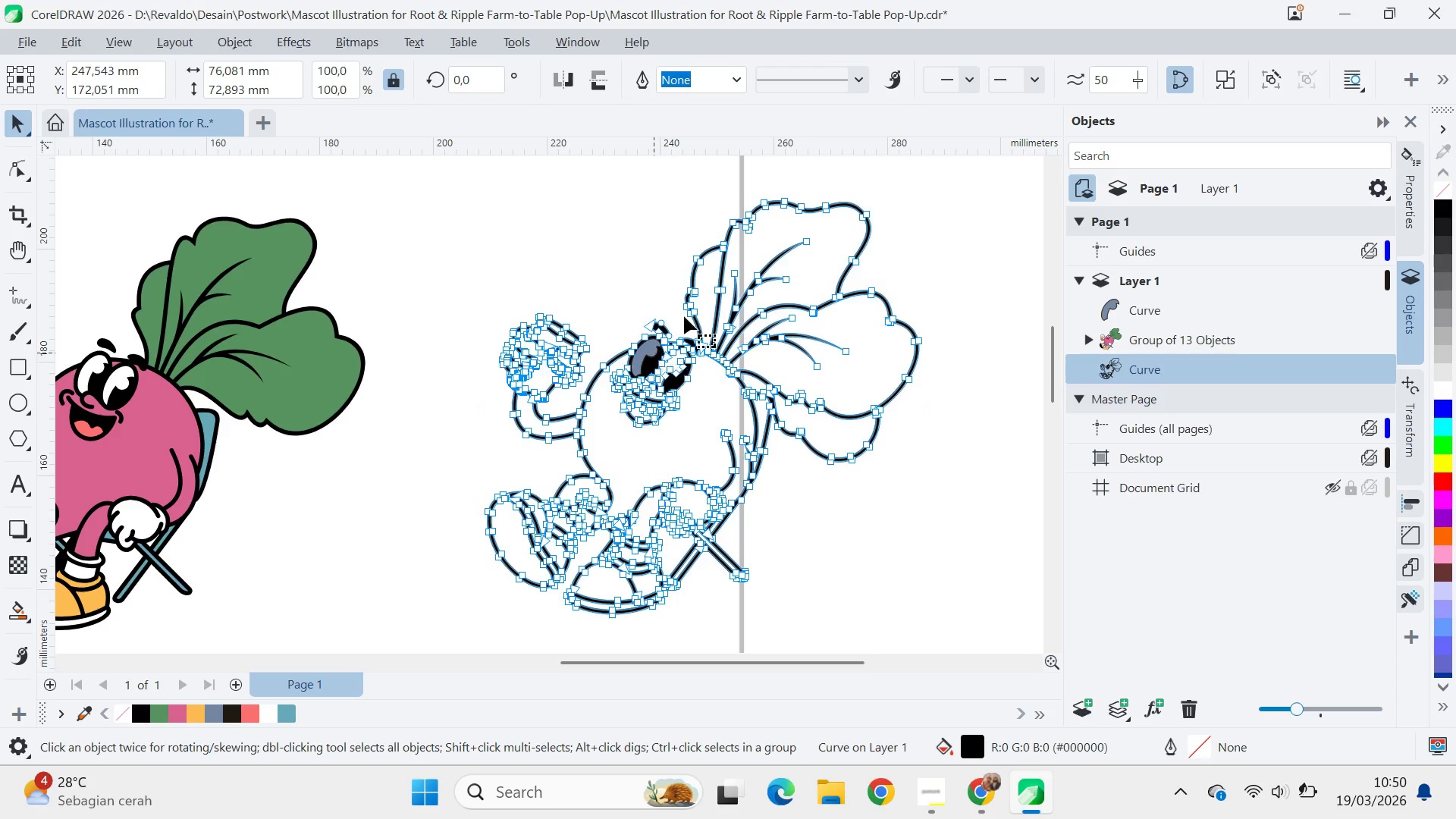 
key(Control+ControlLeft)
 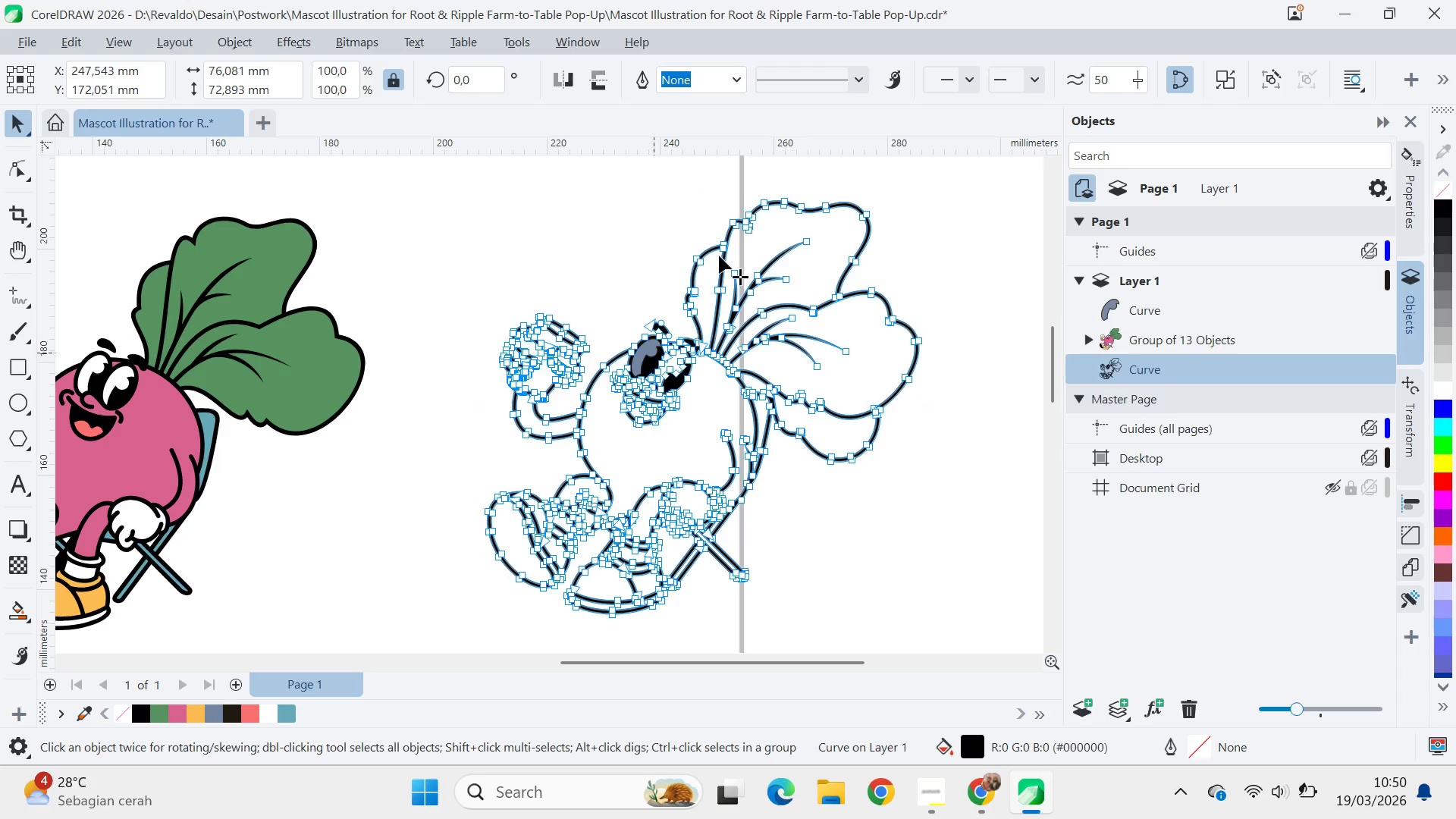 
key(Control+A)
 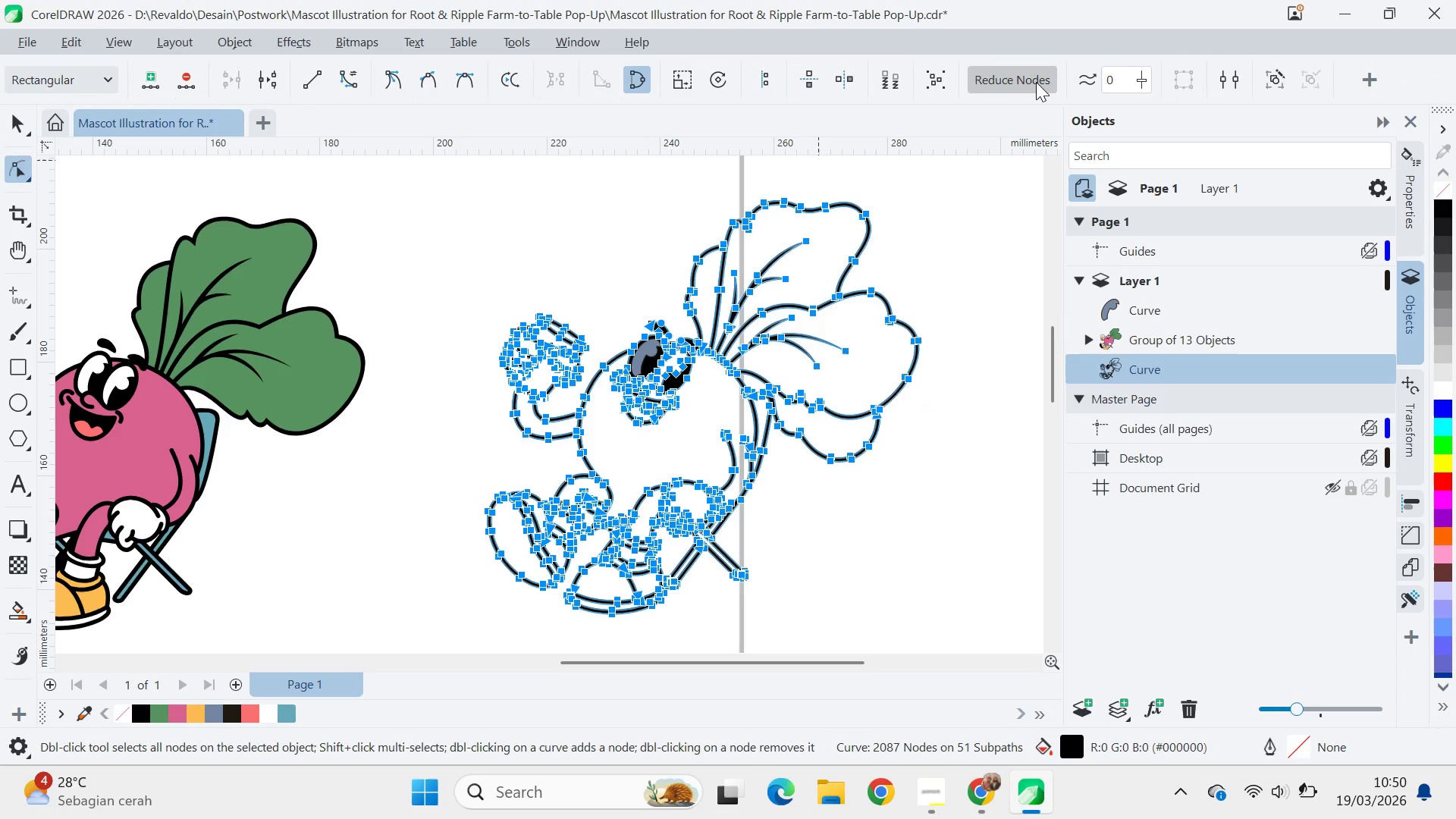 
triple_click([1036, 82])
 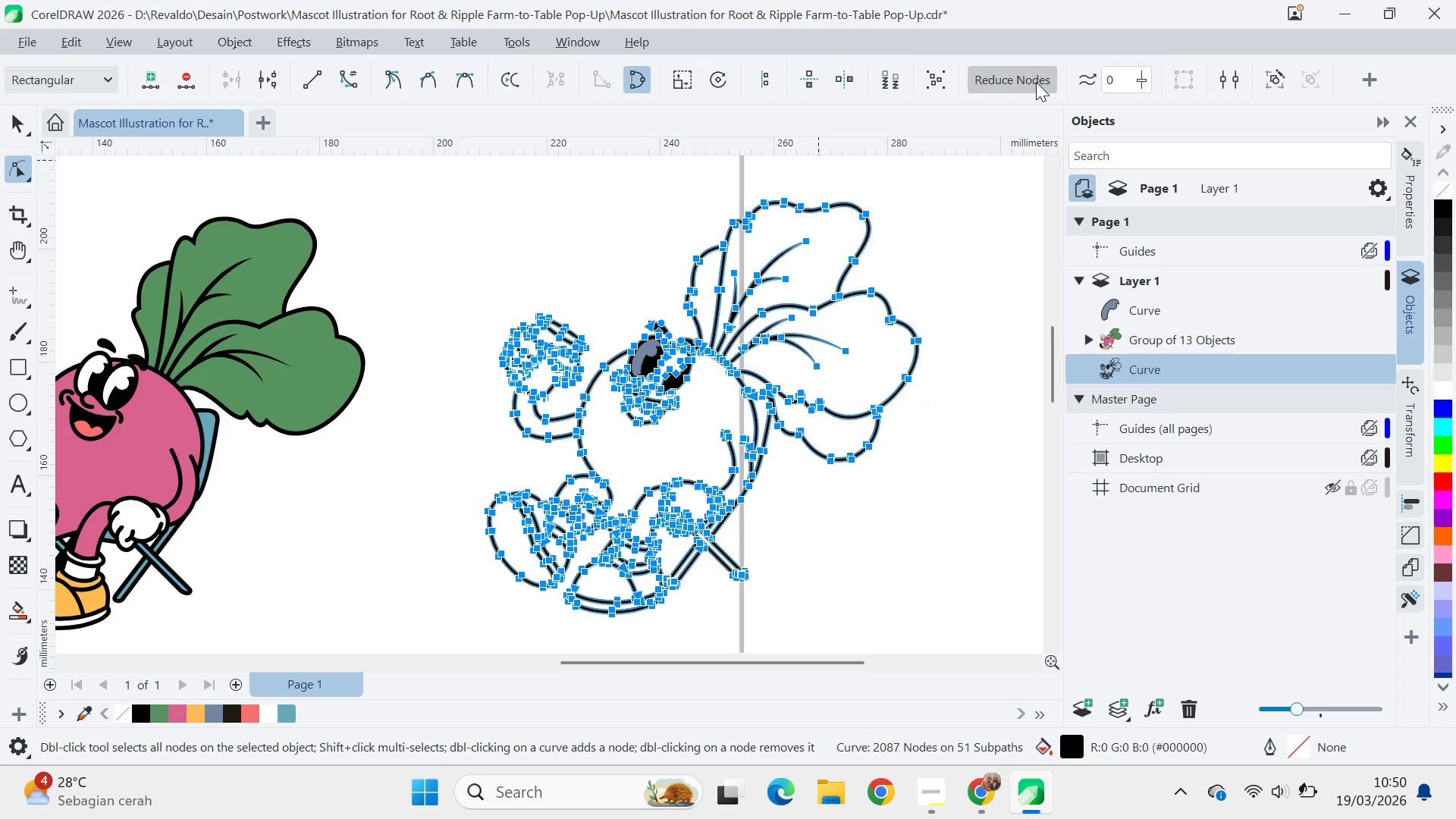 
triple_click([1036, 82])
 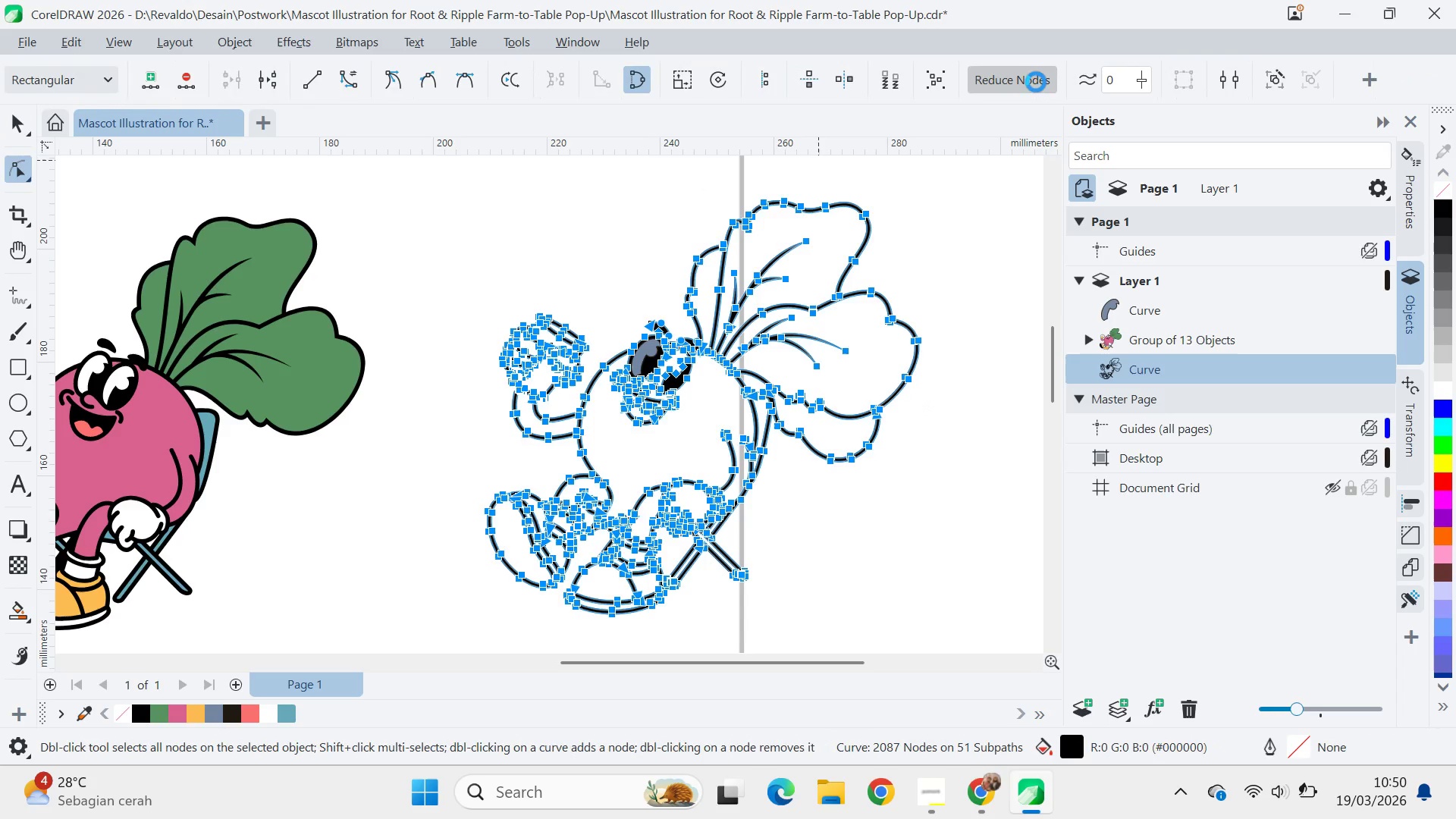 
triple_click([1036, 82])
 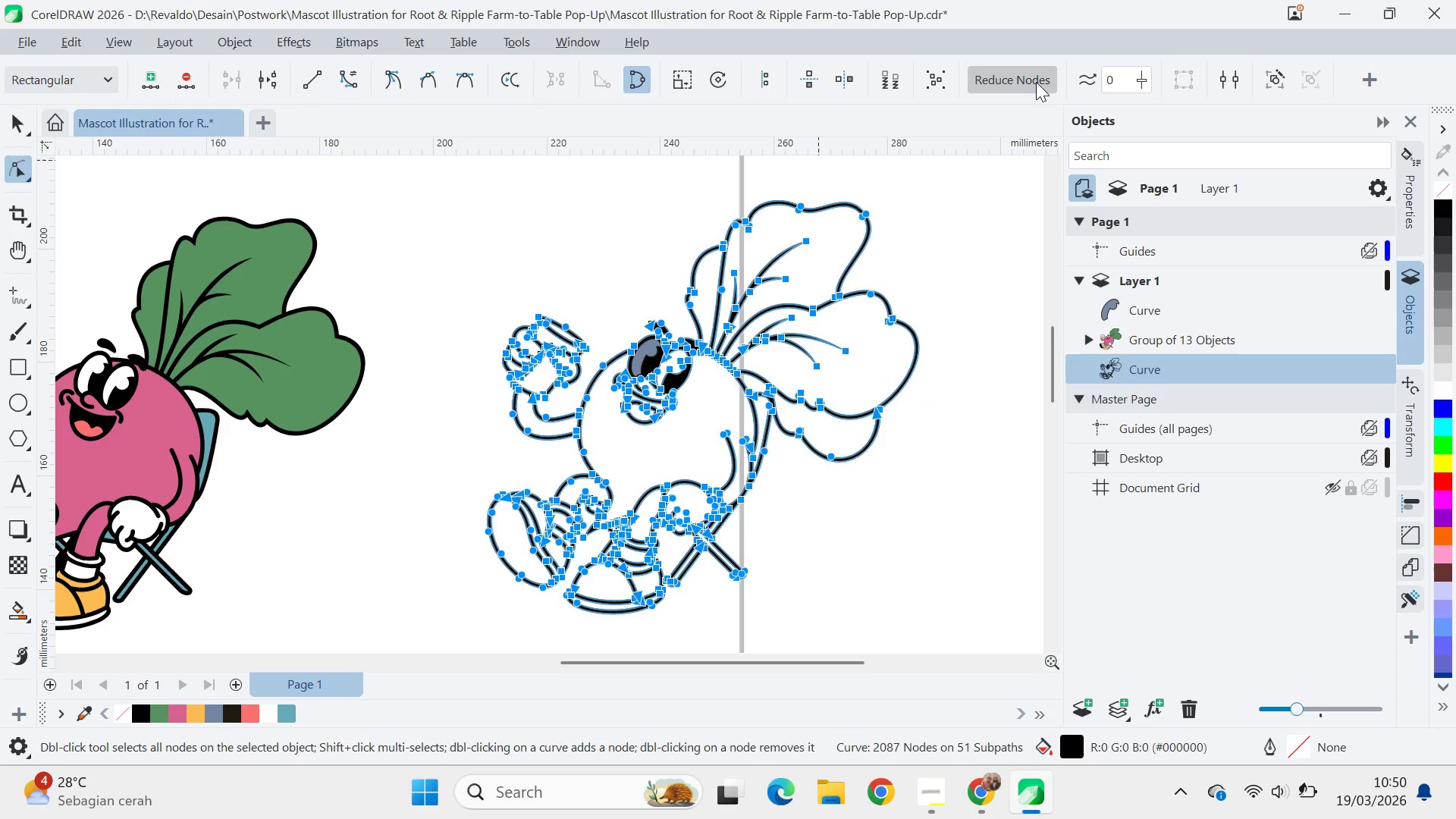 
triple_click([1036, 82])
 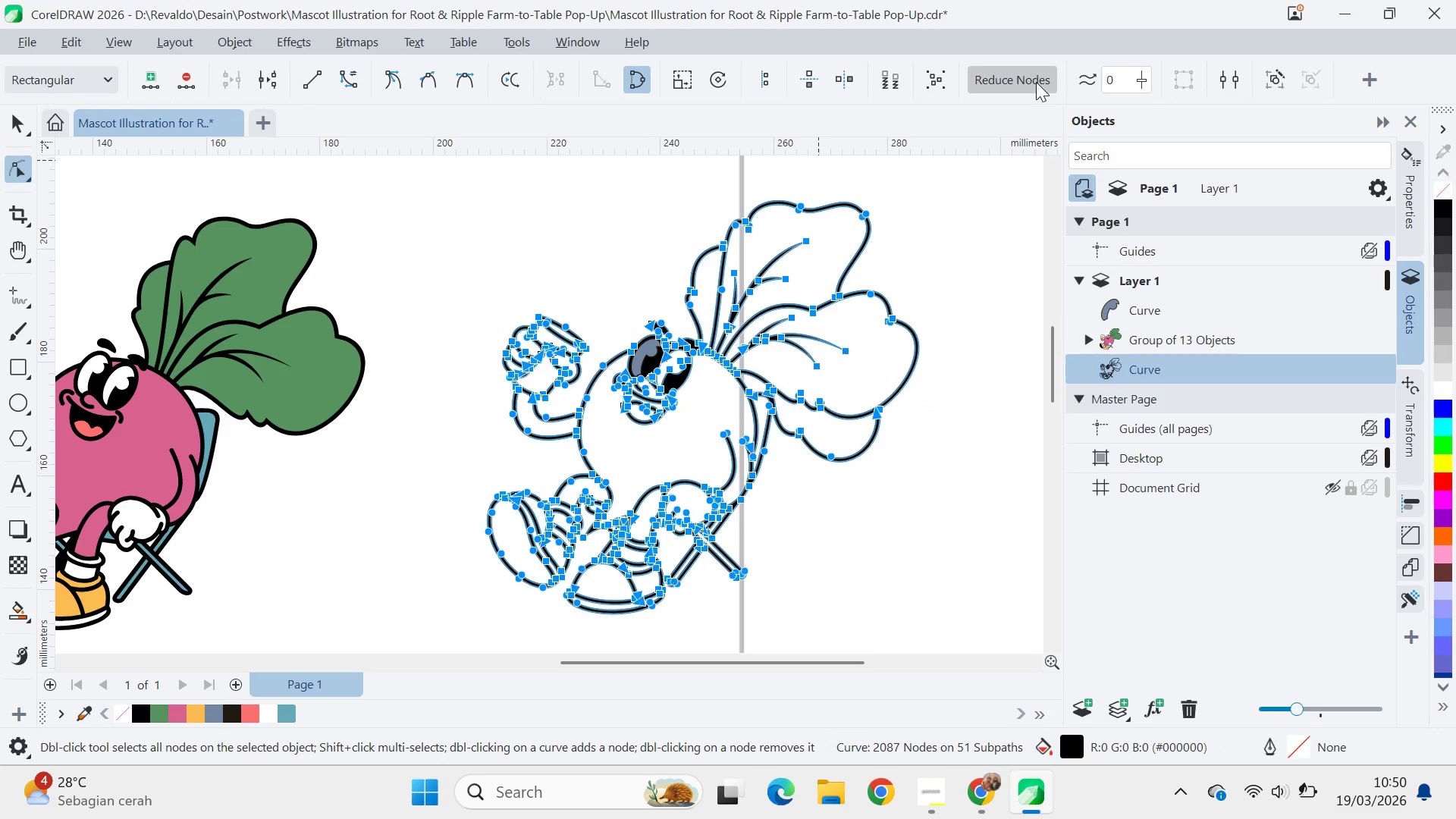 
triple_click([1036, 82])
 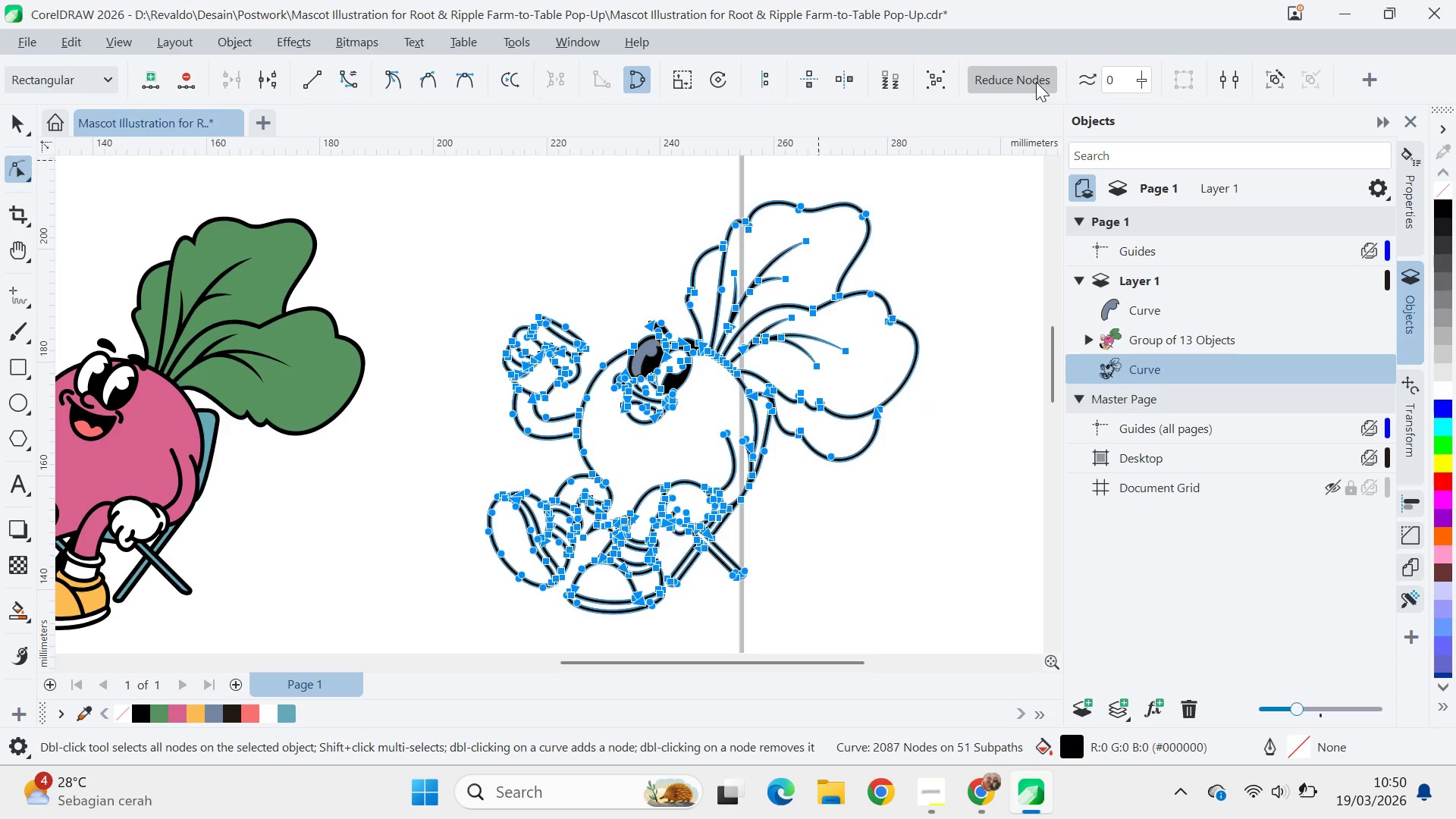 
triple_click([1036, 82])
 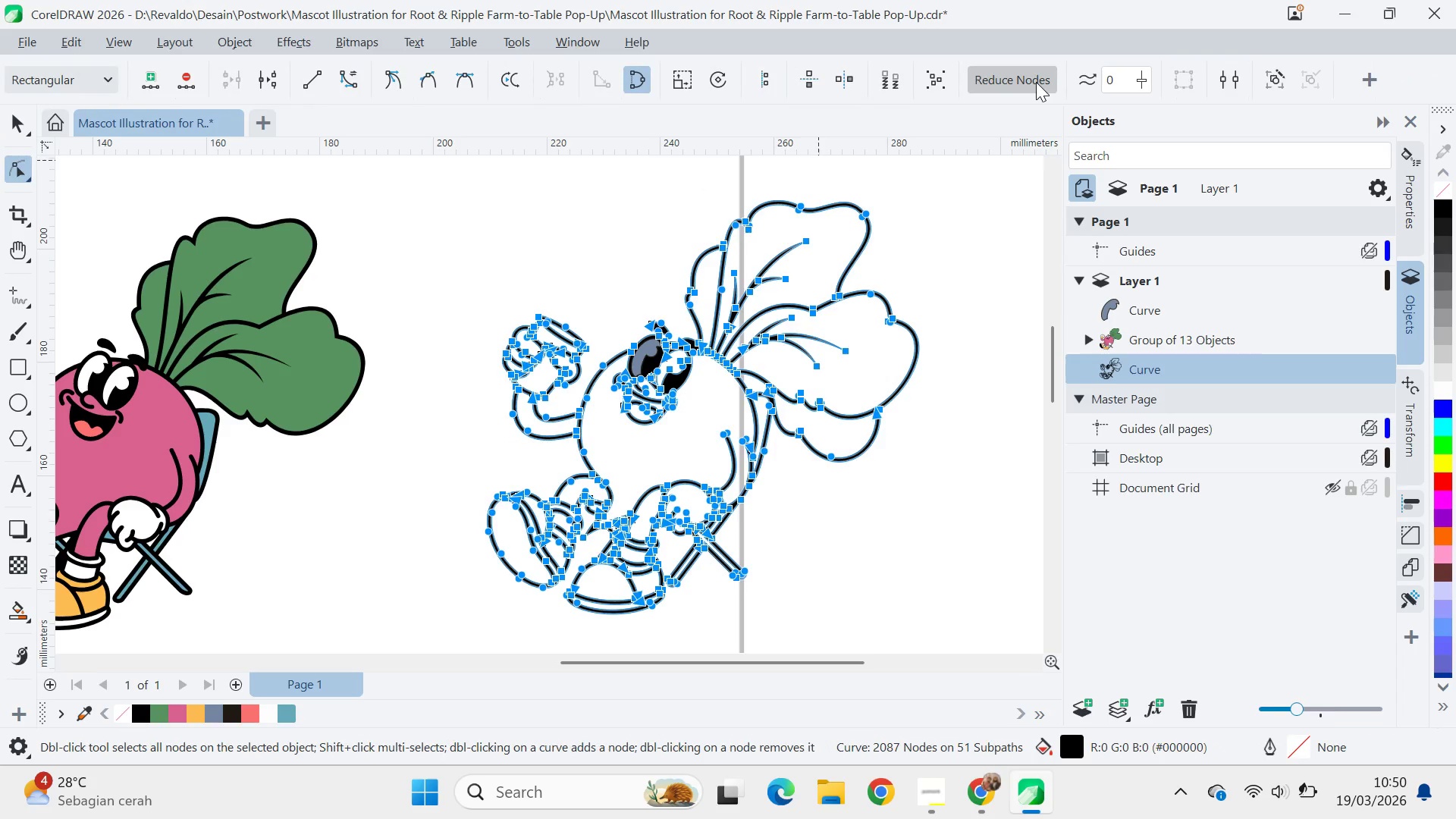 
triple_click([1036, 82])
 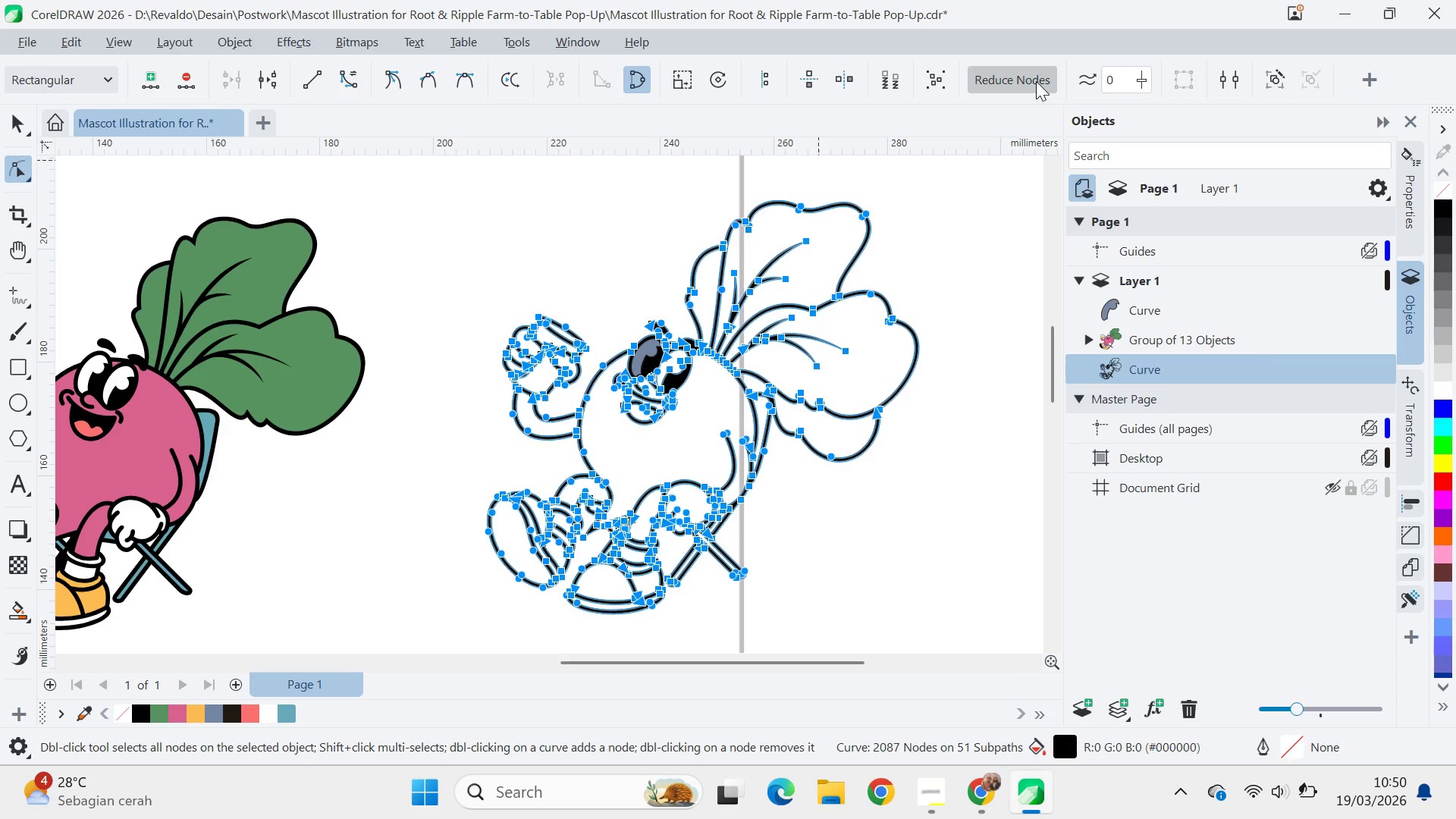 
triple_click([1036, 81])
 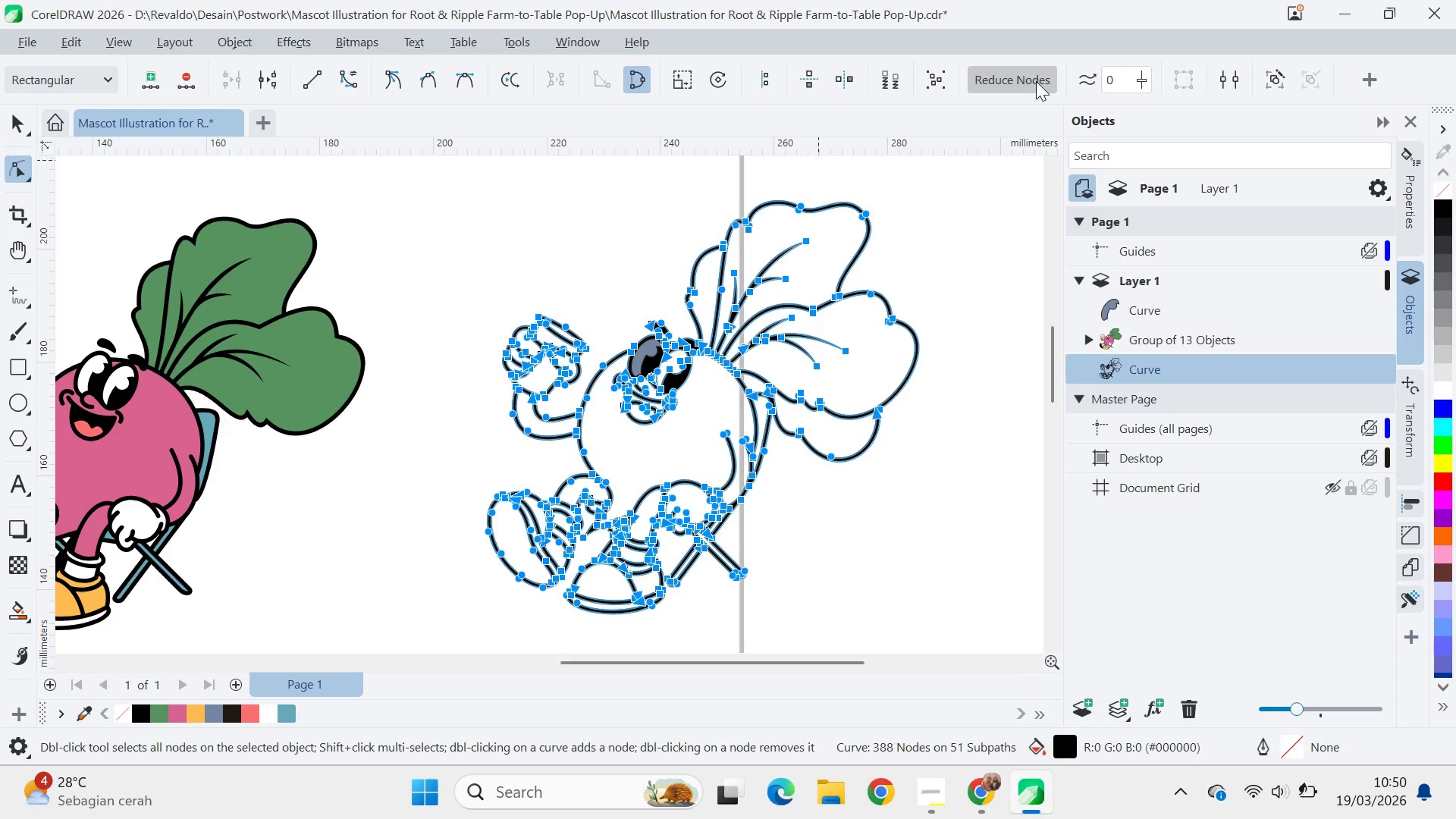 
triple_click([1036, 81])
 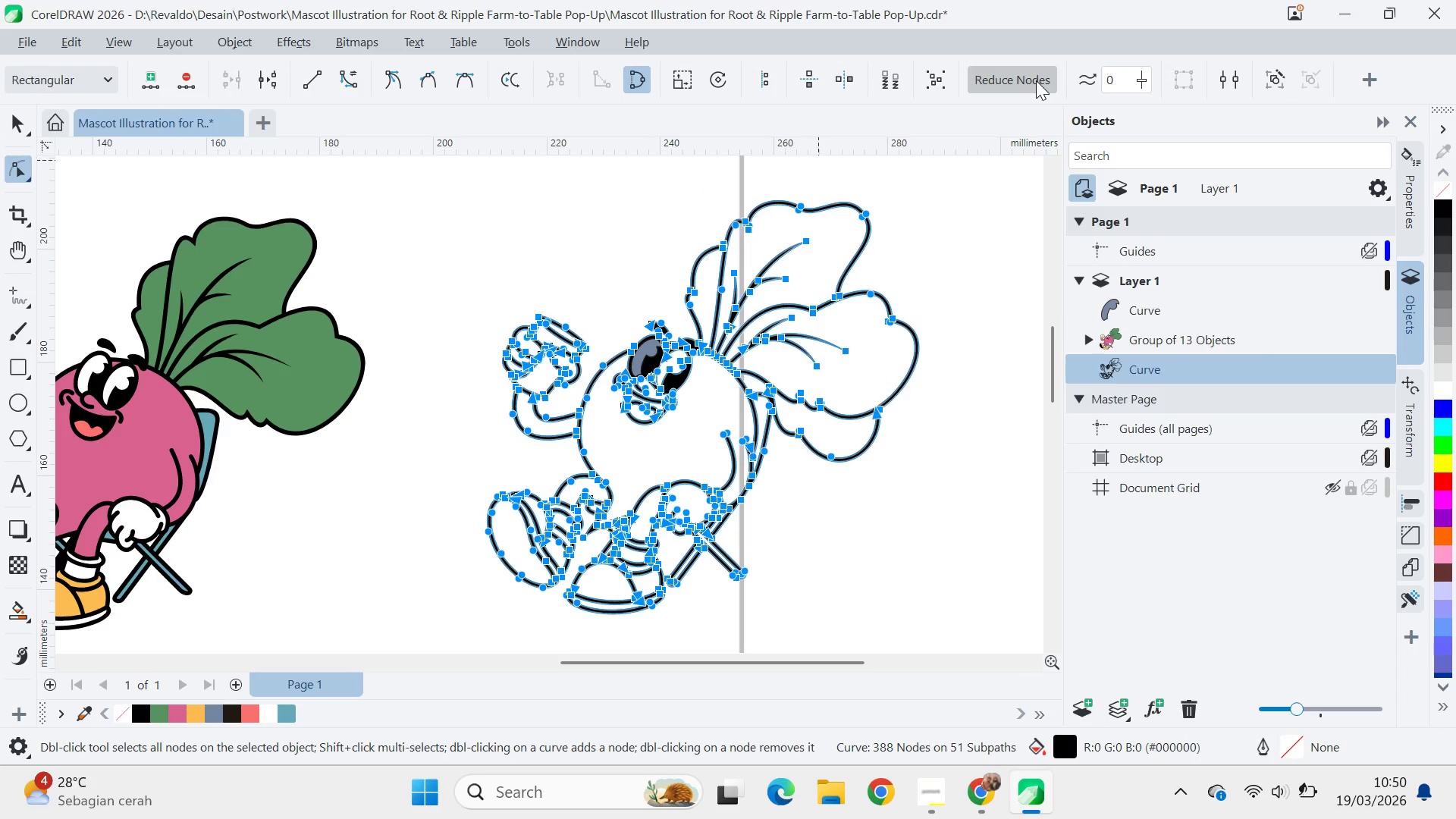 
triple_click([1036, 80])
 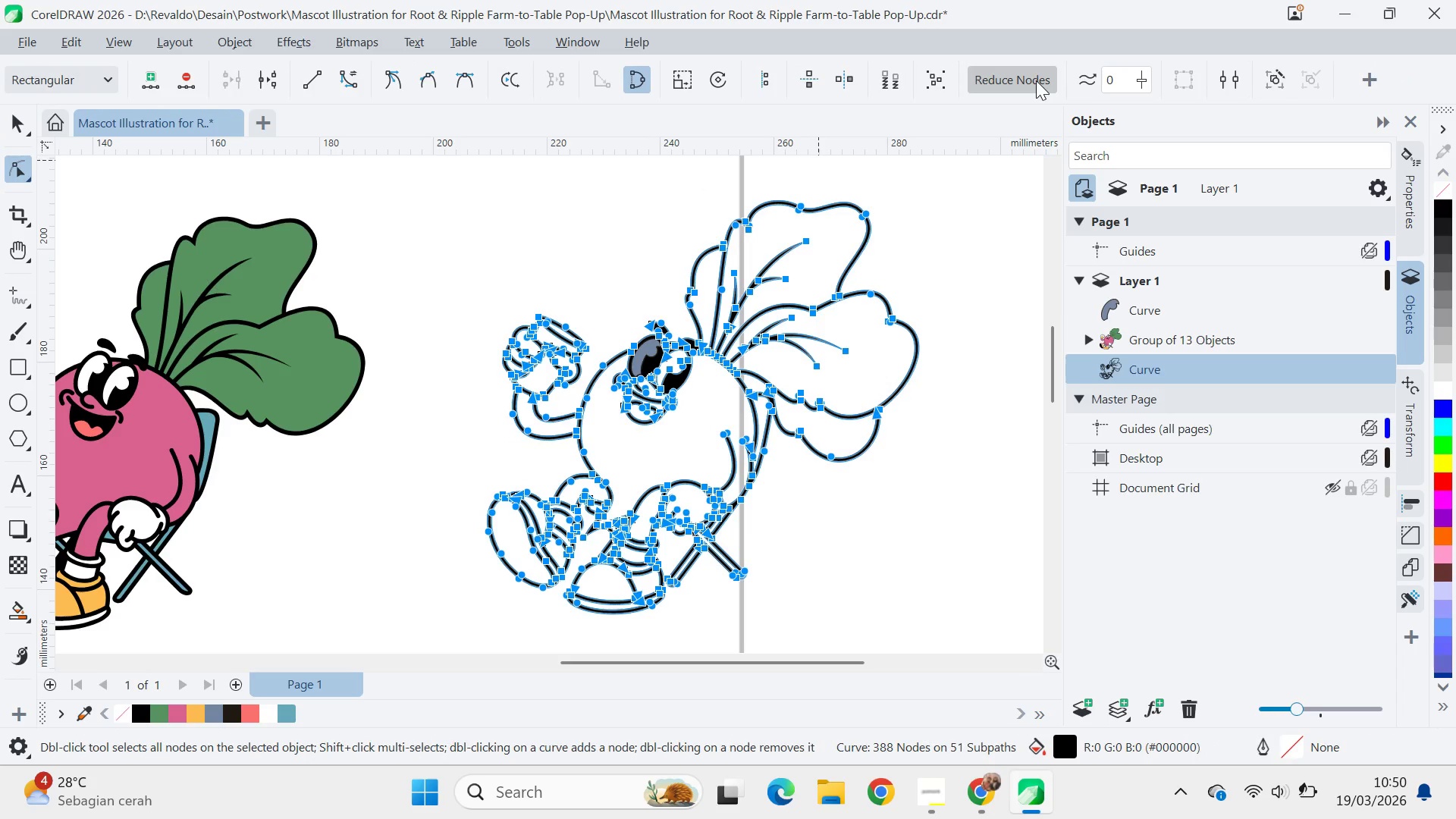 
triple_click([1036, 80])
 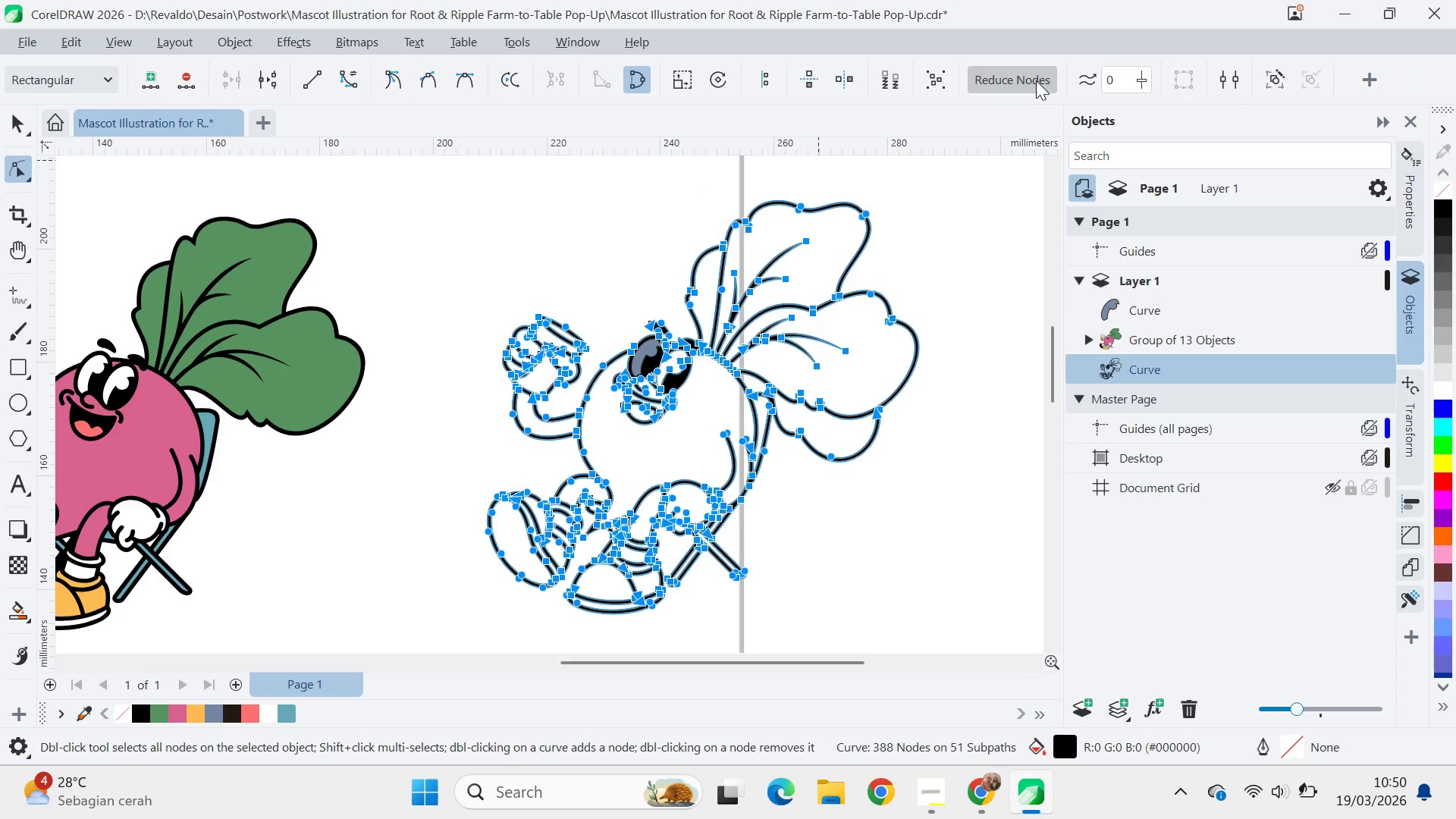 
triple_click([1036, 80])
 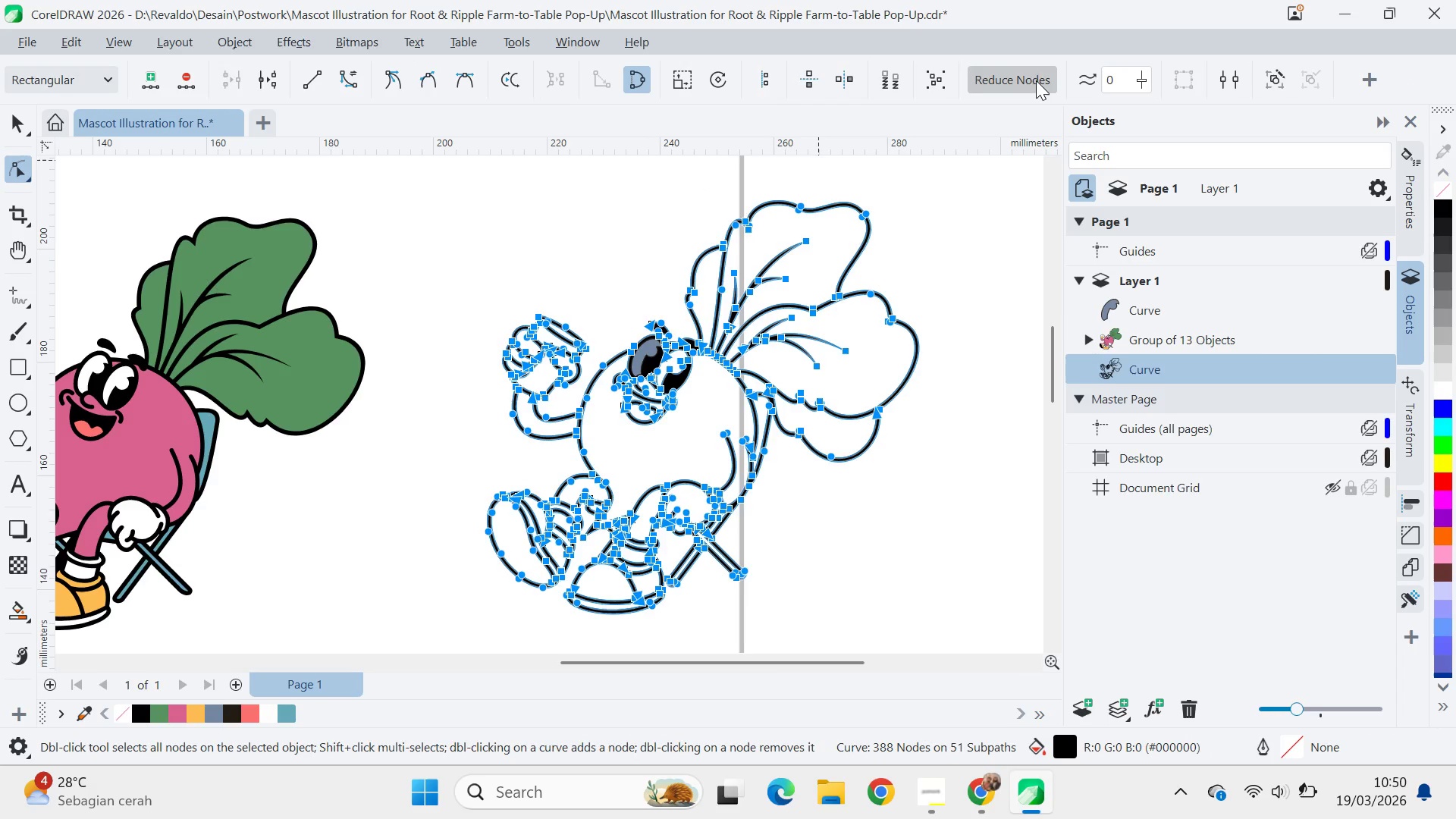 
triple_click([1036, 80])
 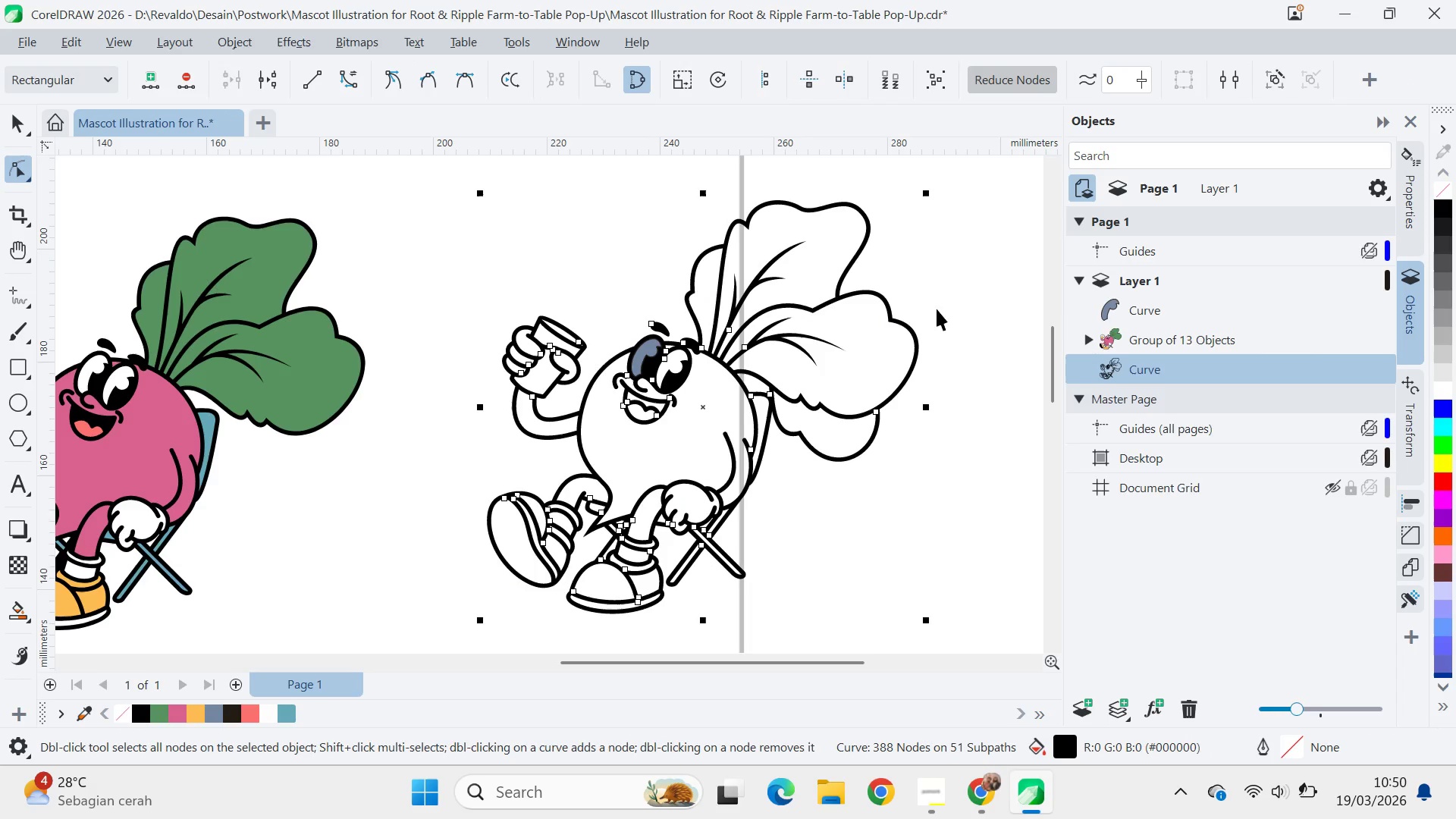 
key(V)
 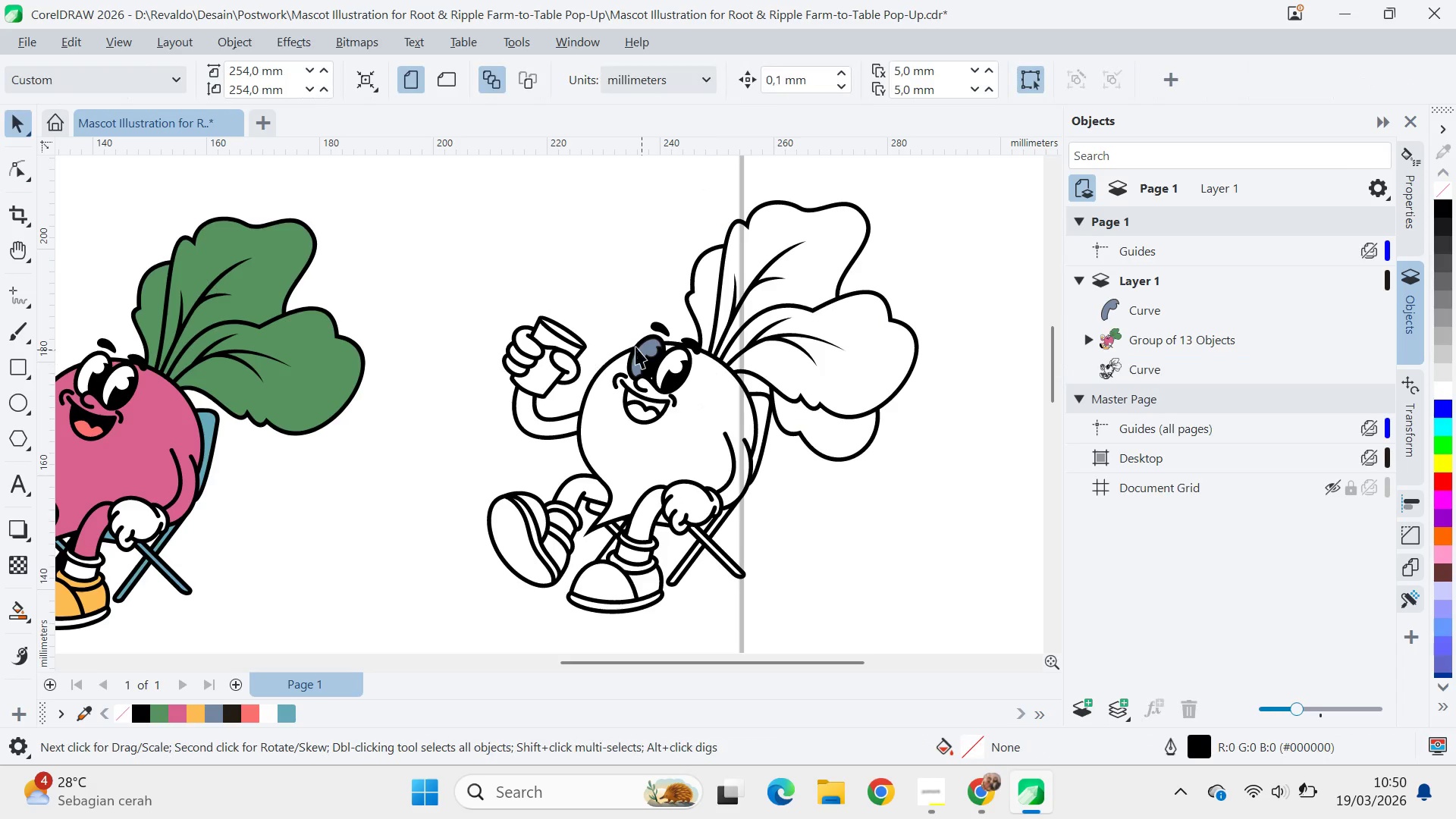 
scroll: coordinate [655, 348], scroll_direction: up, amount: 12.0
 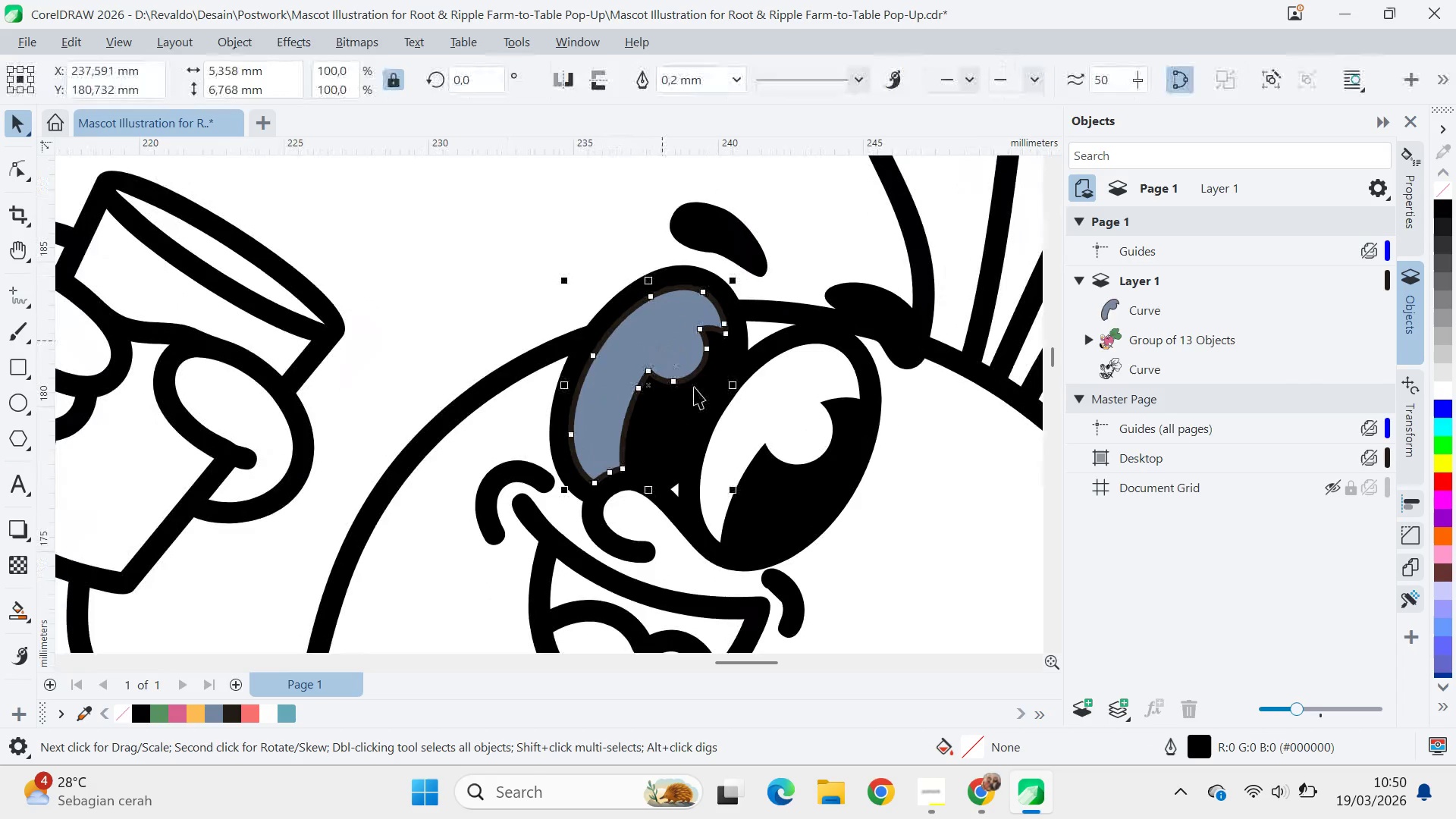 
hold_key(key=ShiftLeft, duration=0.34)
left_click([690, 419])
 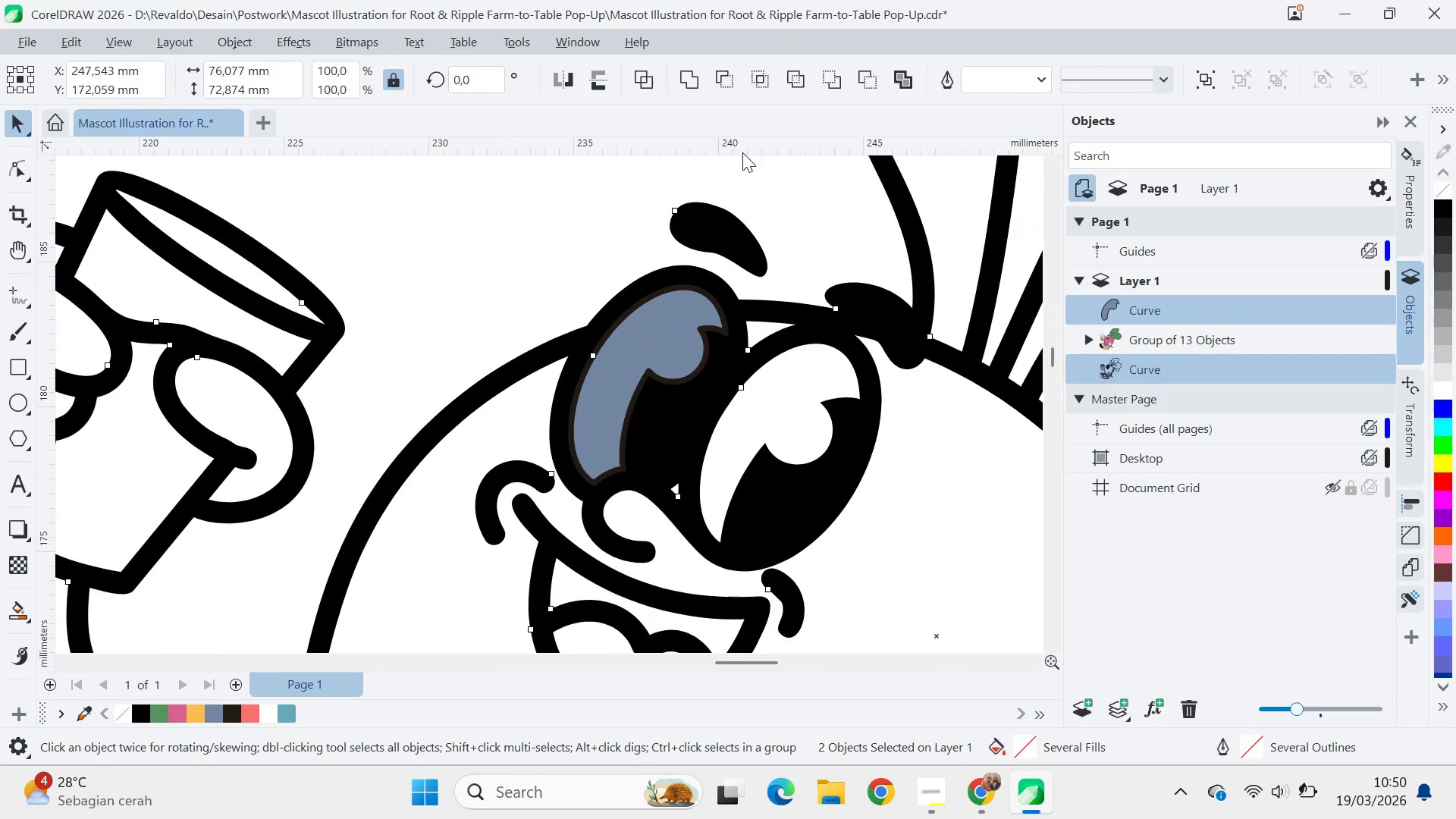 
double_click([681, 322])
 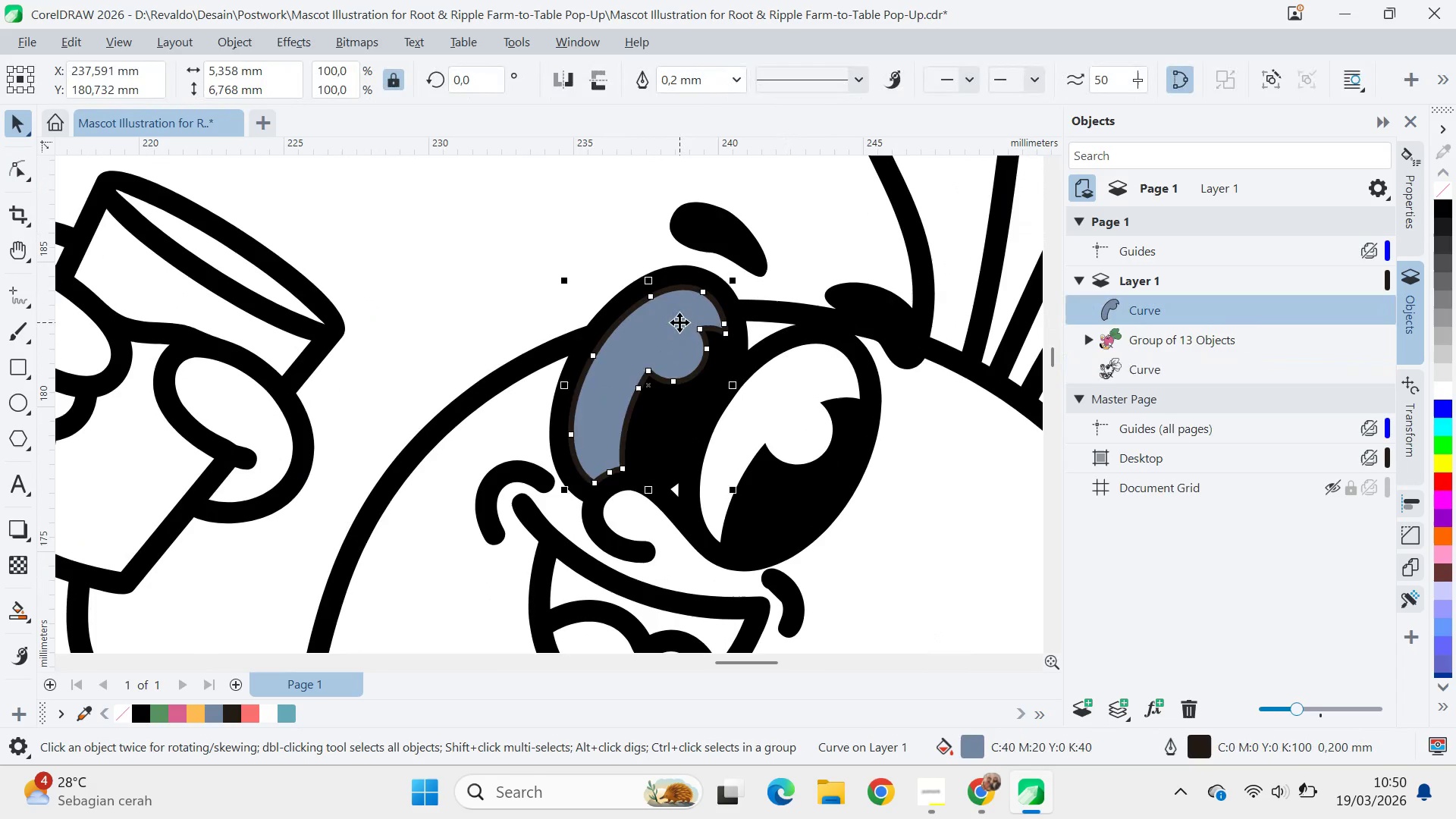 
key(Delete)
 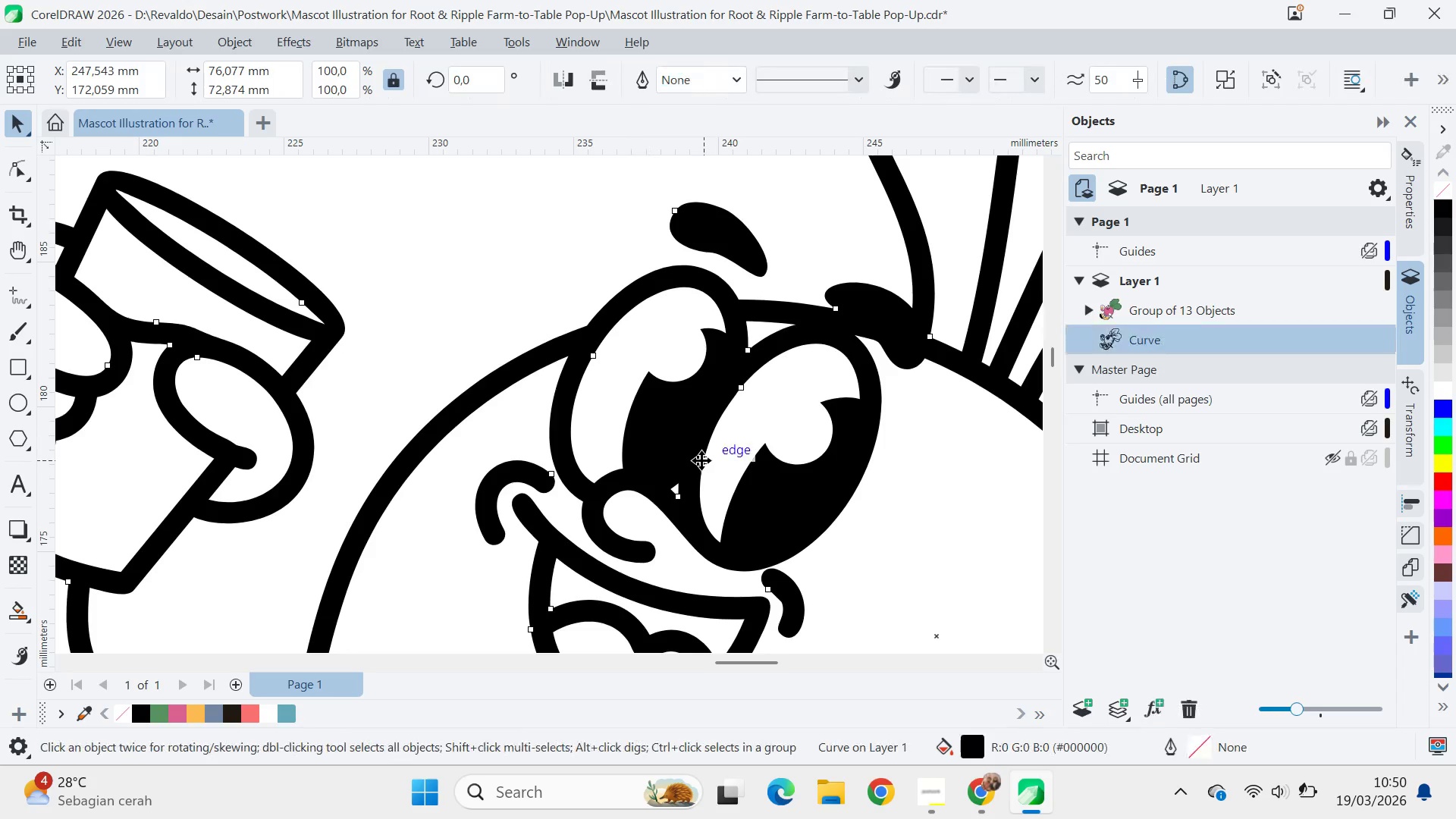 
double_click([688, 453])
 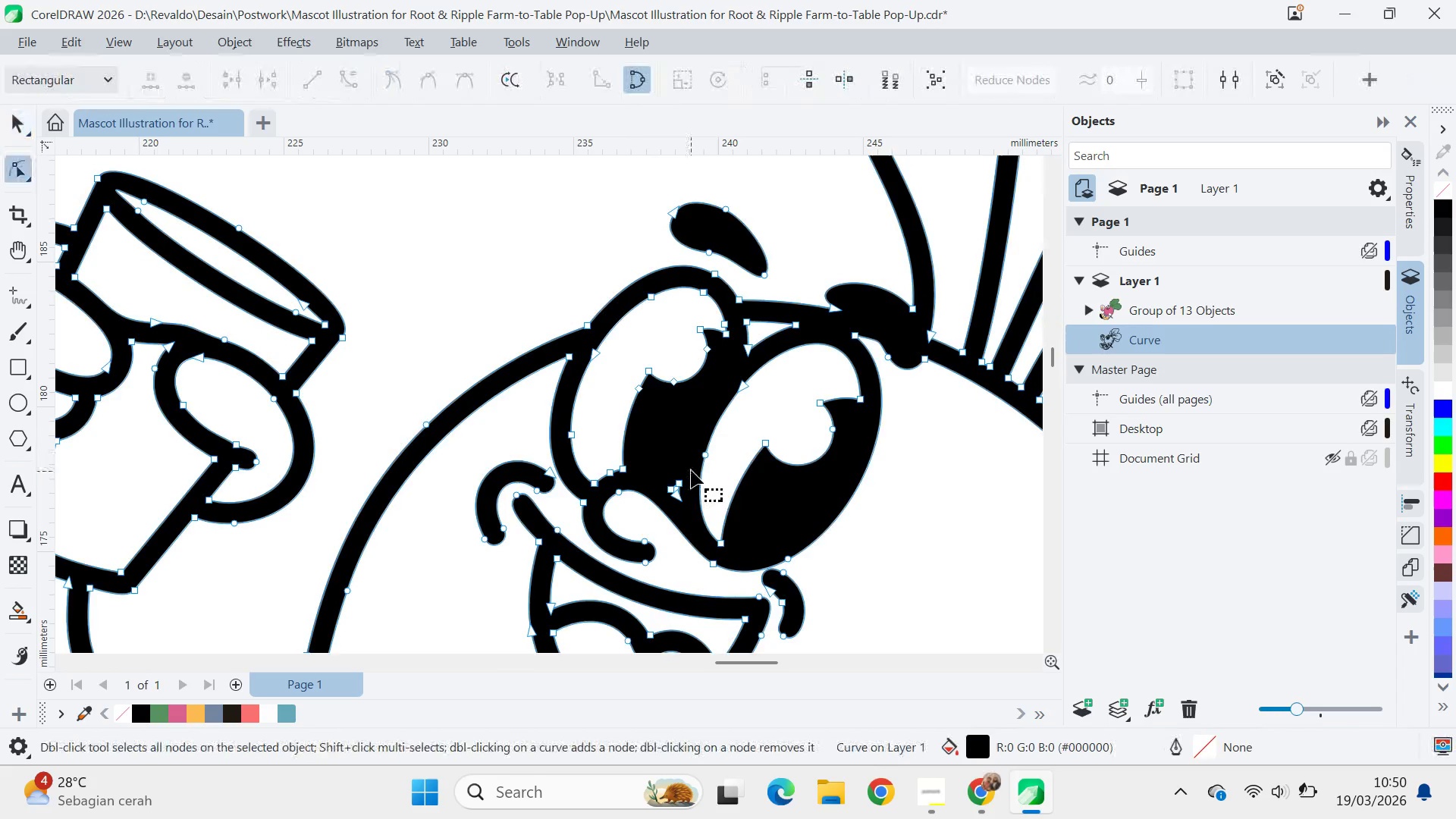 
hold_key(key=AltLeft, duration=1.16)
left_click_drag(start_coordinate=[690, 469], to_coordinate=[684, 513])
 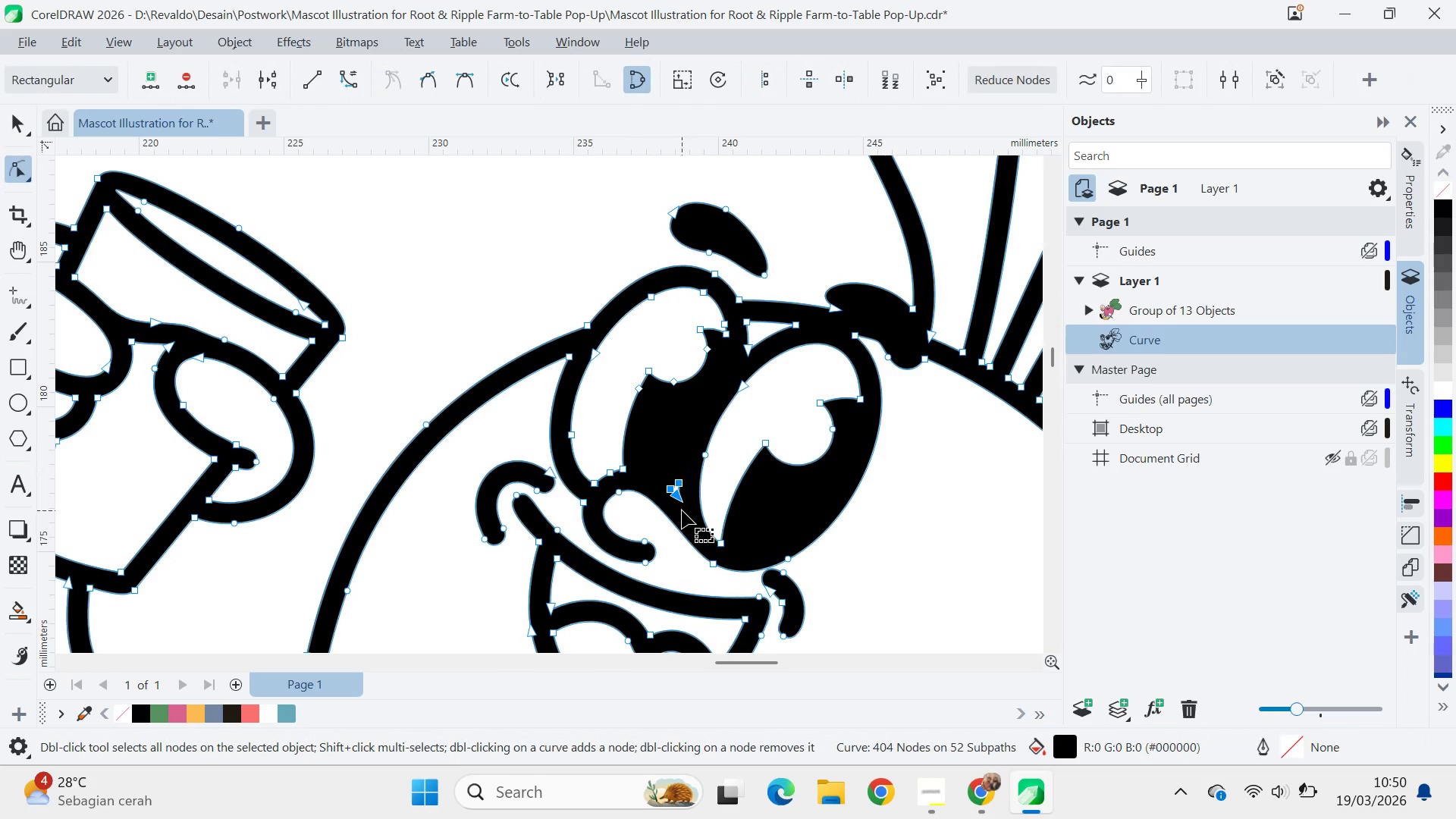 
key(Delete)
 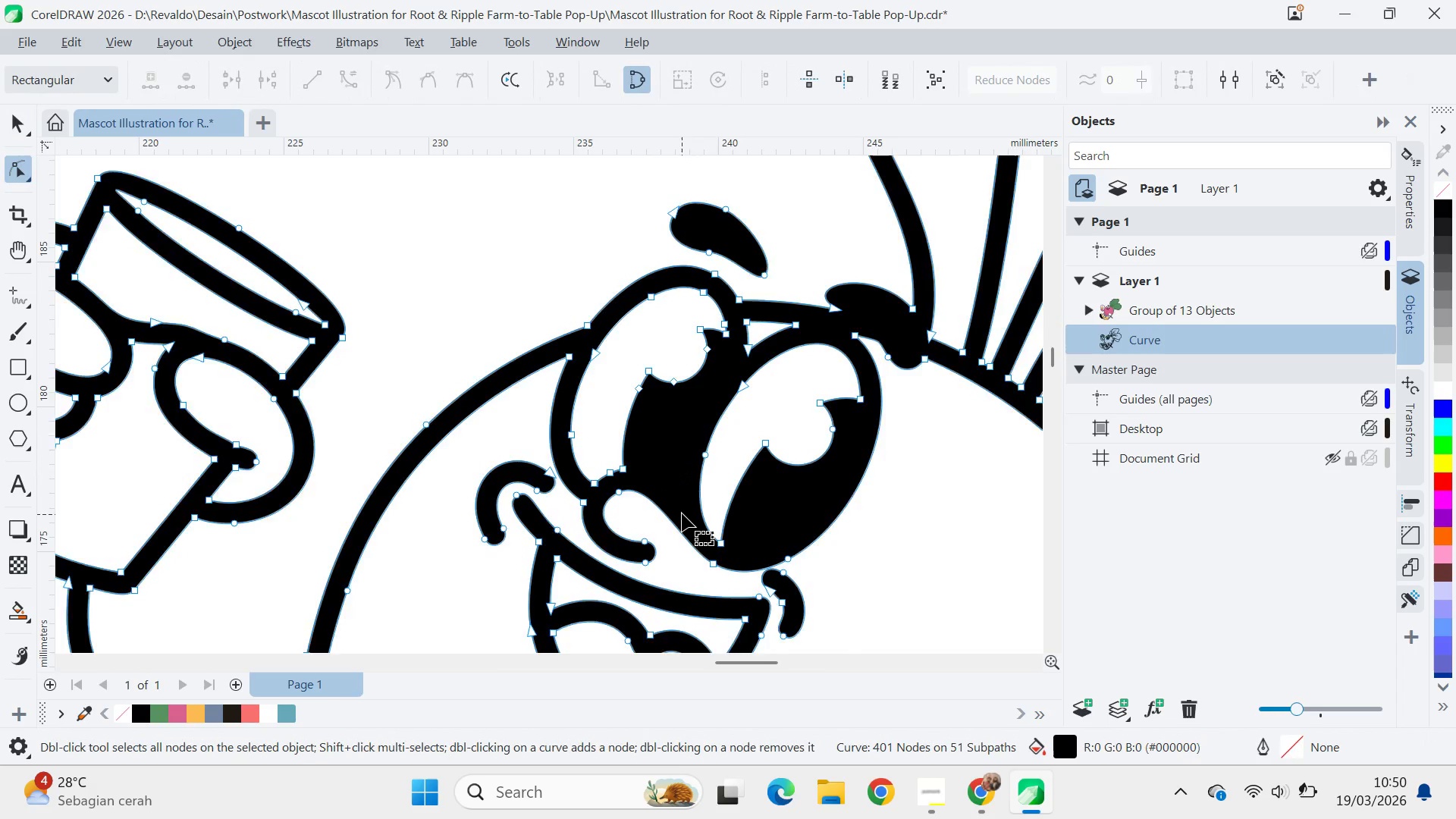 
key(Q)
 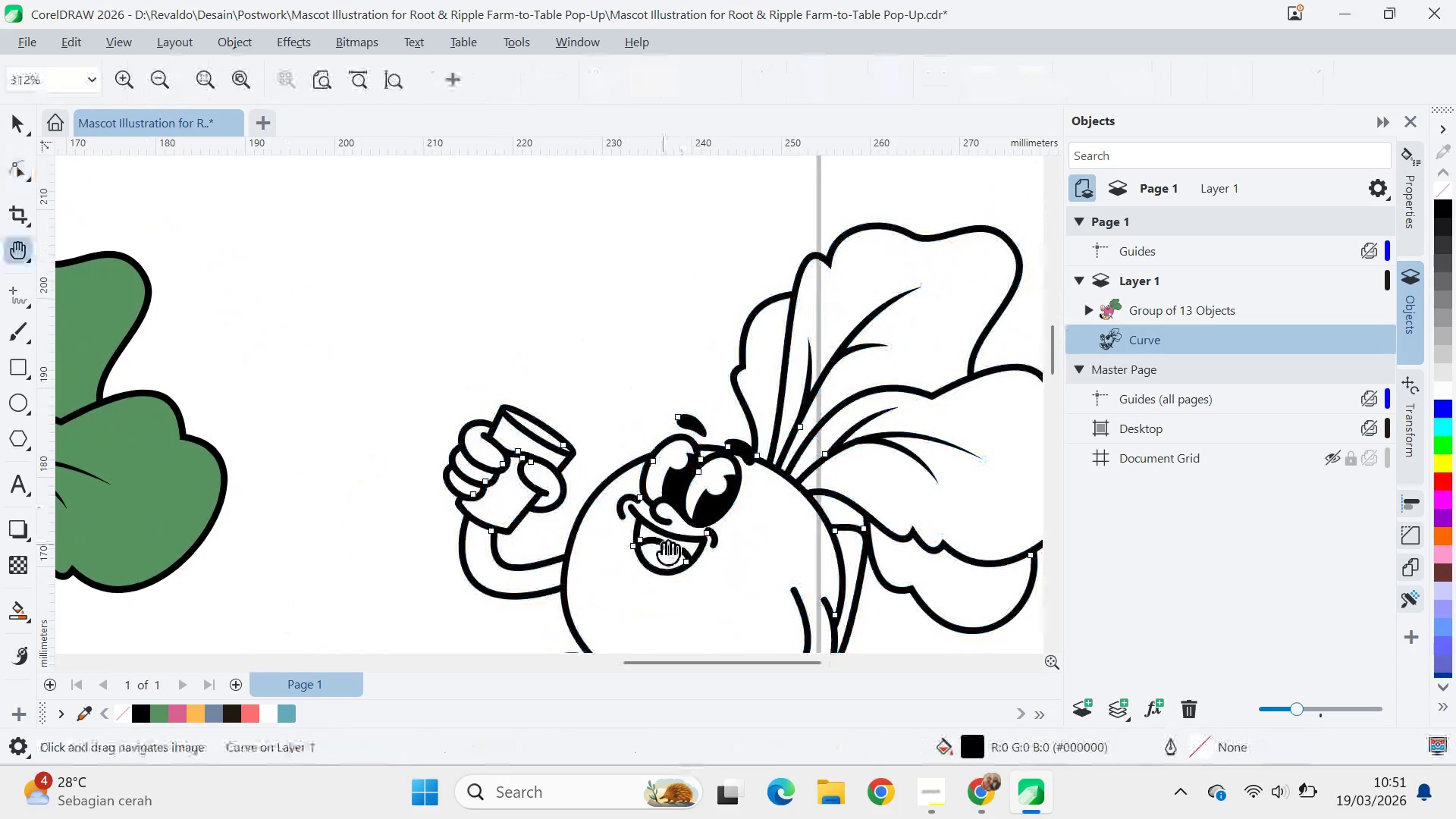 
left_click_drag(start_coordinate=[663, 544], to_coordinate=[613, 396])
 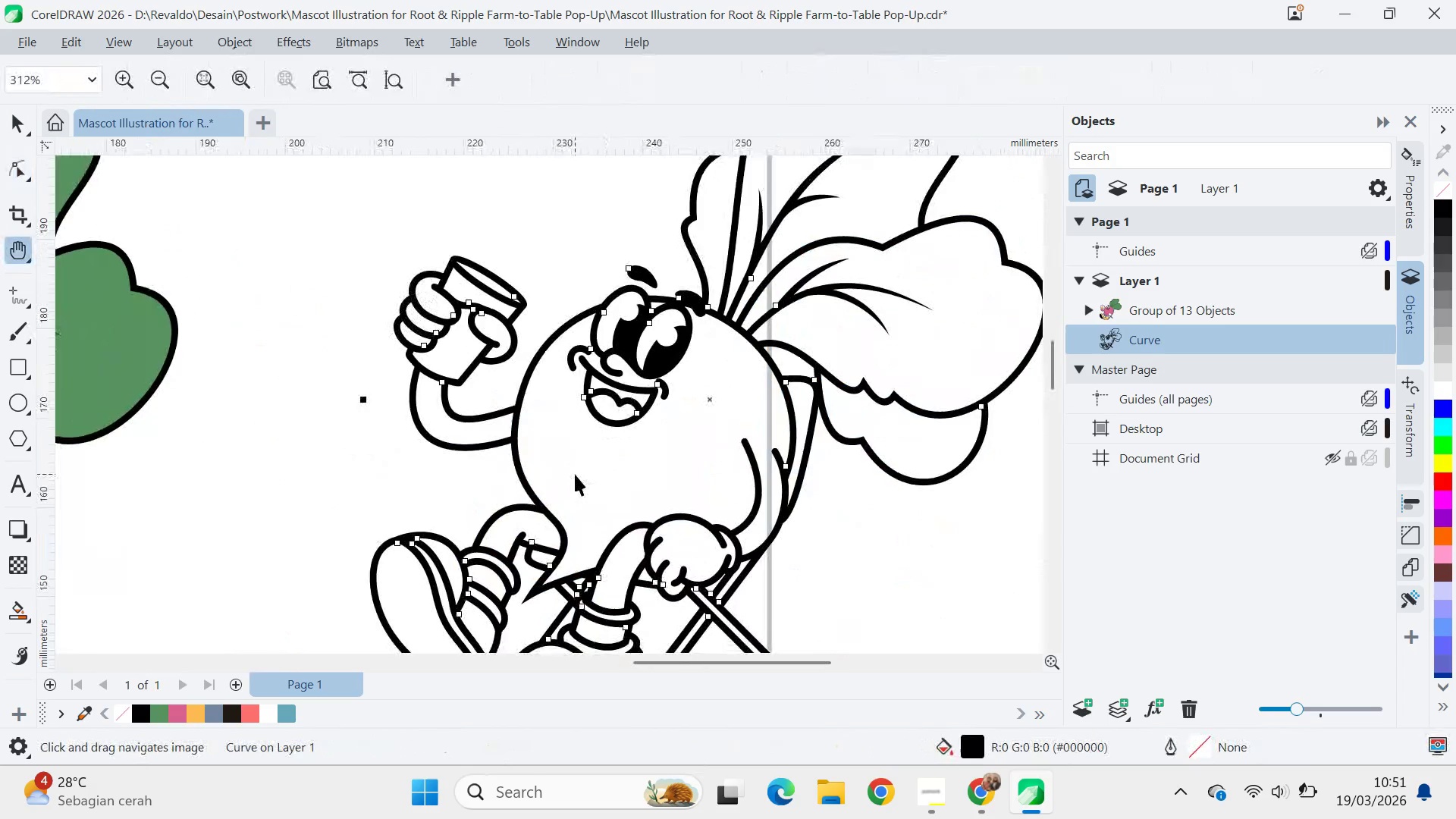 
scroll: coordinate [682, 507], scroll_direction: down, amount: 9.0
 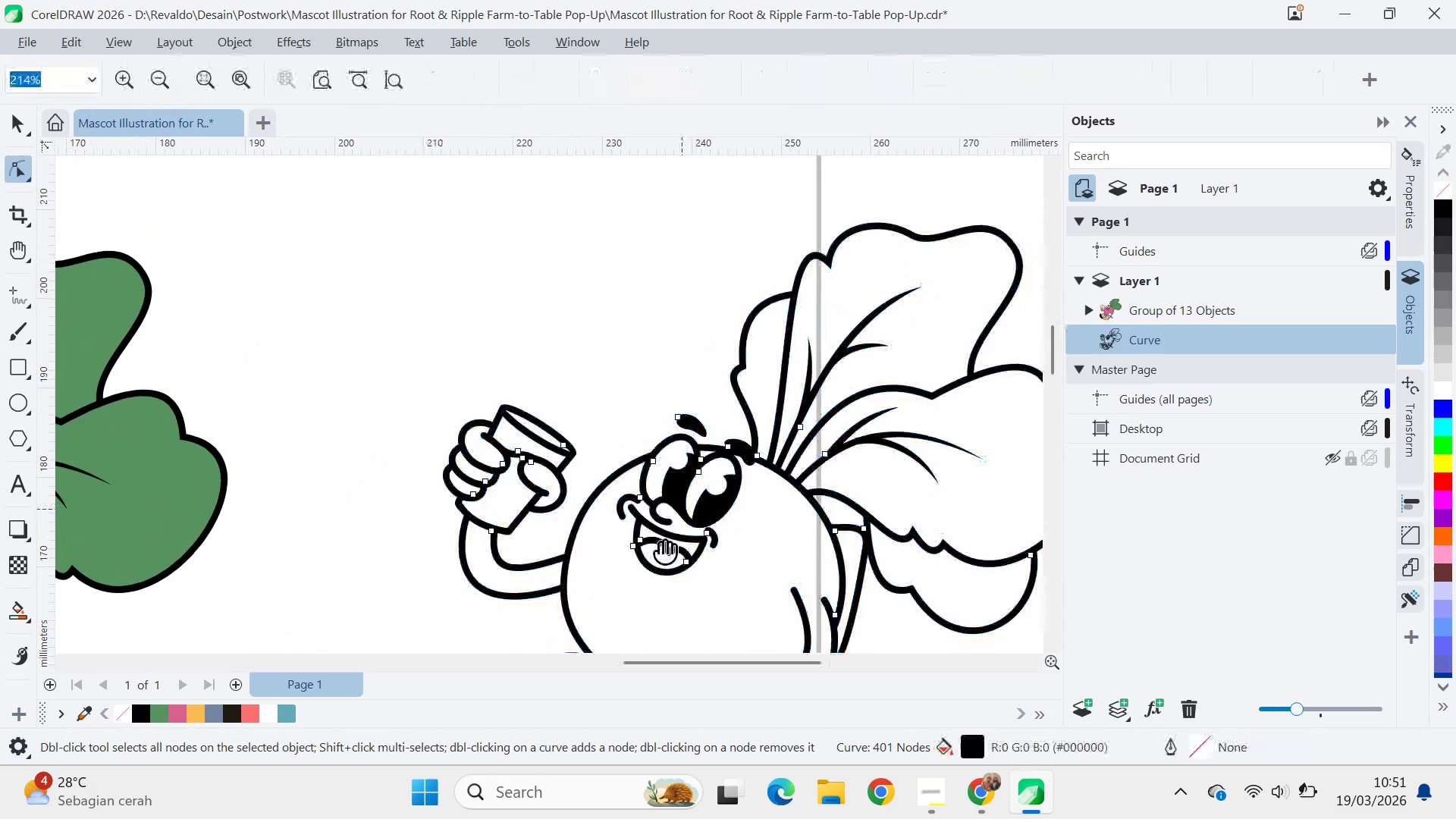 
type(vq)
 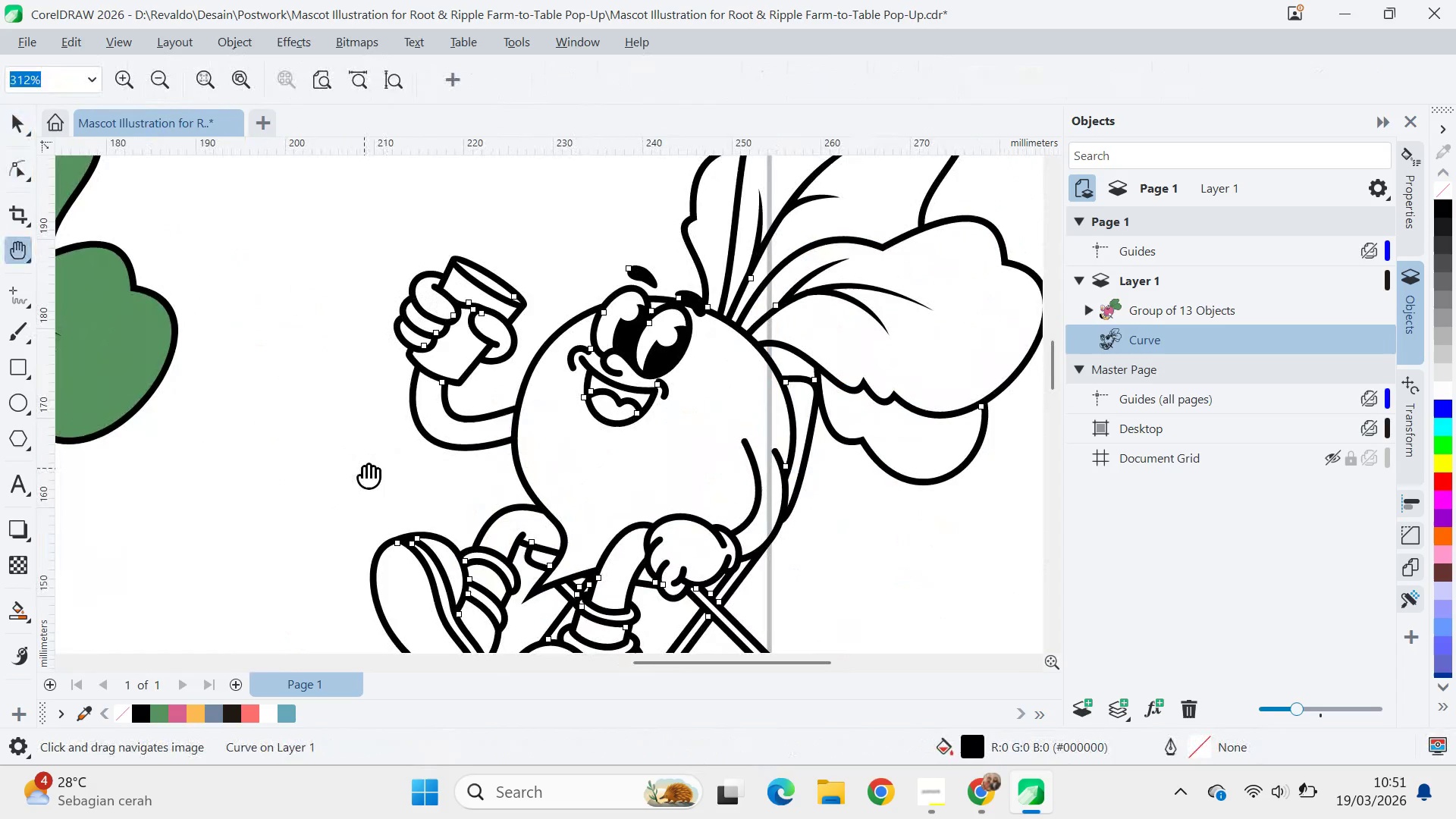 
left_click([364, 468])
 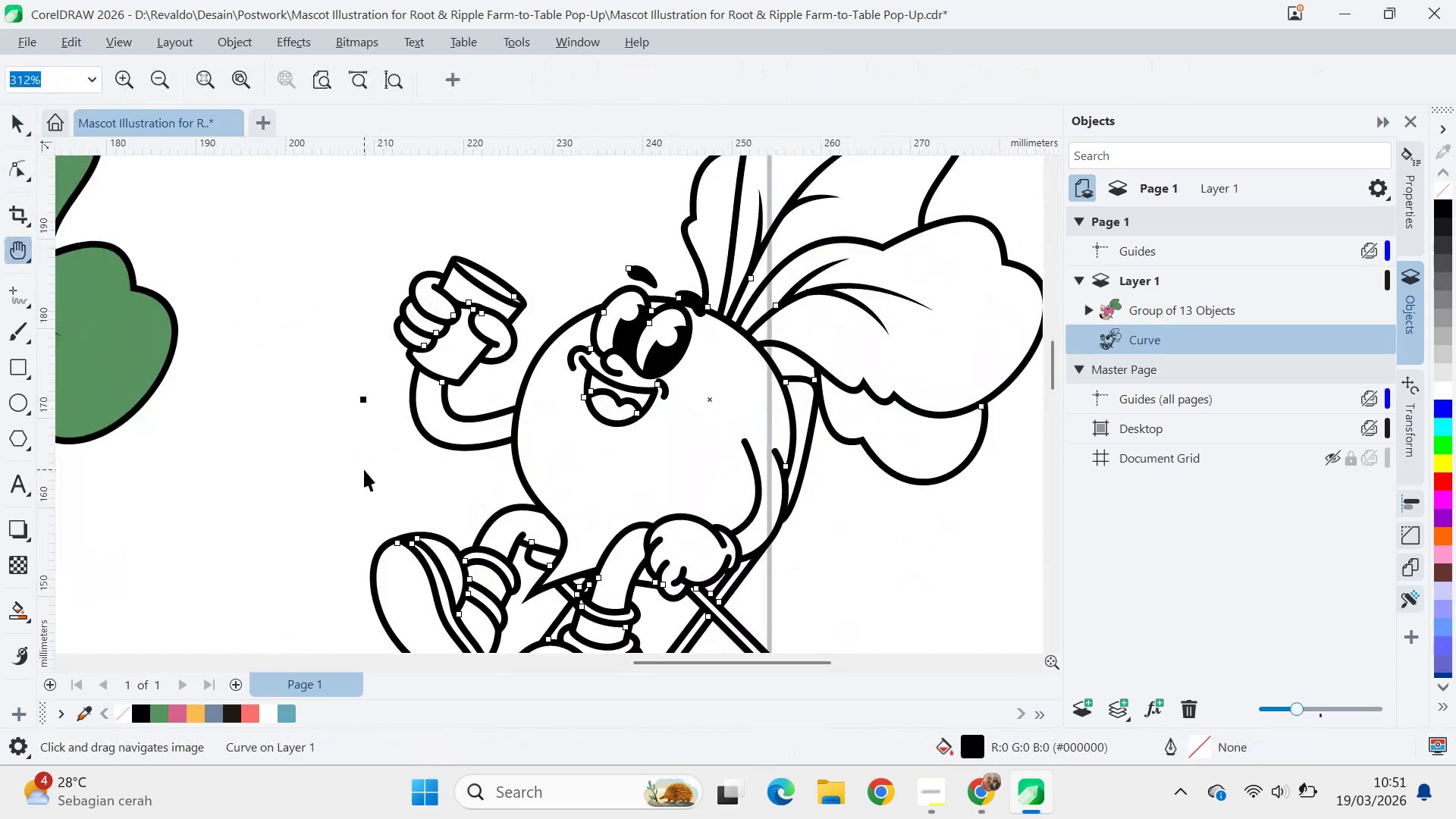 
type(vq)
 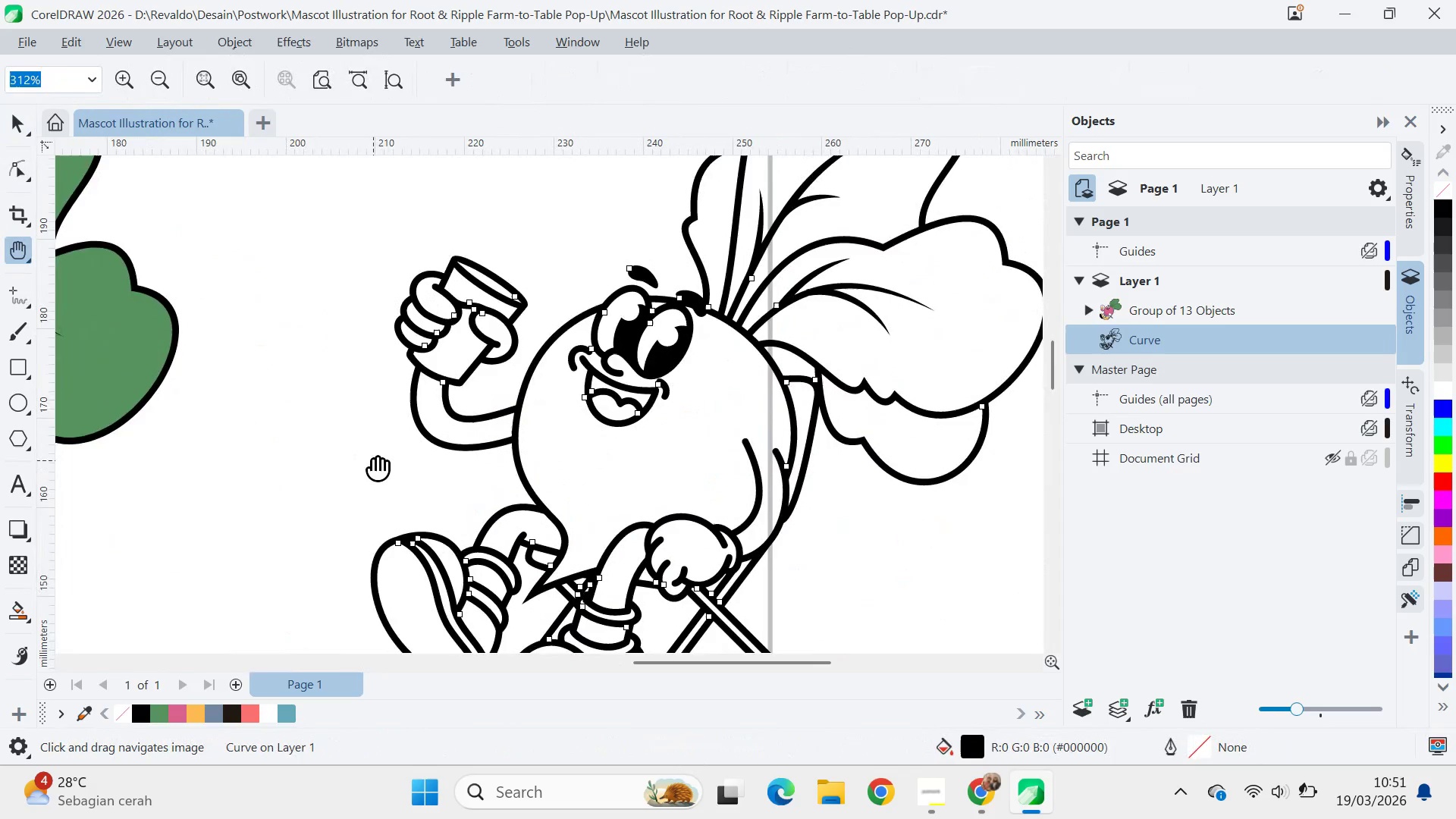 
left_click([325, 526])
 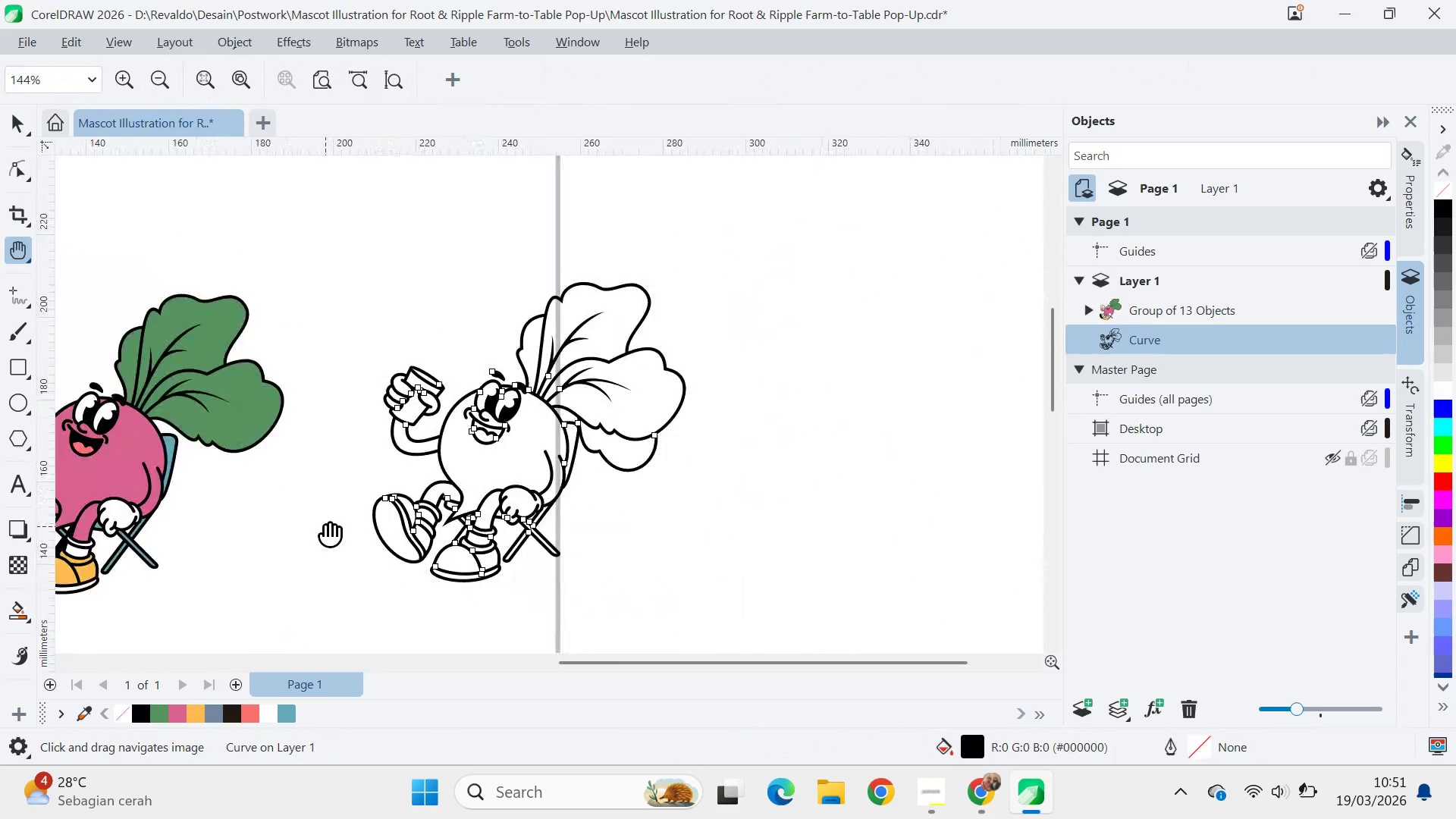 
scroll: coordinate [378, 458], scroll_direction: down, amount: 6.0
 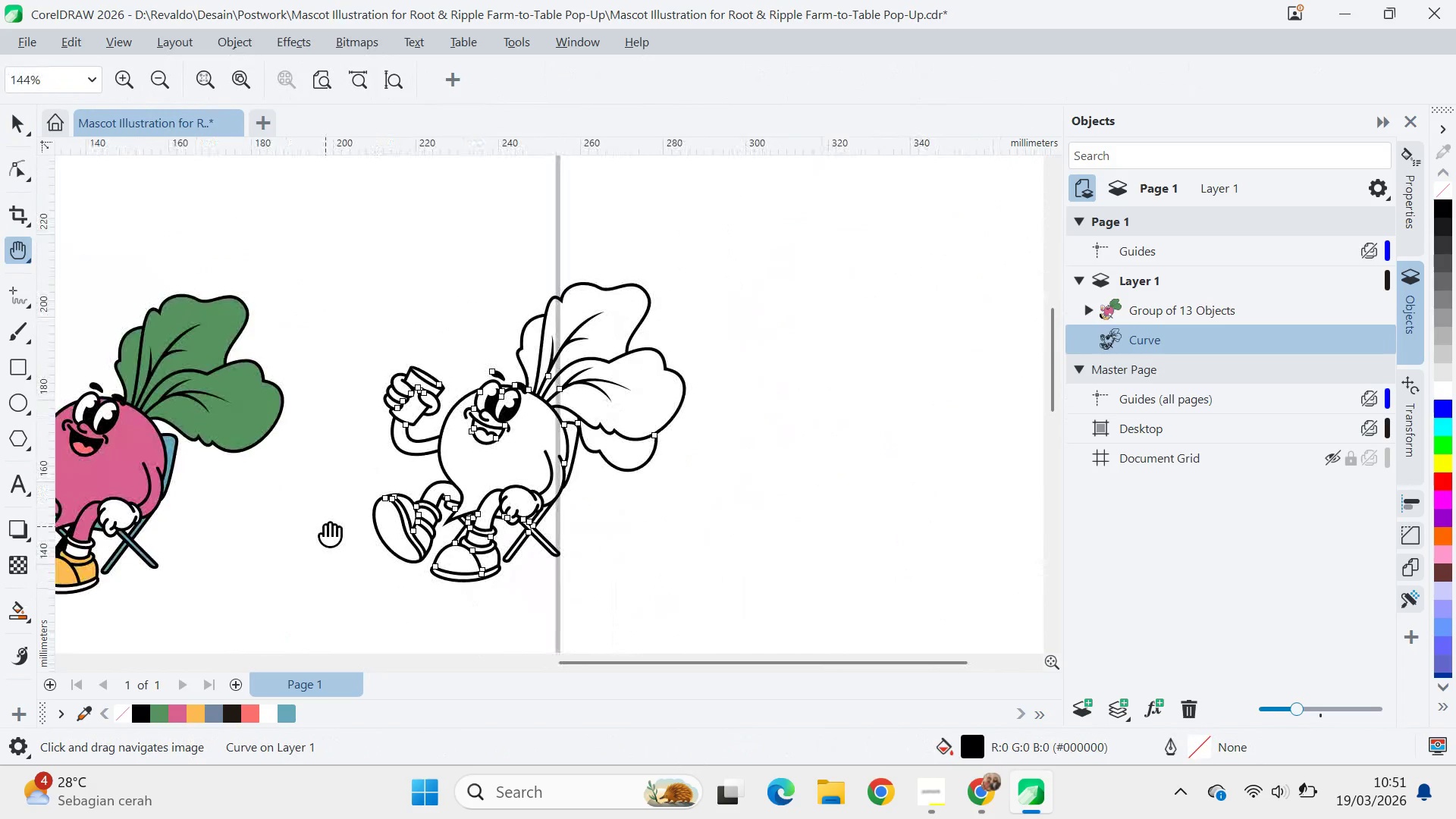 
type(qvqv)
 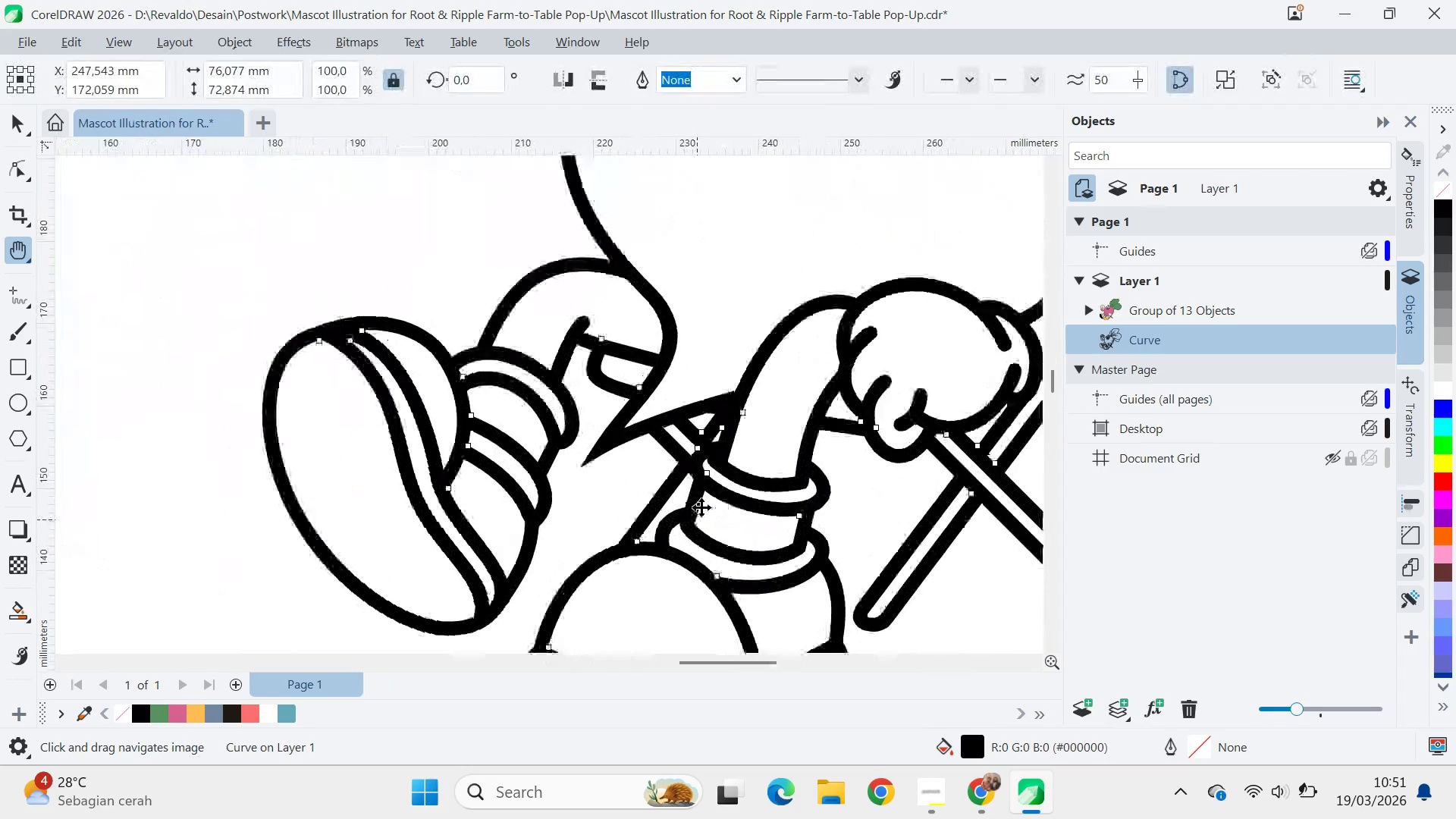 
left_click_drag(start_coordinate=[325, 526], to_coordinate=[482, 533])
 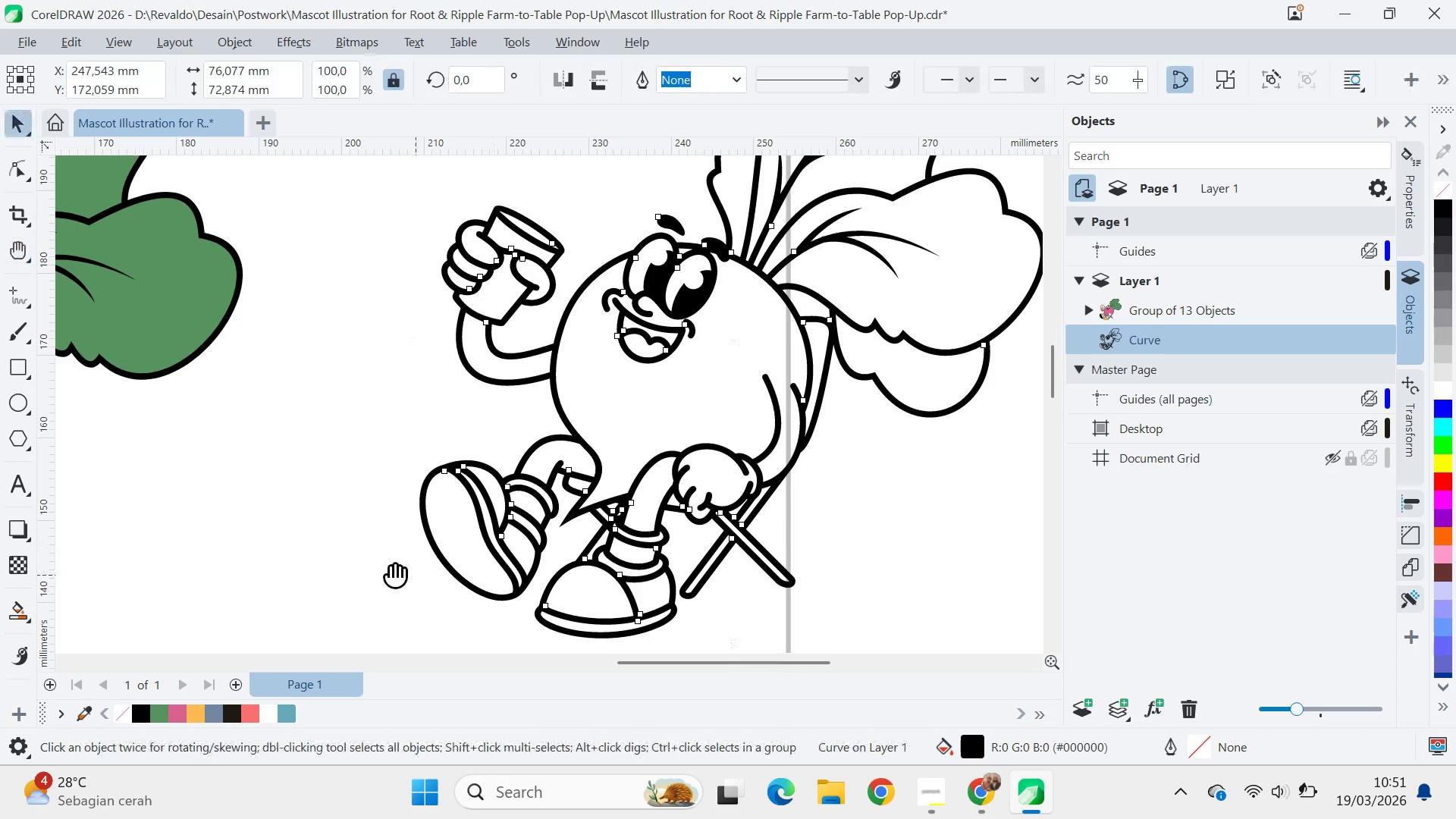 
left_click_drag(start_coordinate=[372, 558], to_coordinate=[509, 501])
 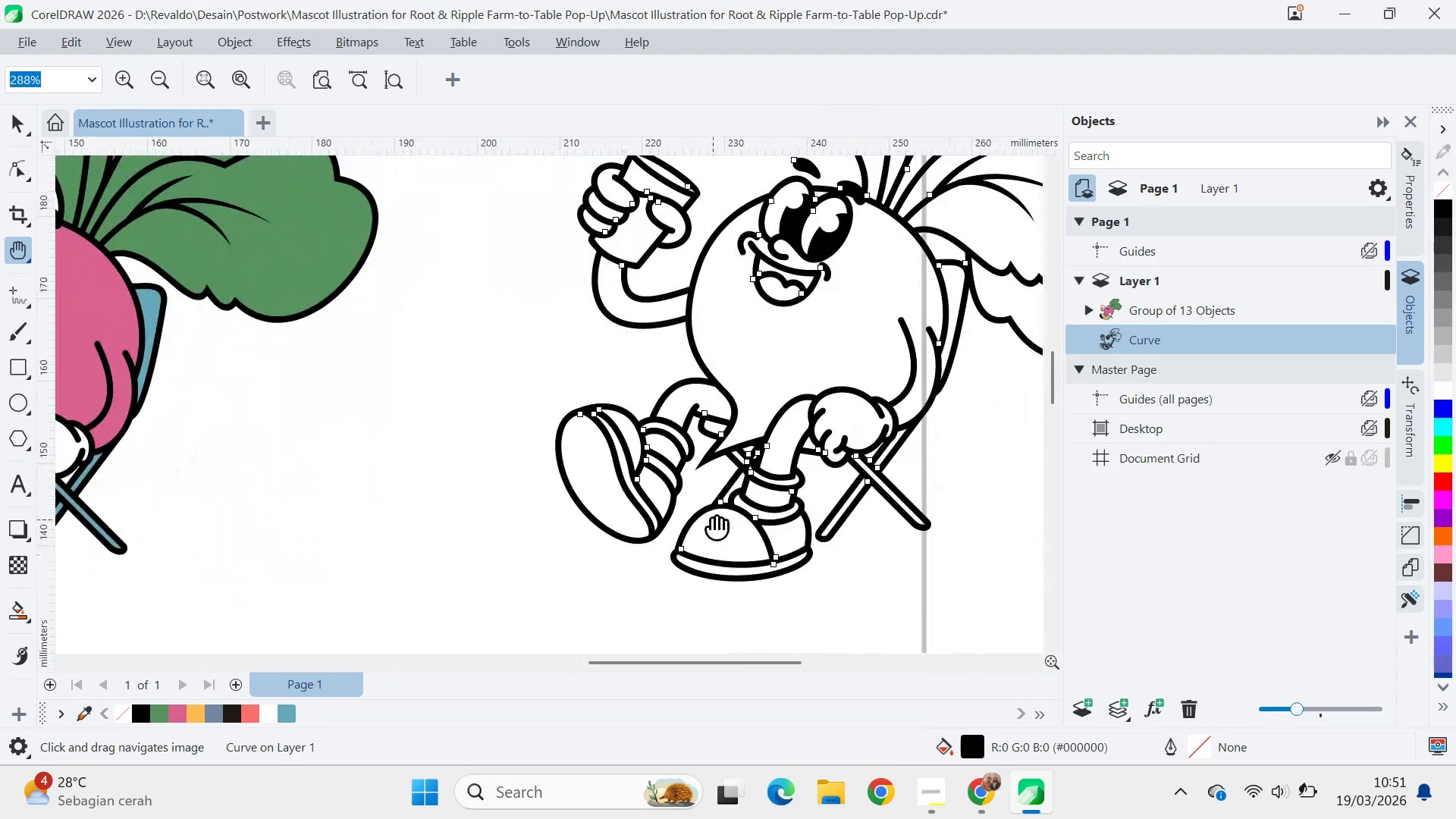 
left_click_drag(start_coordinate=[707, 519], to_coordinate=[658, 544])
 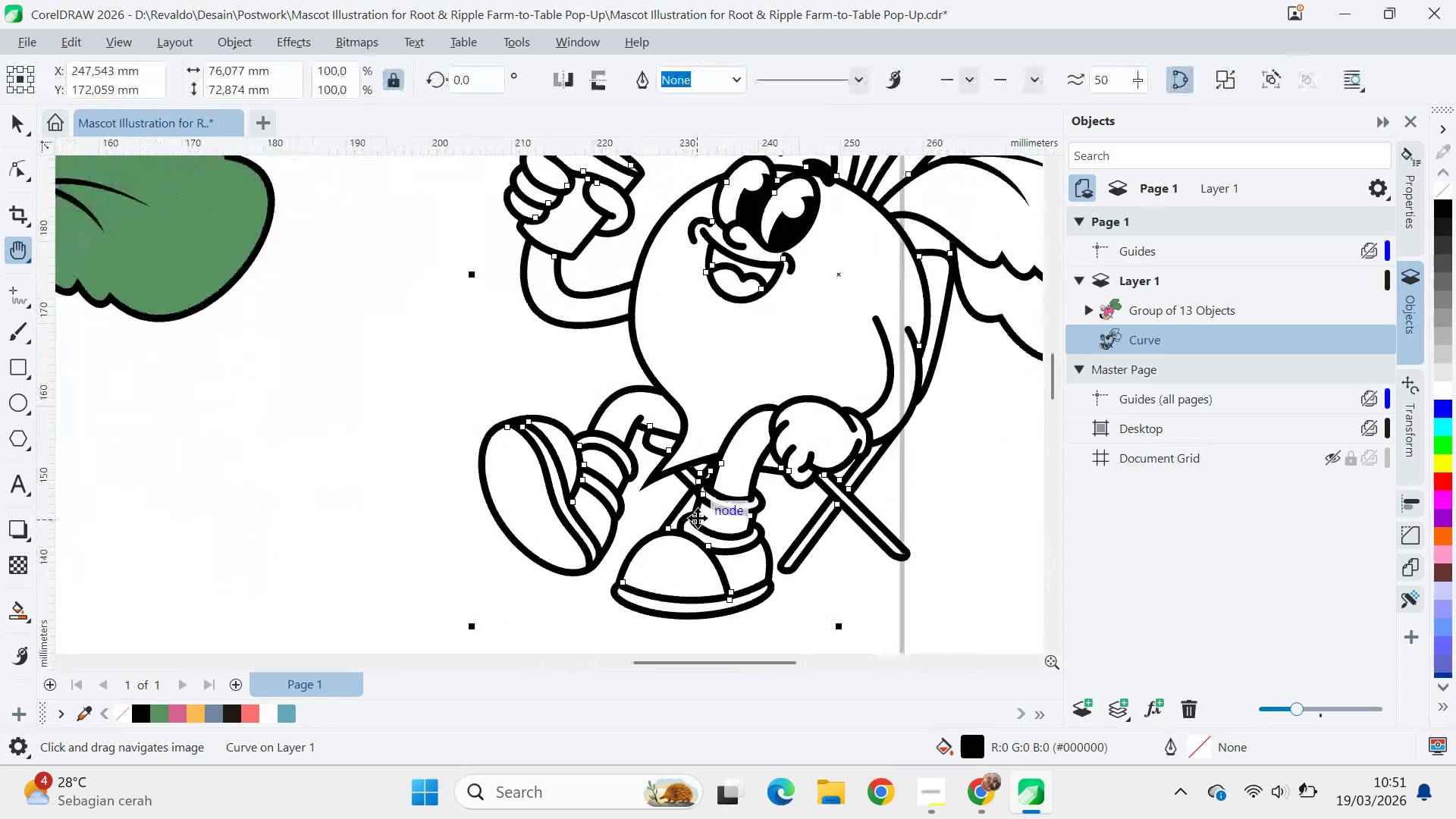 
key(Alt+AltLeft)
 